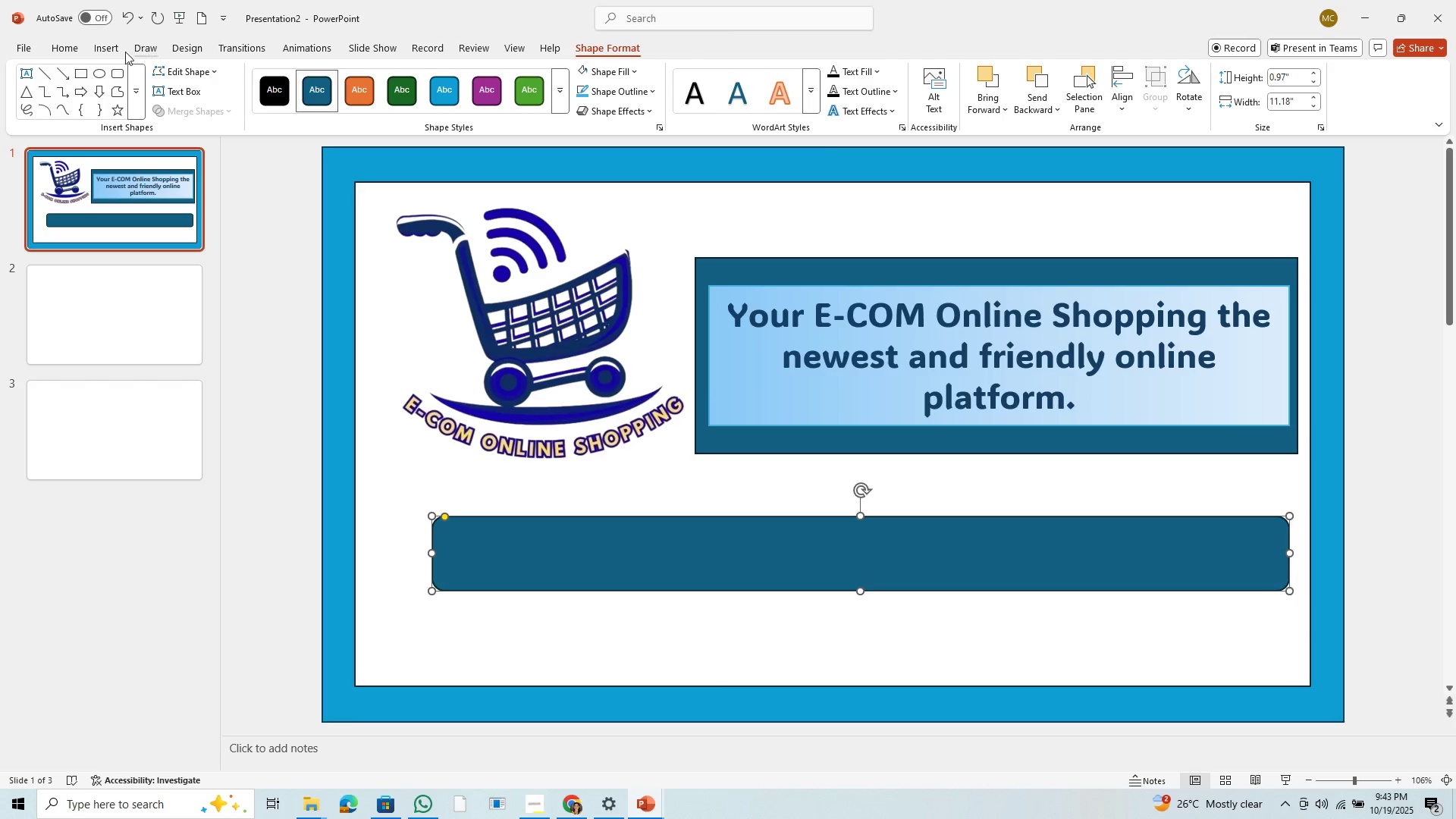 
left_click([109, 52])
 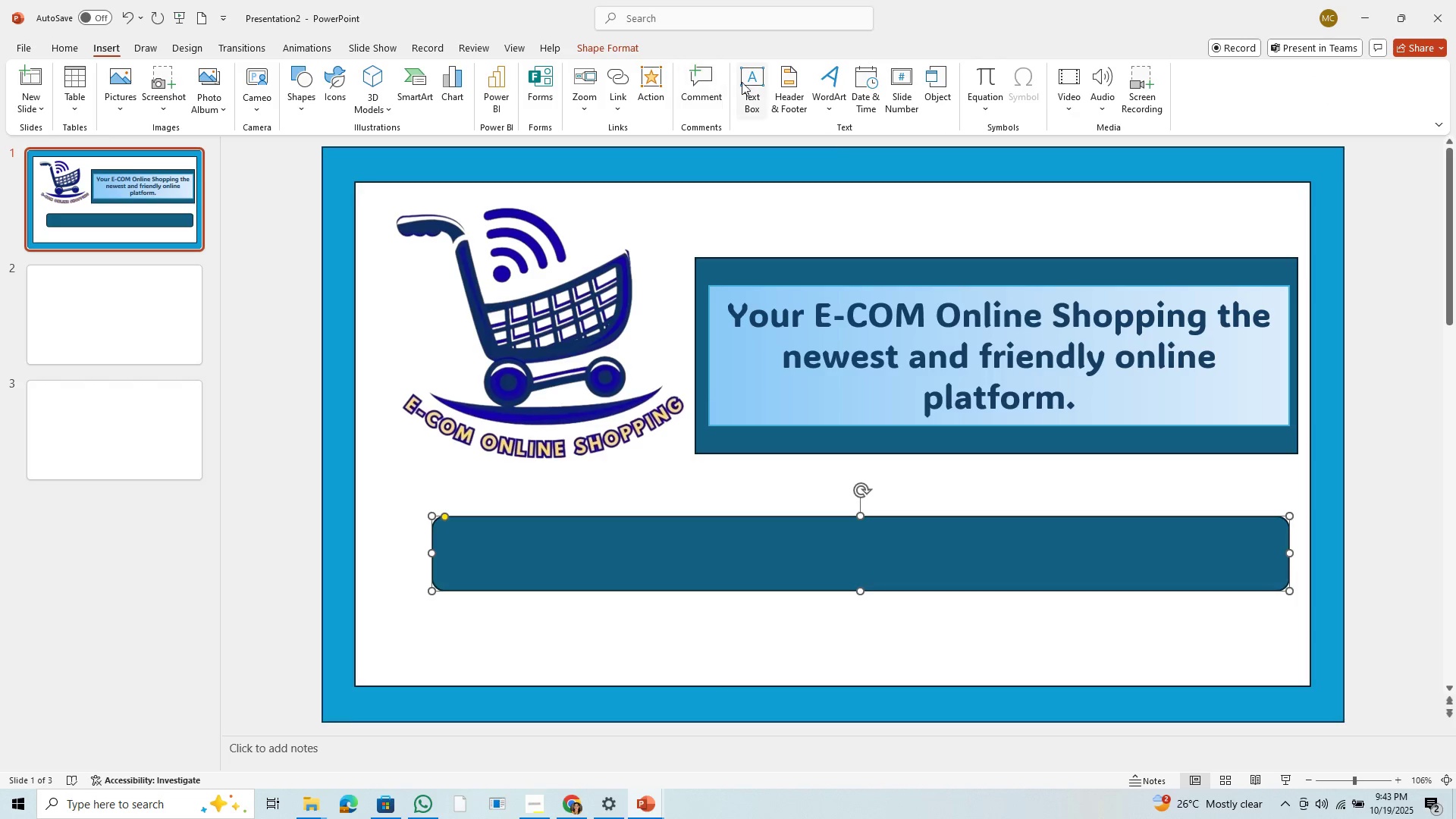 
left_click([746, 81])
 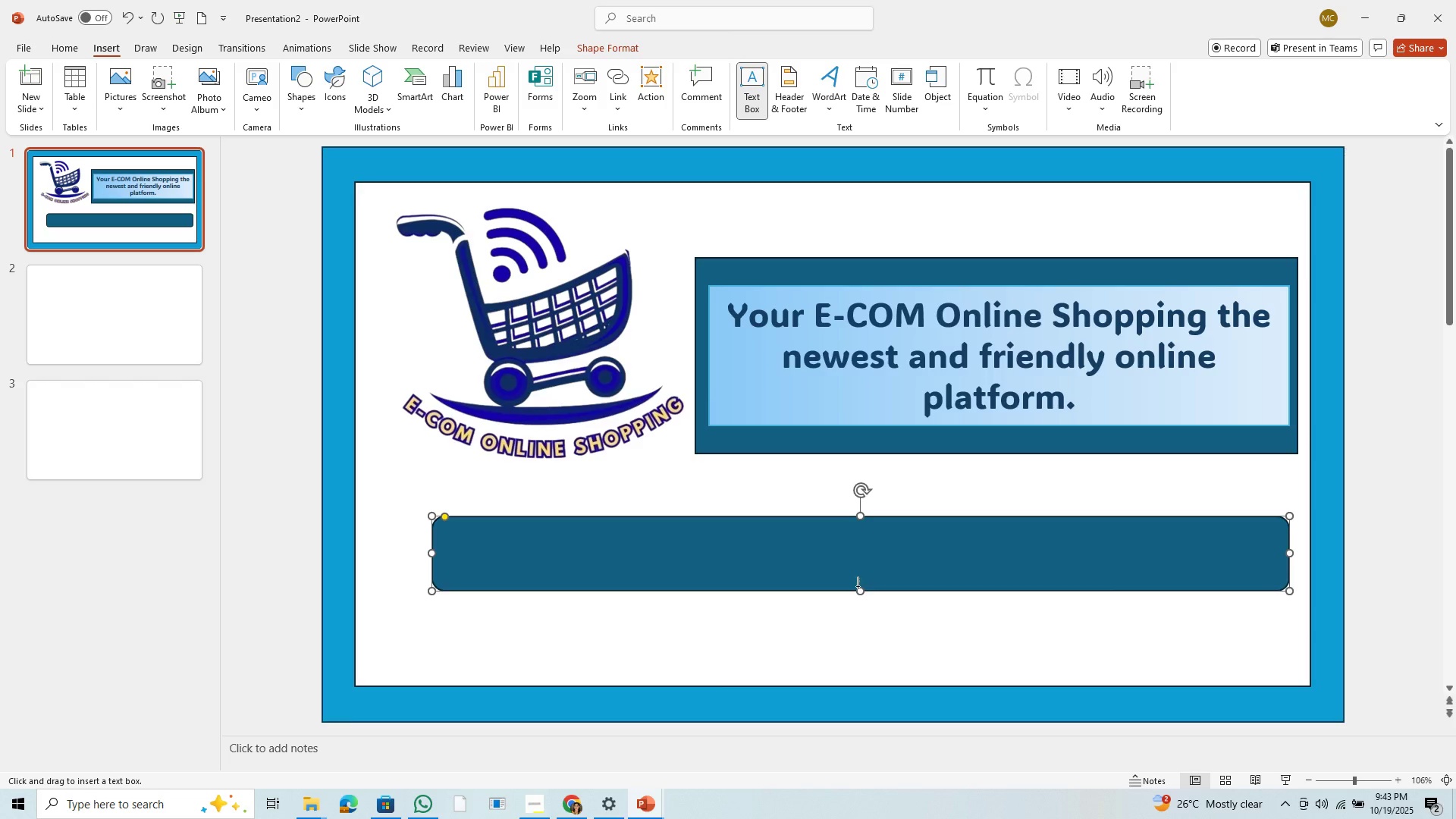 
wait(8.49)
 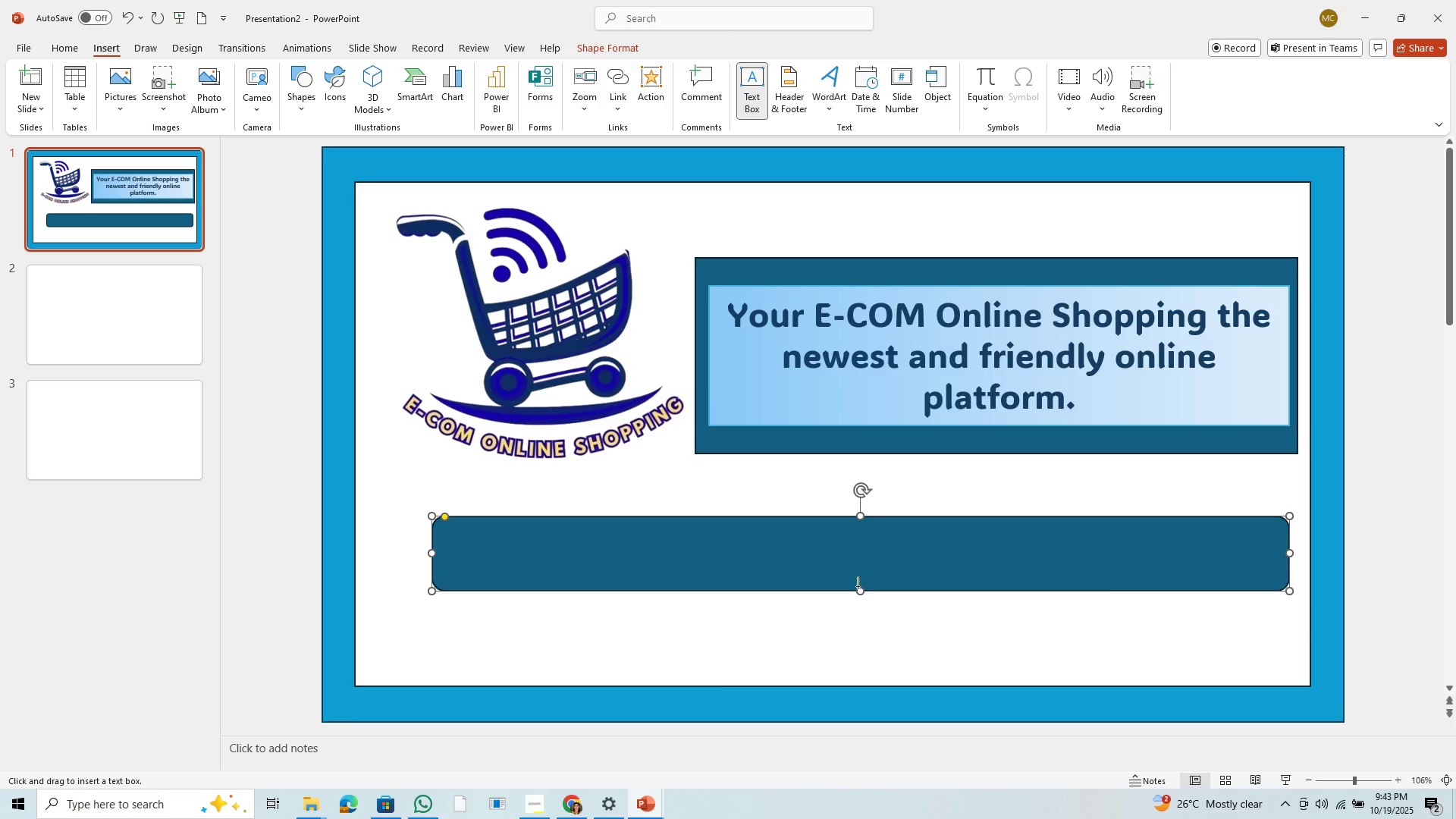 
left_click([565, 566])
 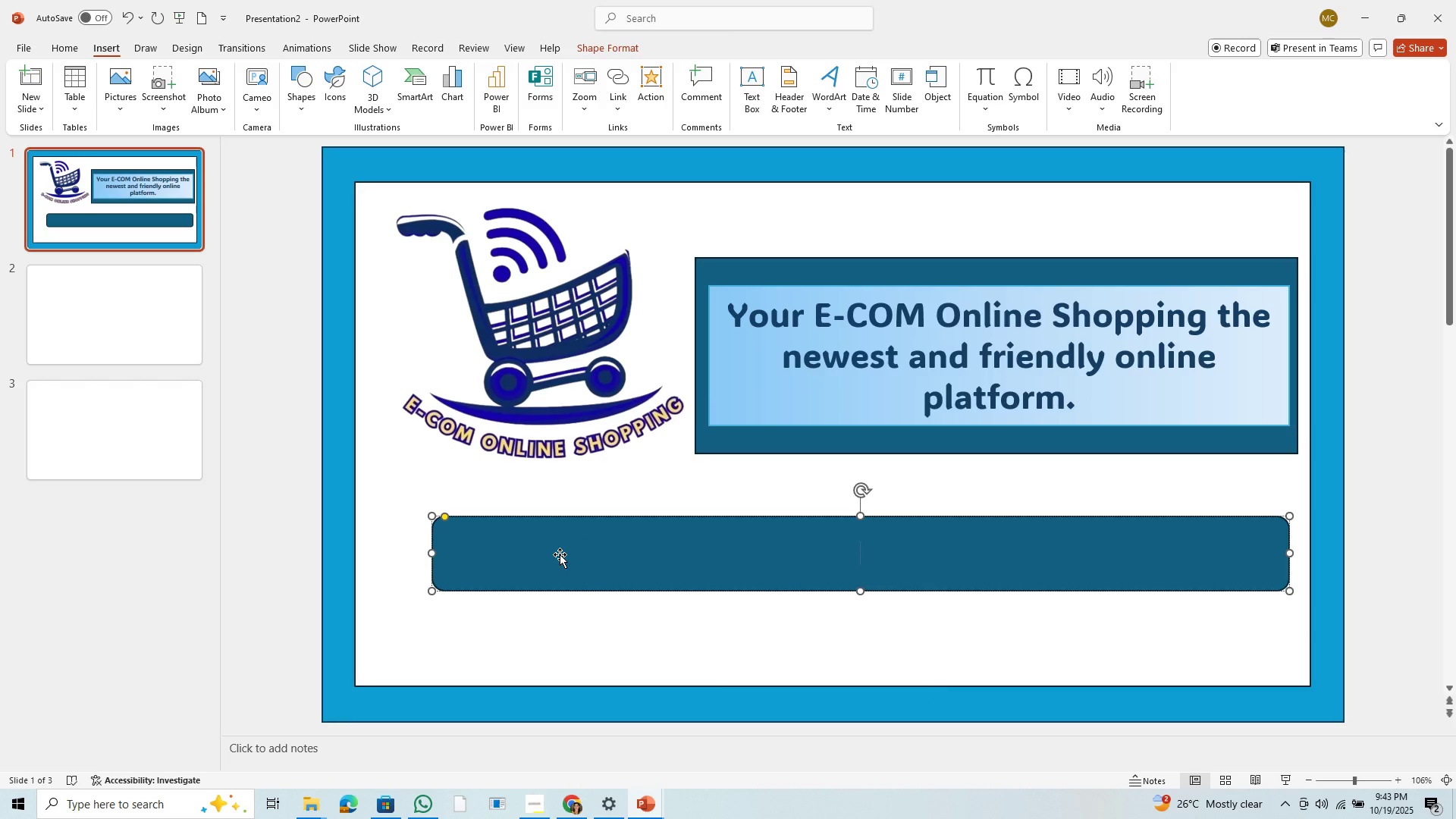 
type(Where merc)
key(Backspace)
key(Backspace)
key(Backspace)
key(Backspace)
type(Merchants)
 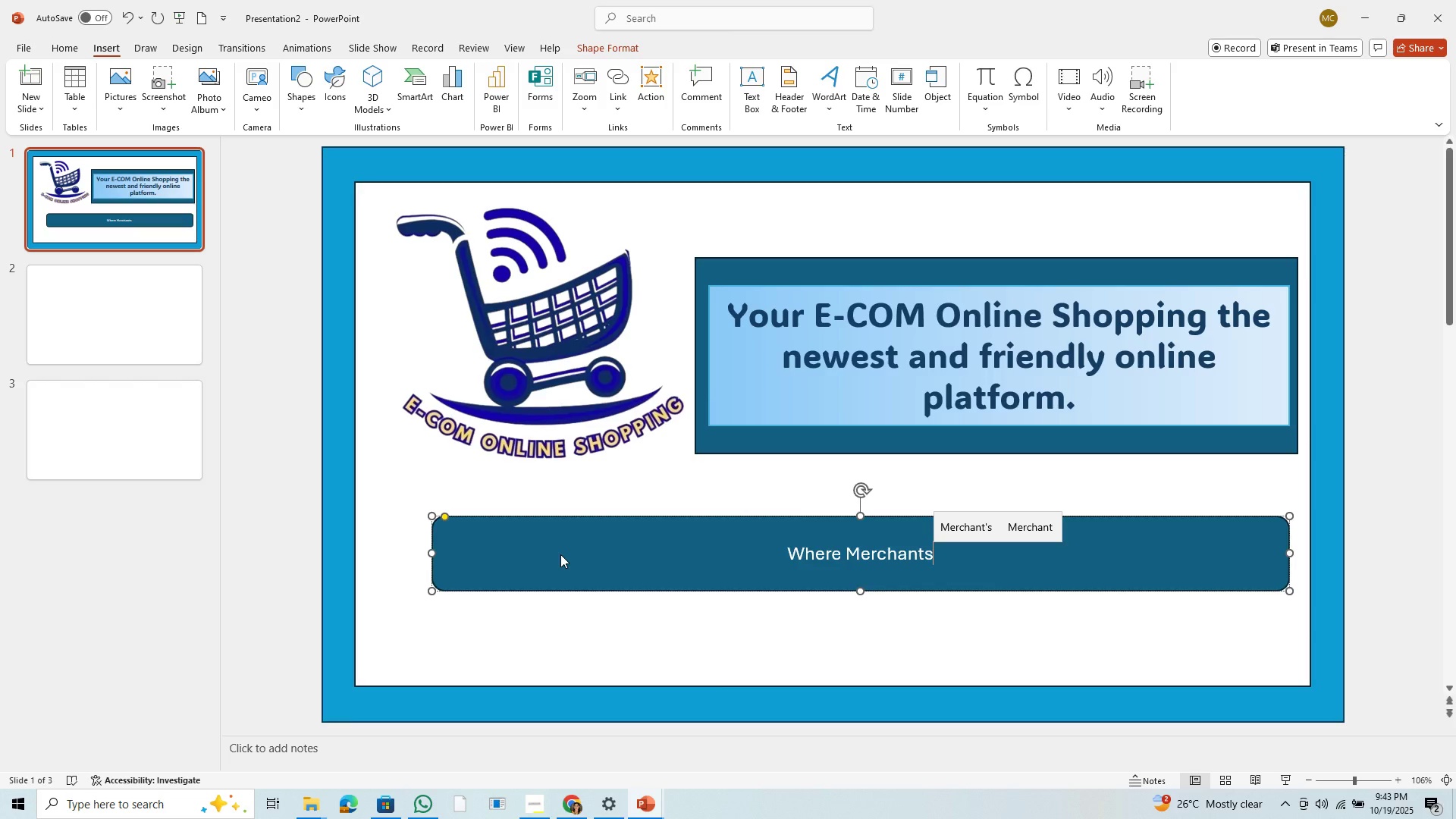 
type( Thrive)
 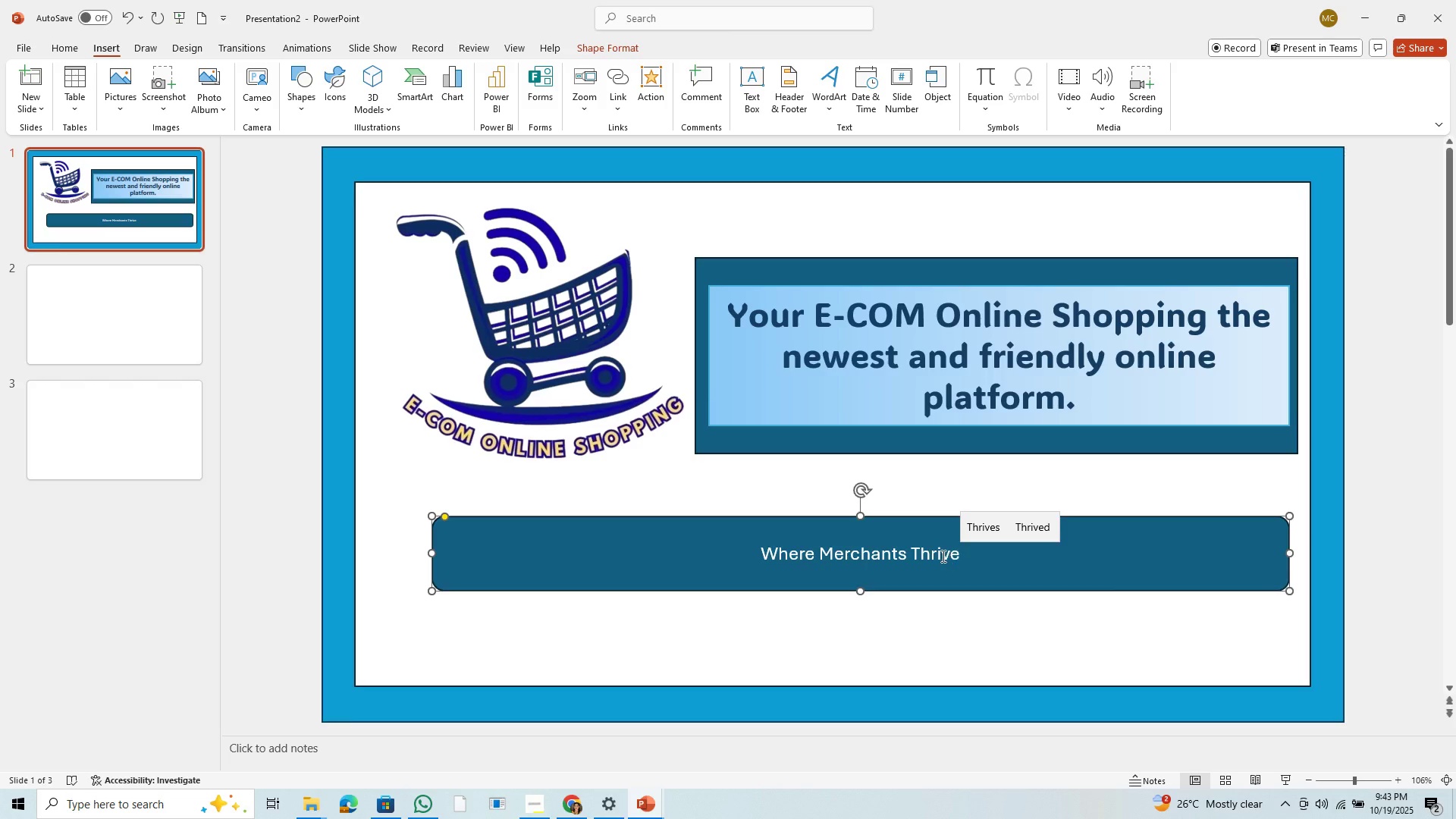 
wait(6.42)
 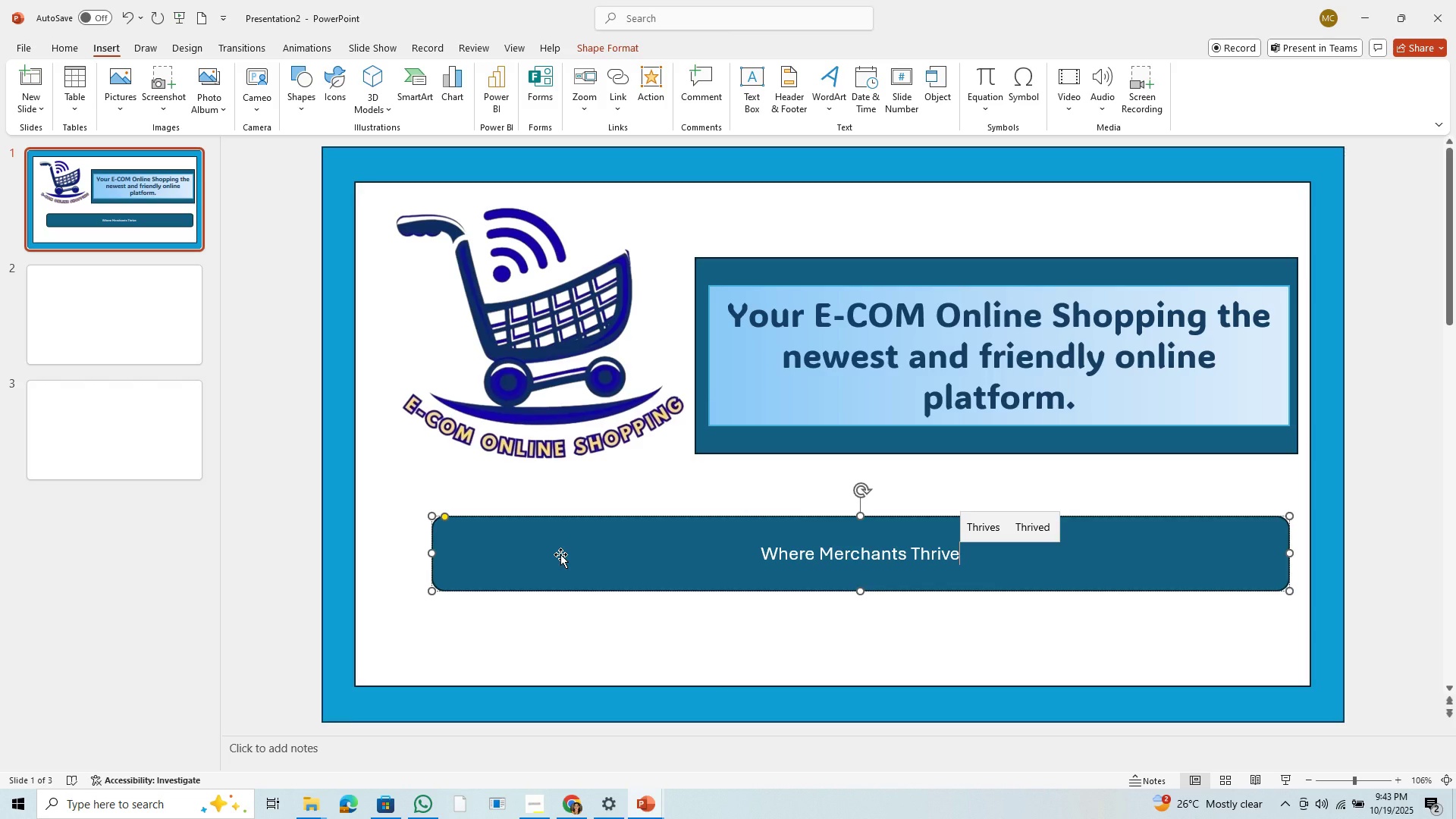 
left_click_drag(start_coordinate=[958, 555], to_coordinate=[742, 523])
 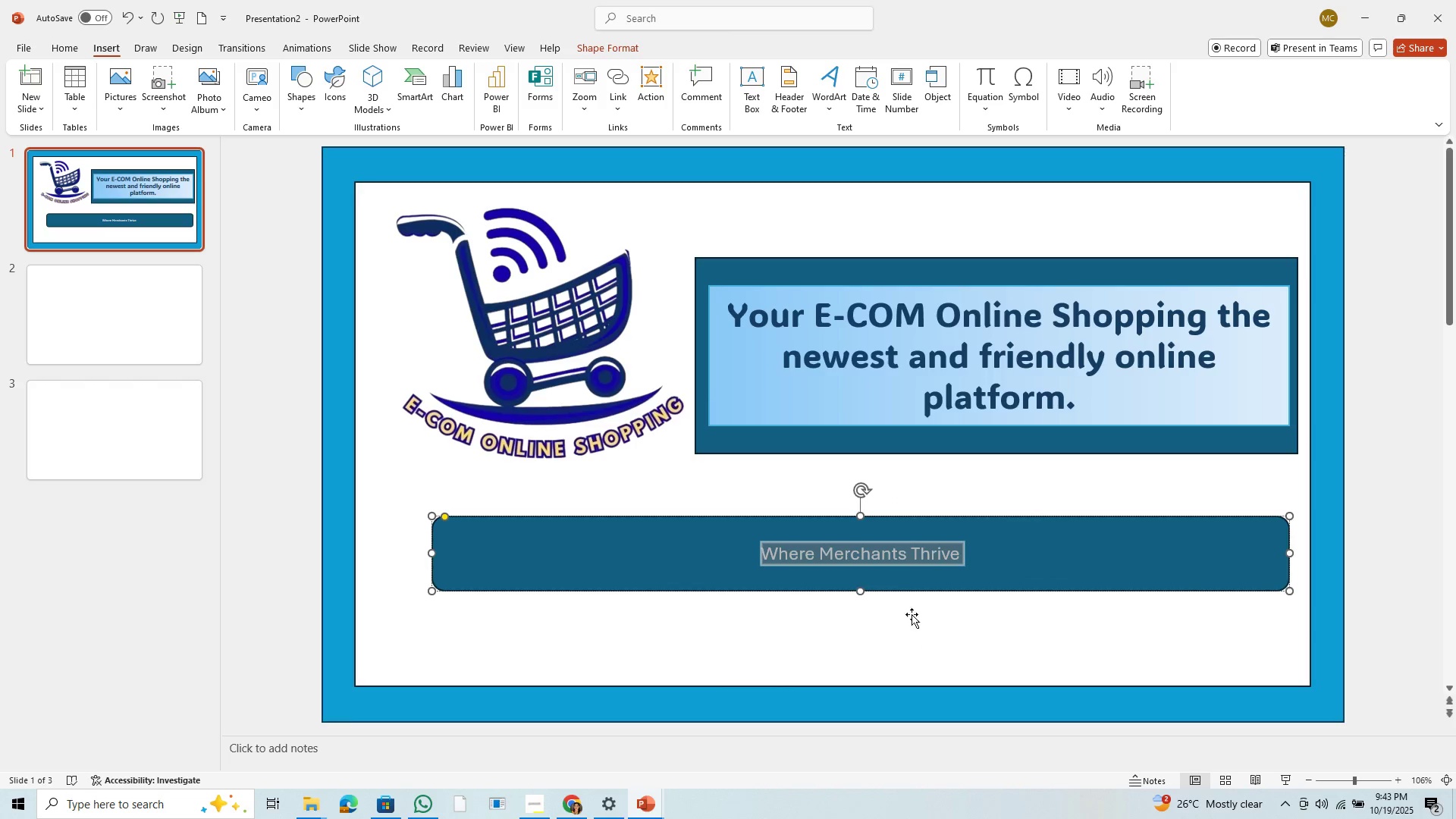 
wait(8.67)
 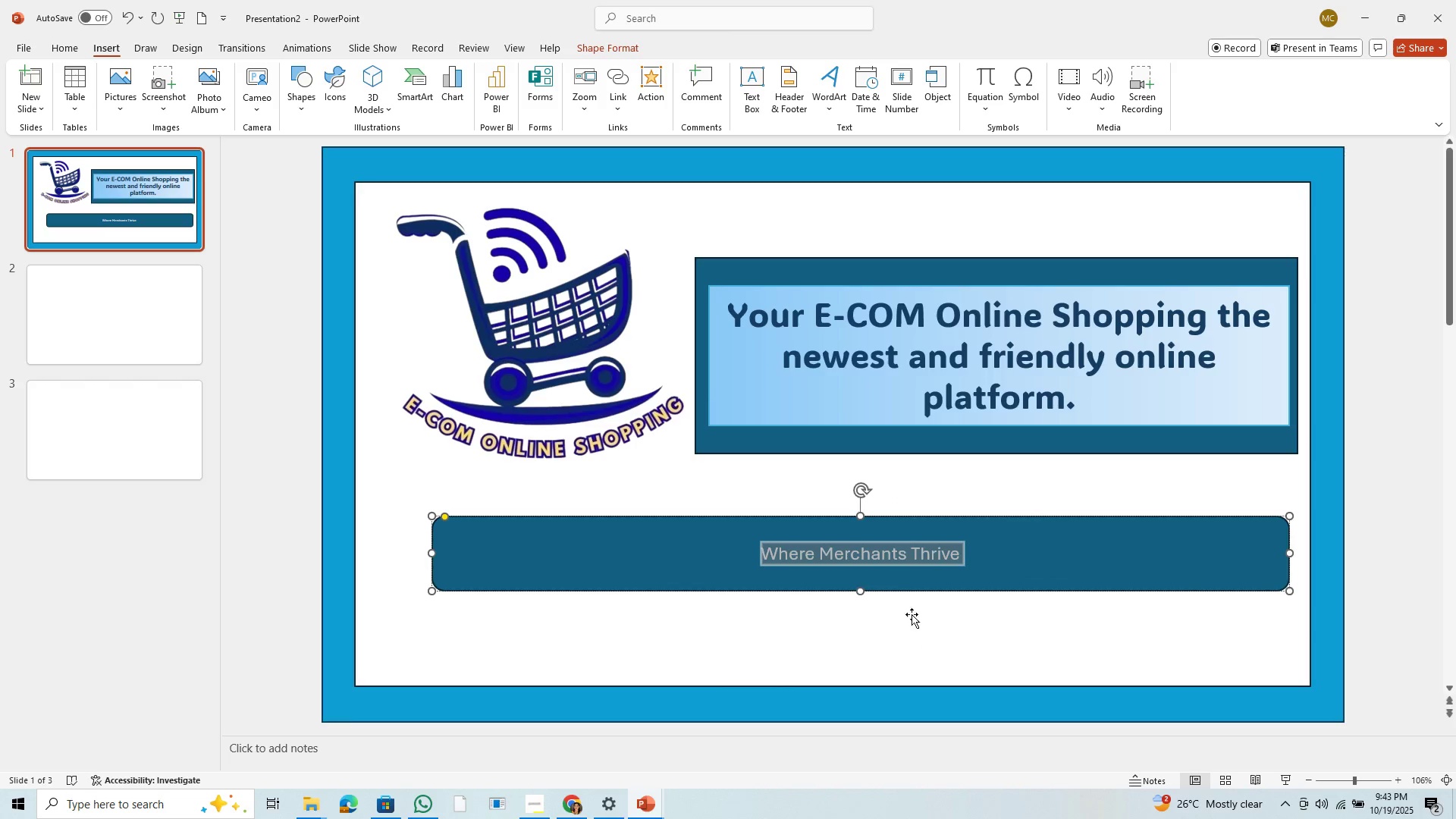 
left_click([67, 46])
 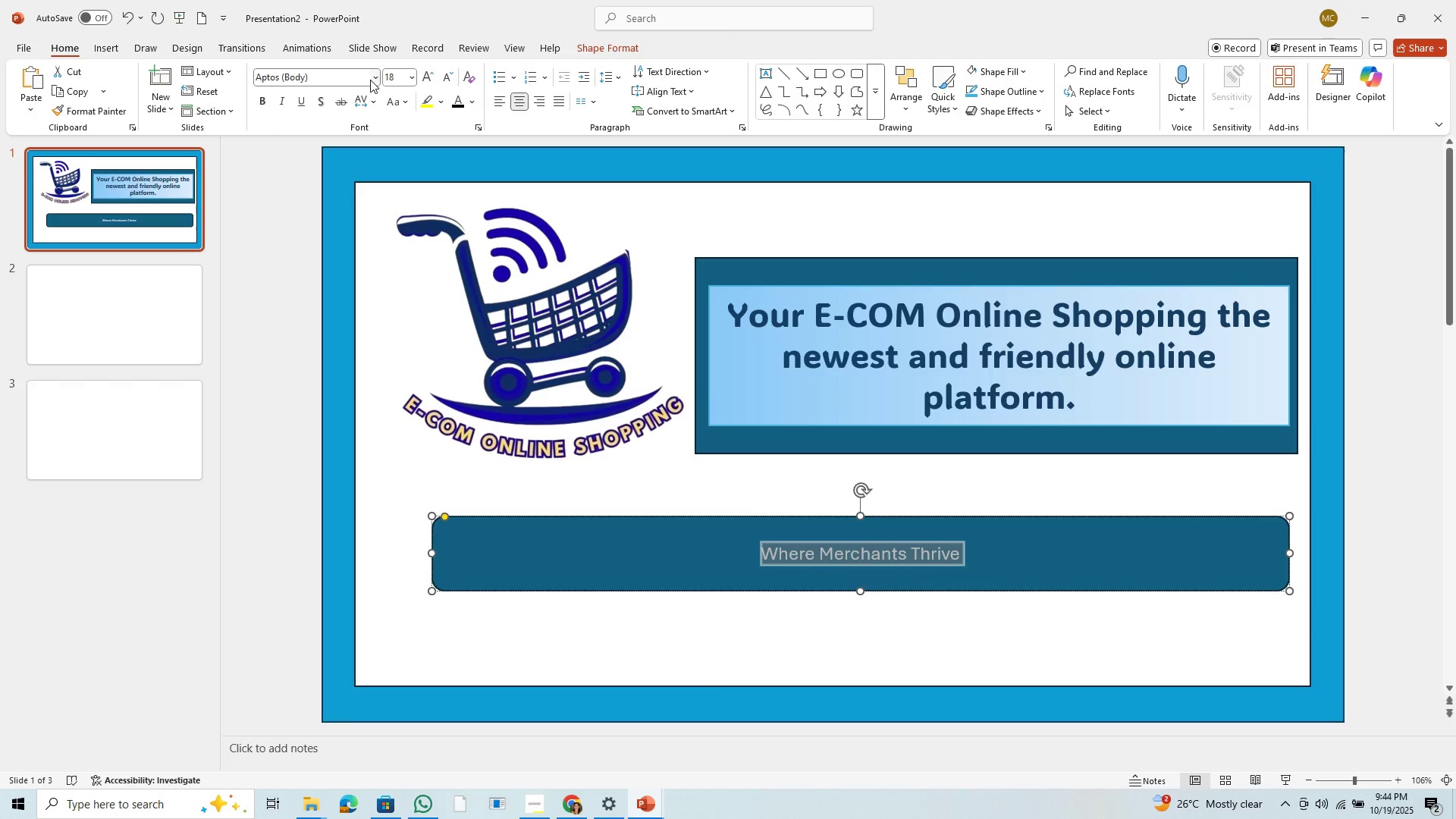 
left_click([373, 78])
 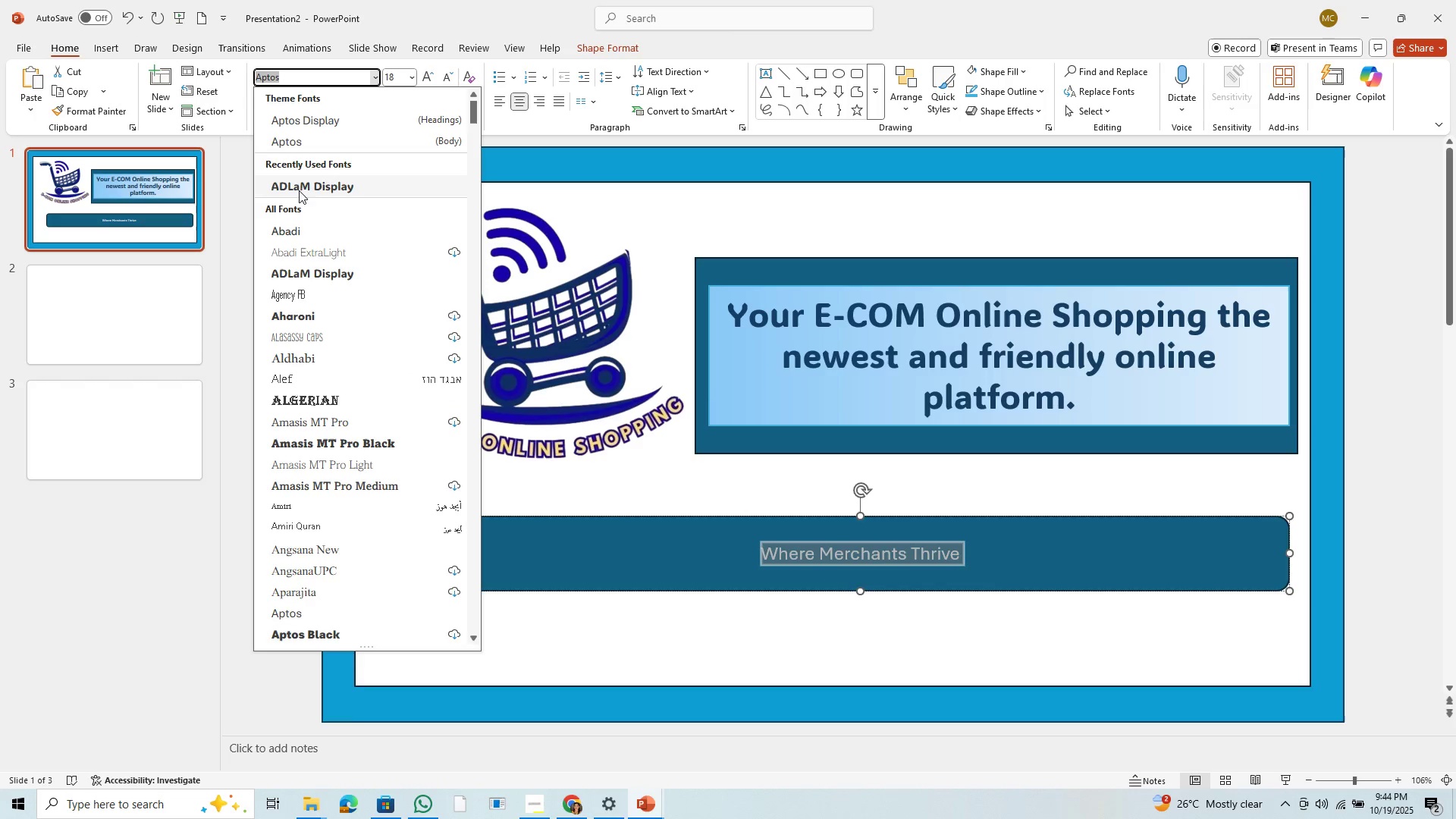 
left_click([315, 189])
 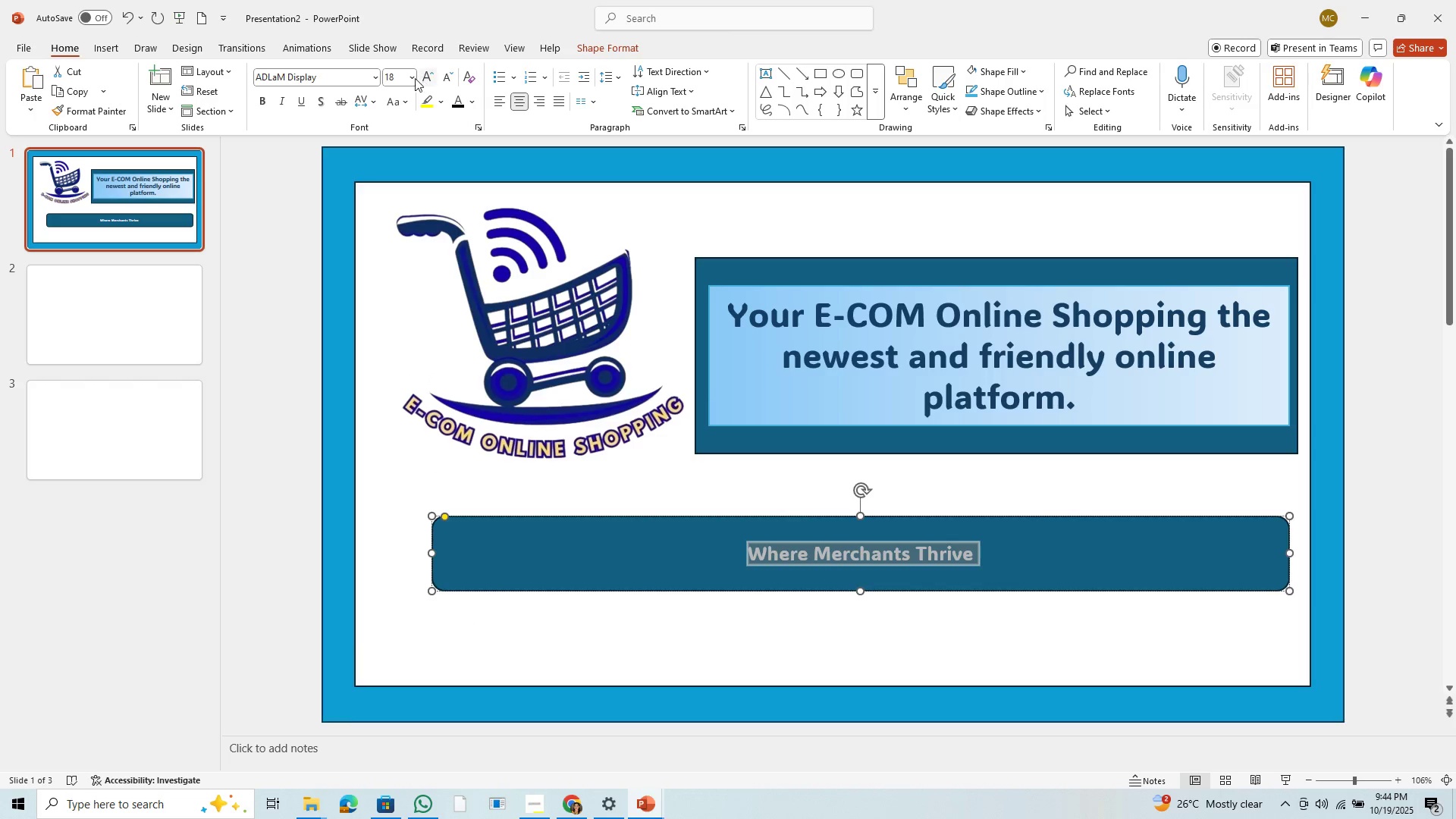 
left_click([415, 78])
 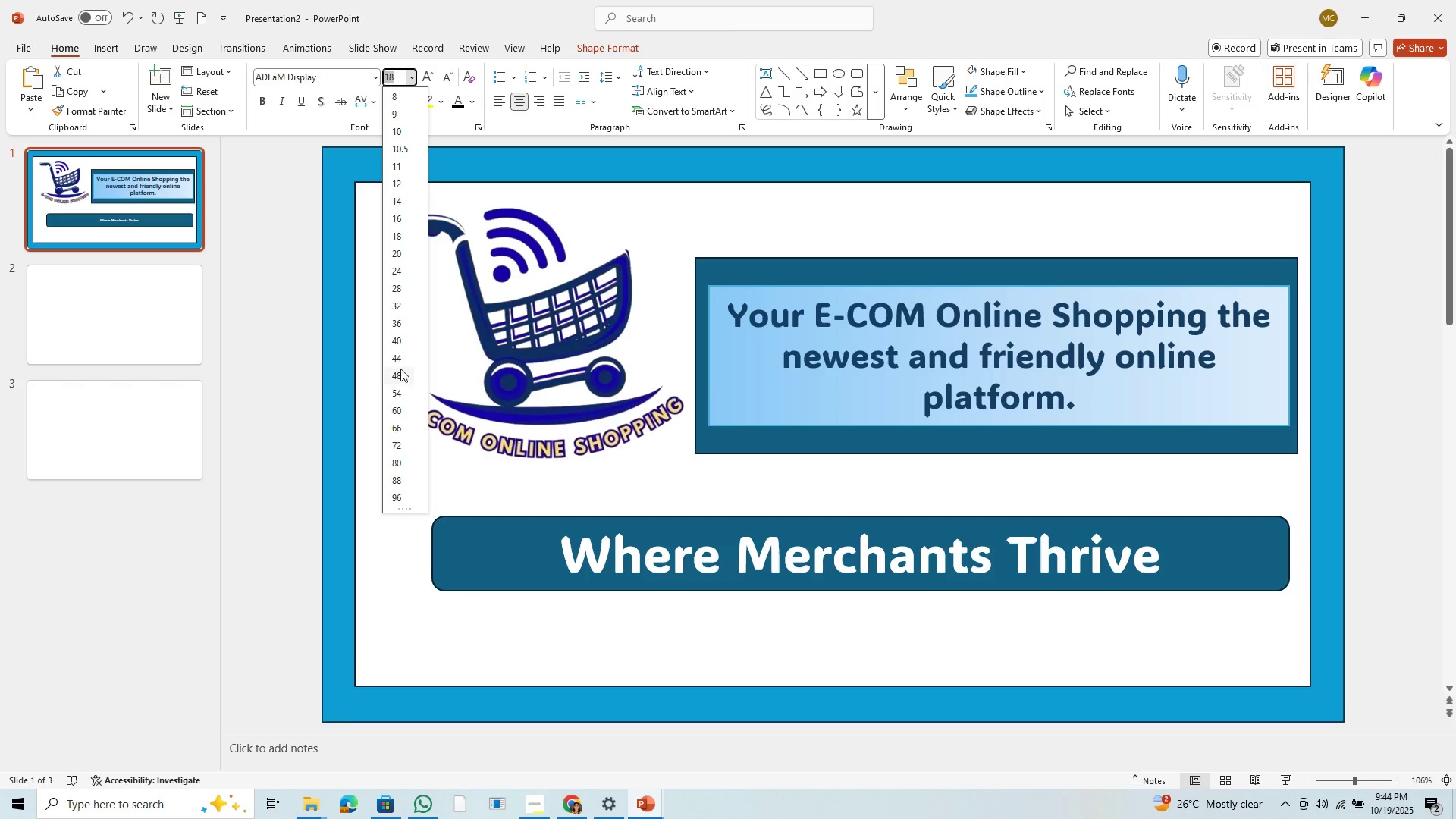 
wait(8.14)
 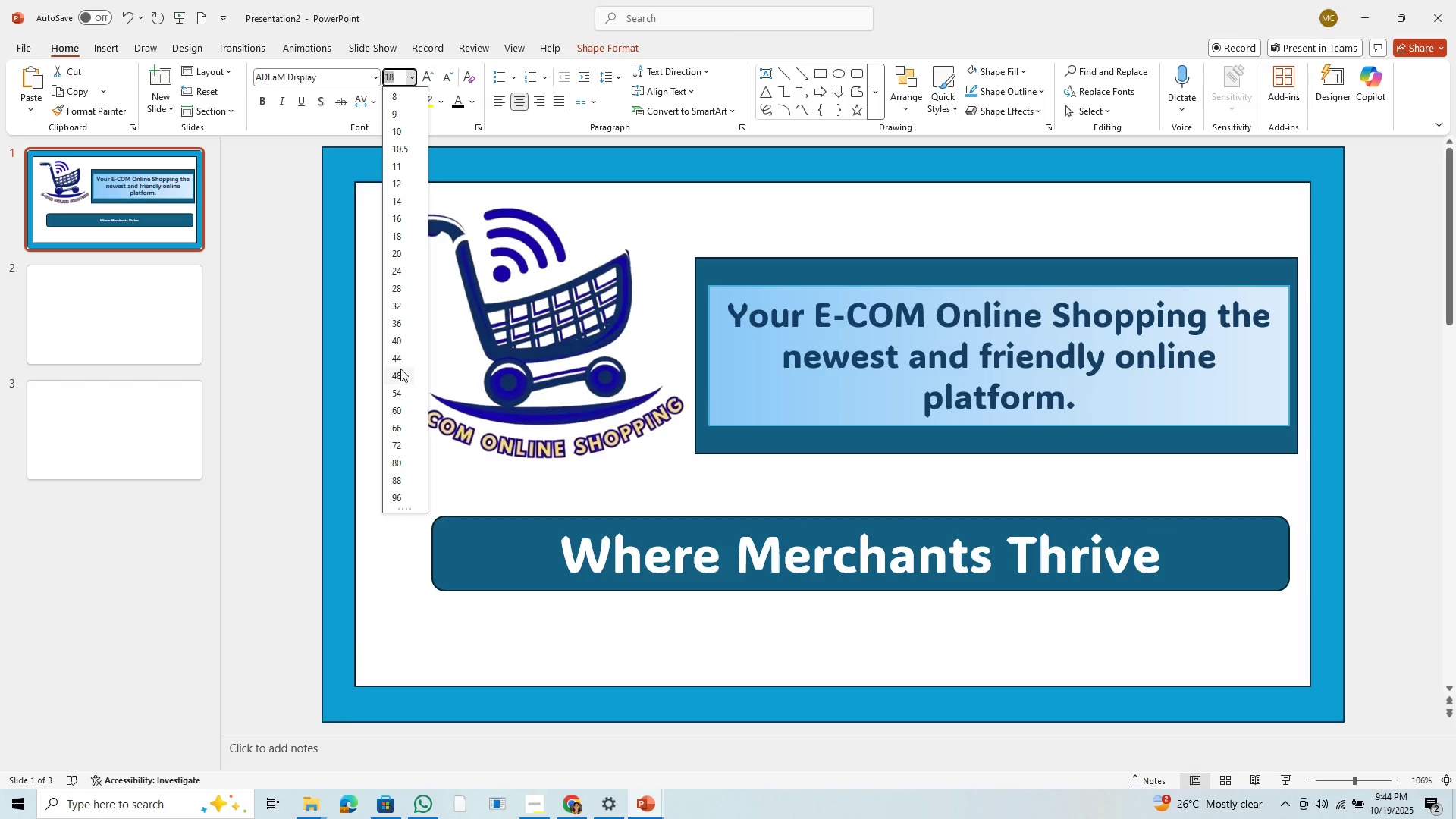 
left_click([397, 356])
 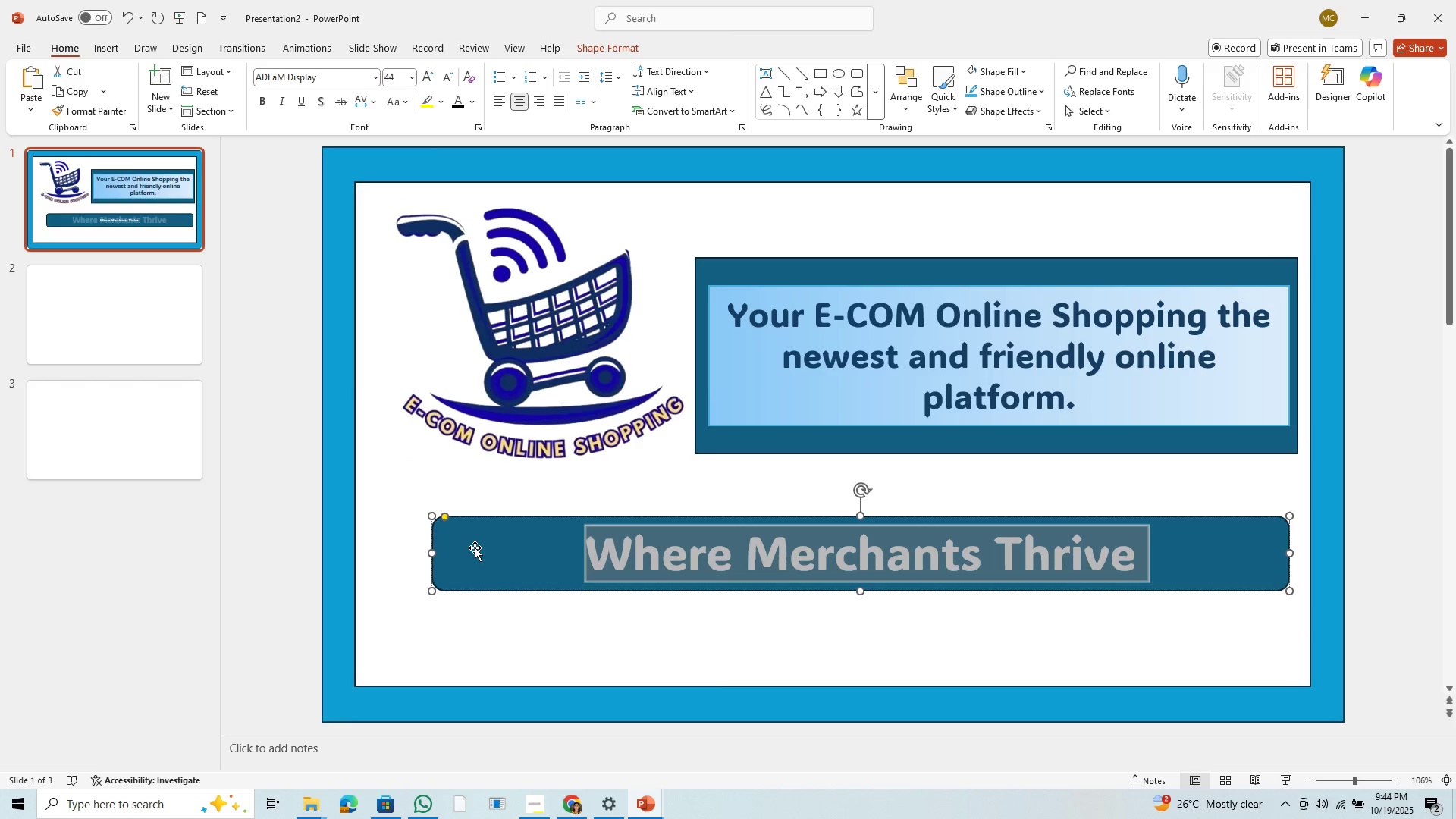 
left_click([479, 549])
 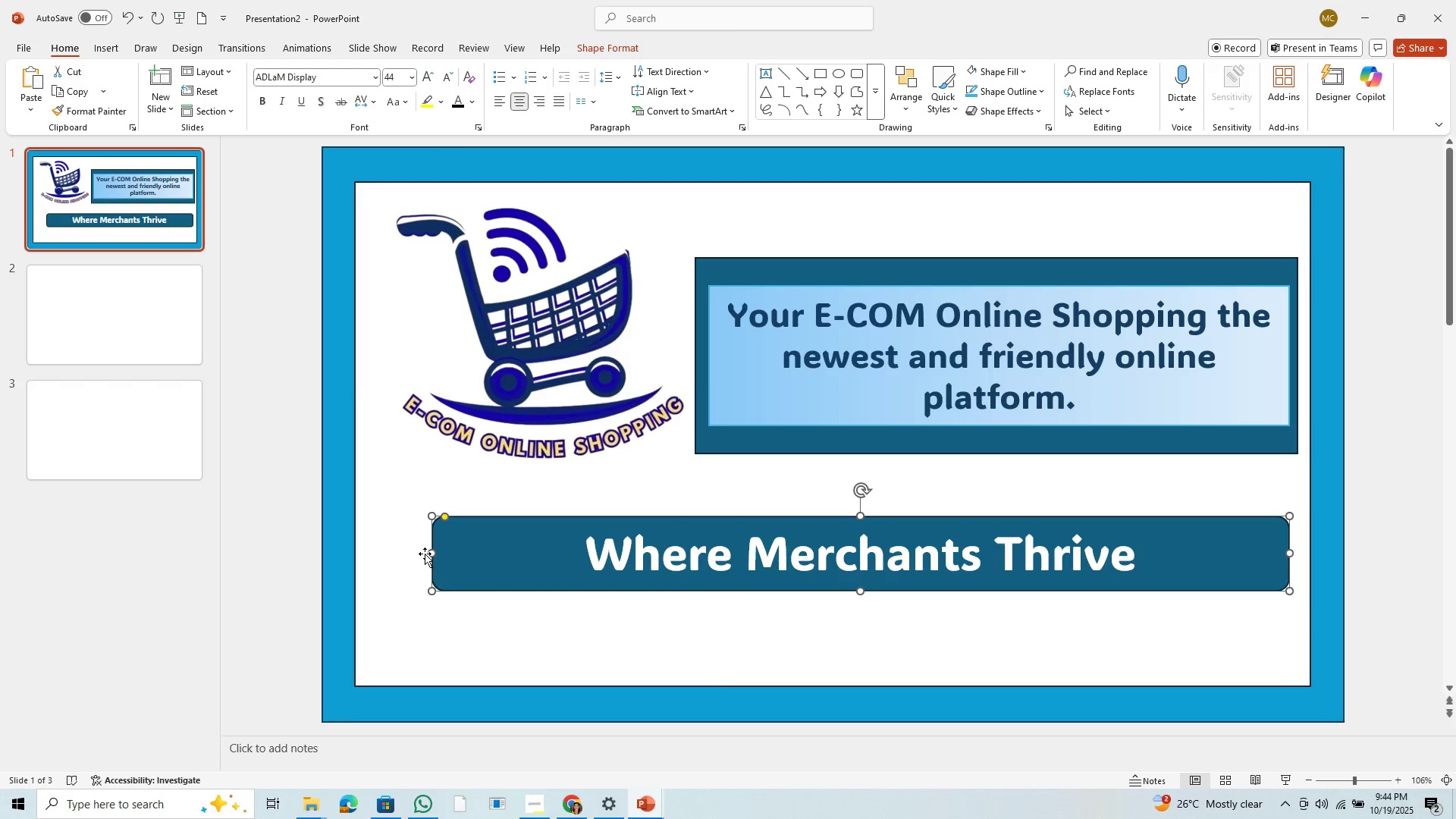 
left_click_drag(start_coordinate=[431, 552], to_coordinate=[655, 582])
 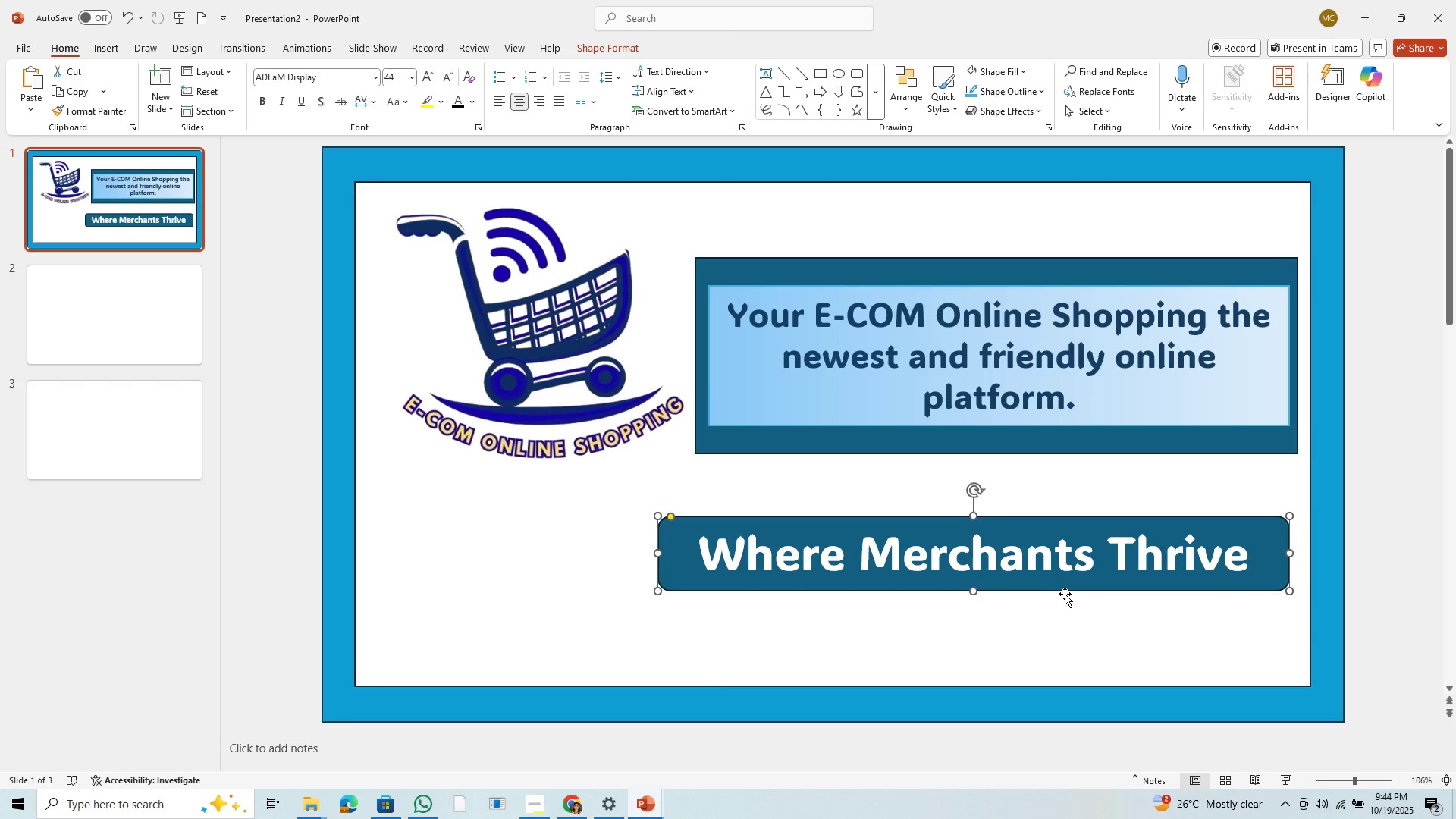 
left_click_drag(start_coordinate=[1064, 593], to_coordinate=[1042, 624])
 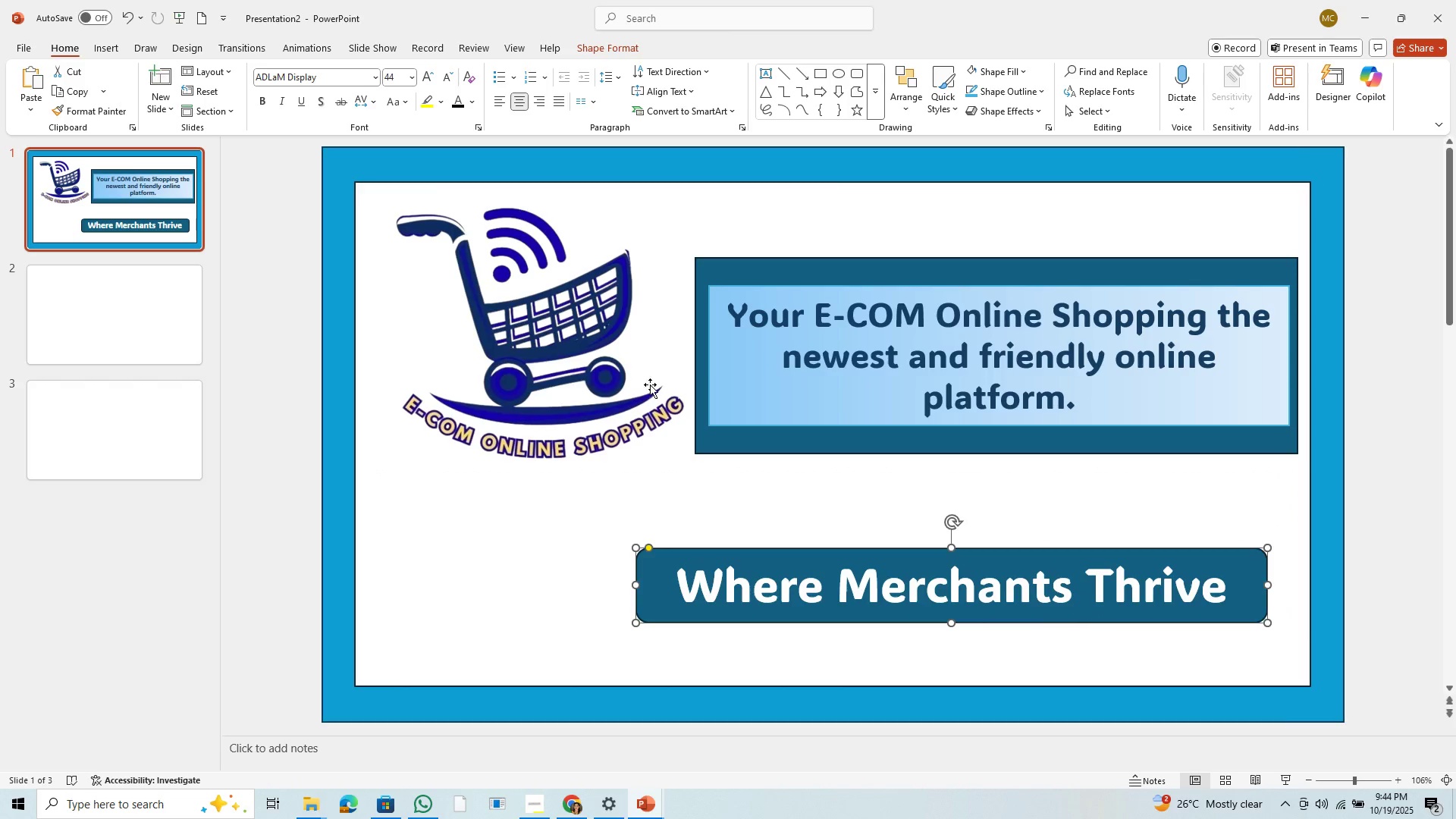 
left_click([582, 375])
 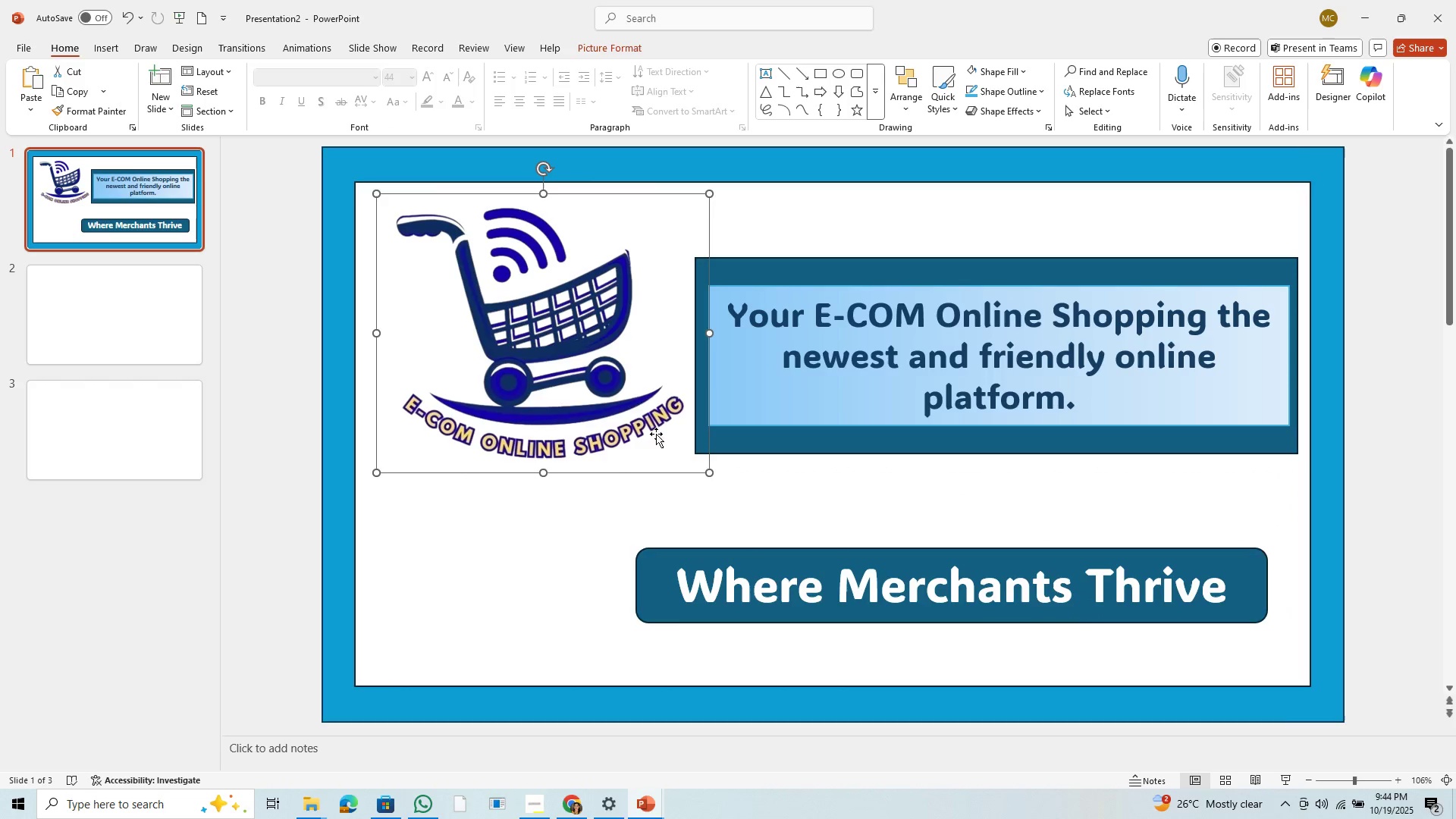 
left_click_drag(start_coordinate=[621, 381], to_coordinate=[614, 396])
 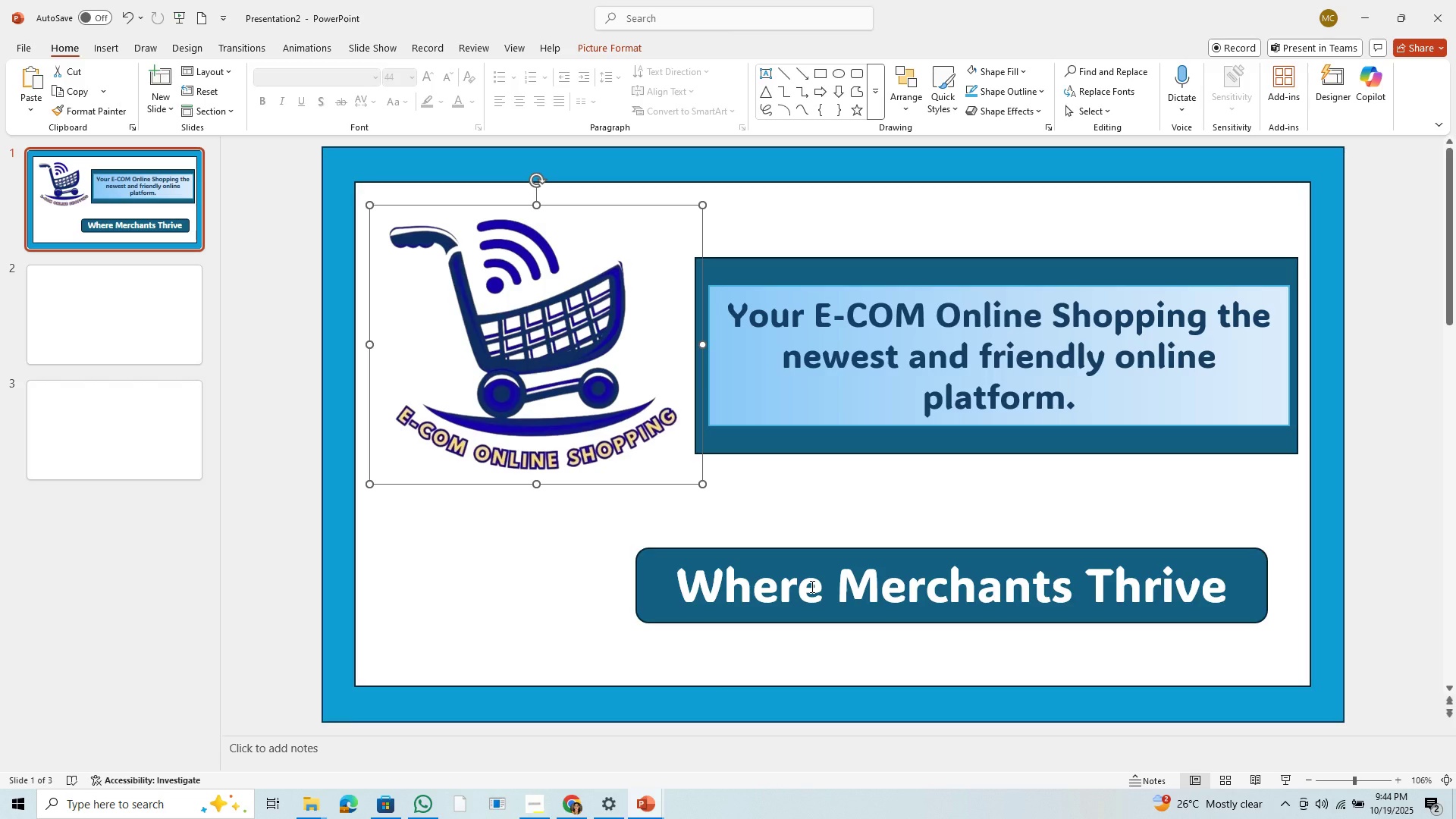 
wait(8.52)
 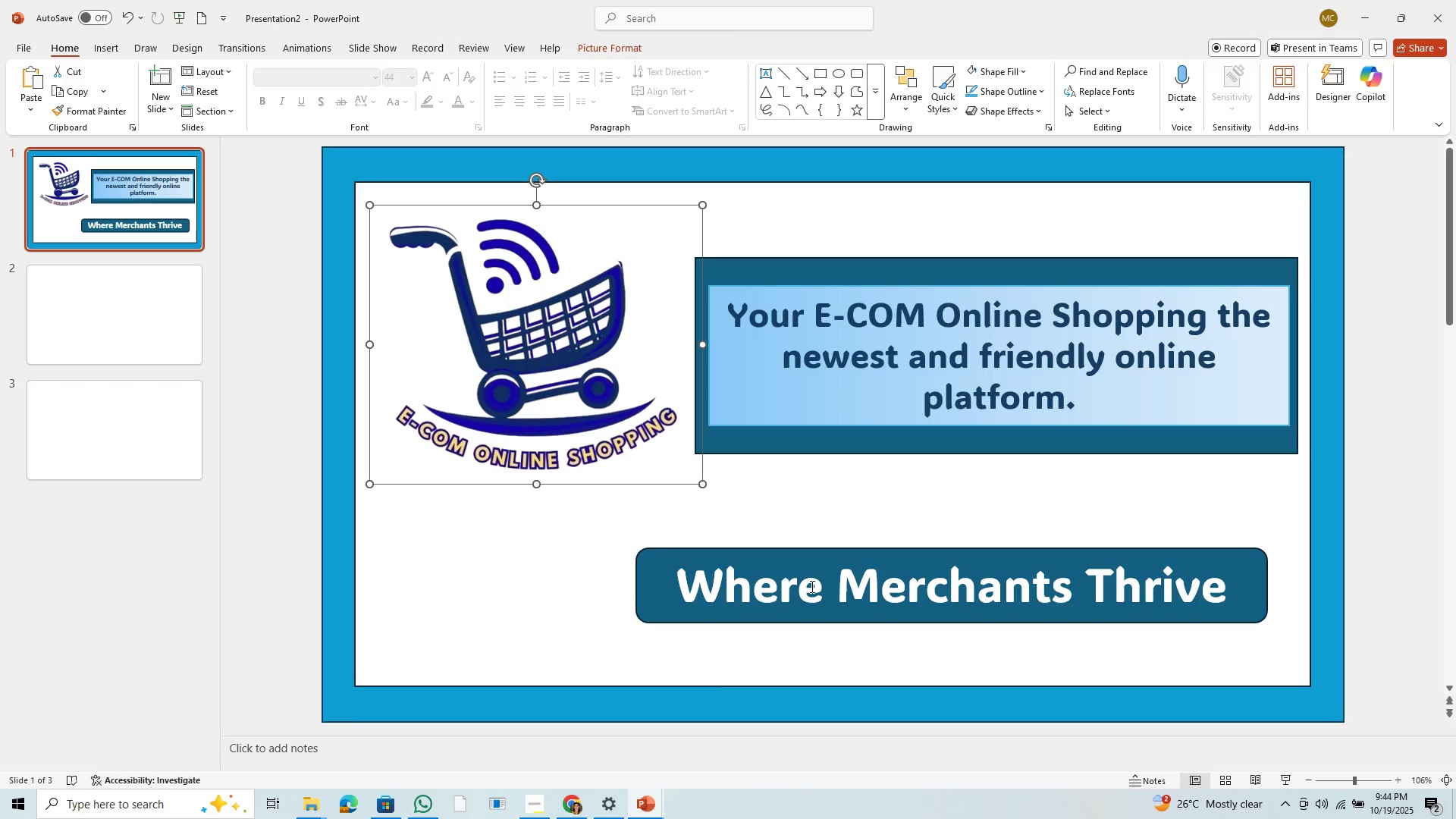 
left_click_drag(start_coordinate=[979, 616], to_coordinate=[813, 609])
 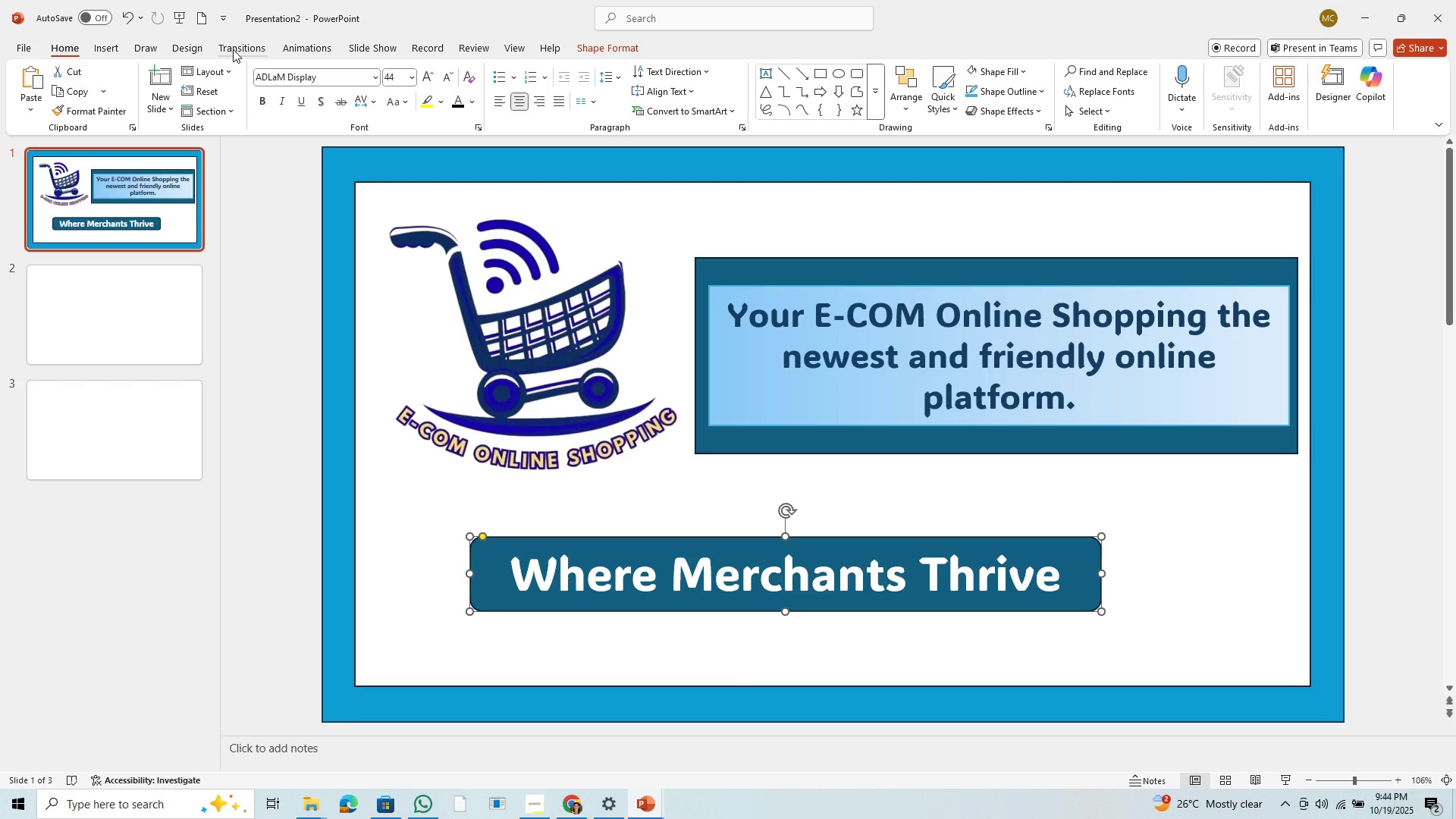 
left_click([184, 43])
 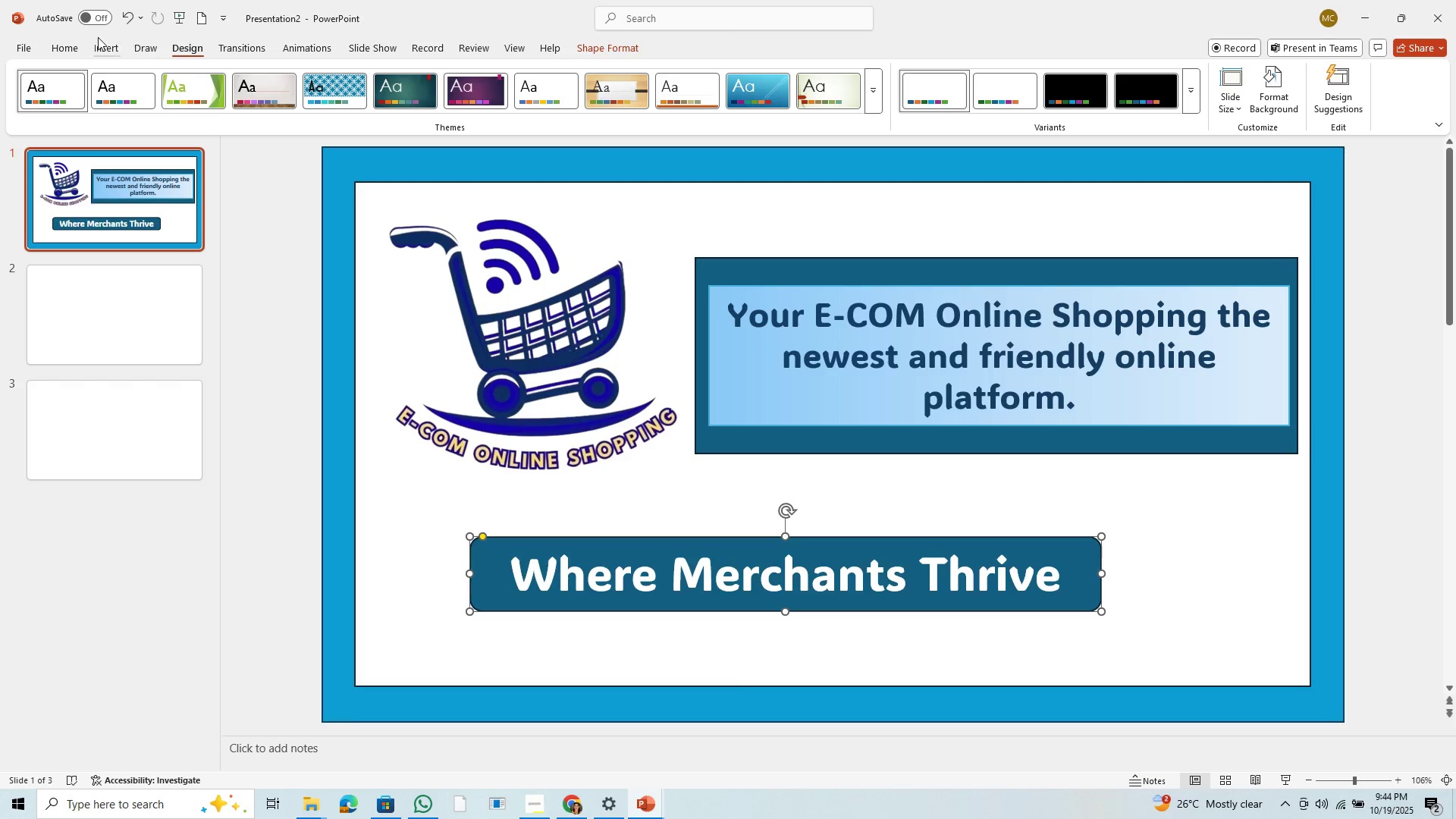 
left_click([98, 37])
 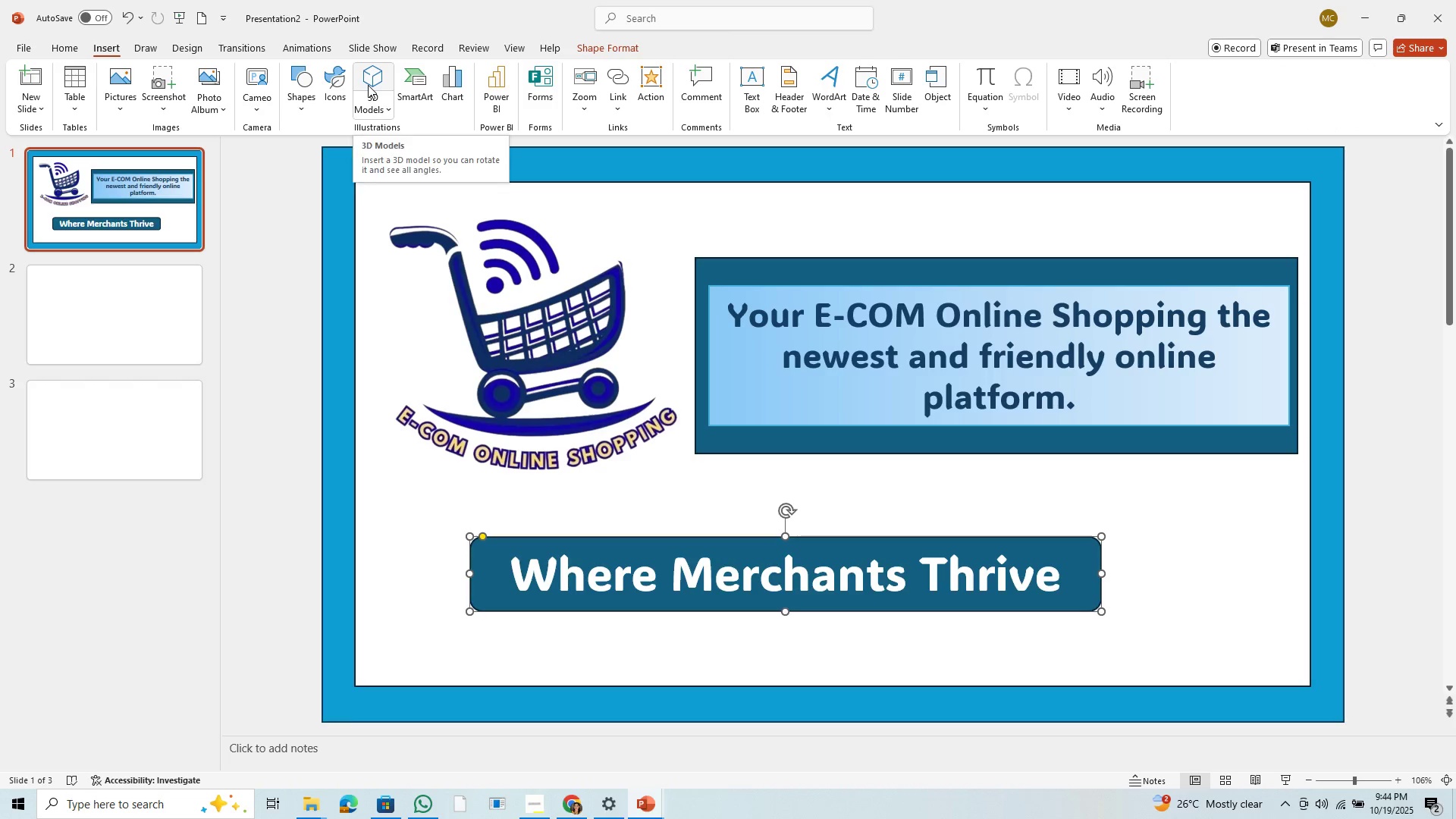 
left_click([339, 81])
 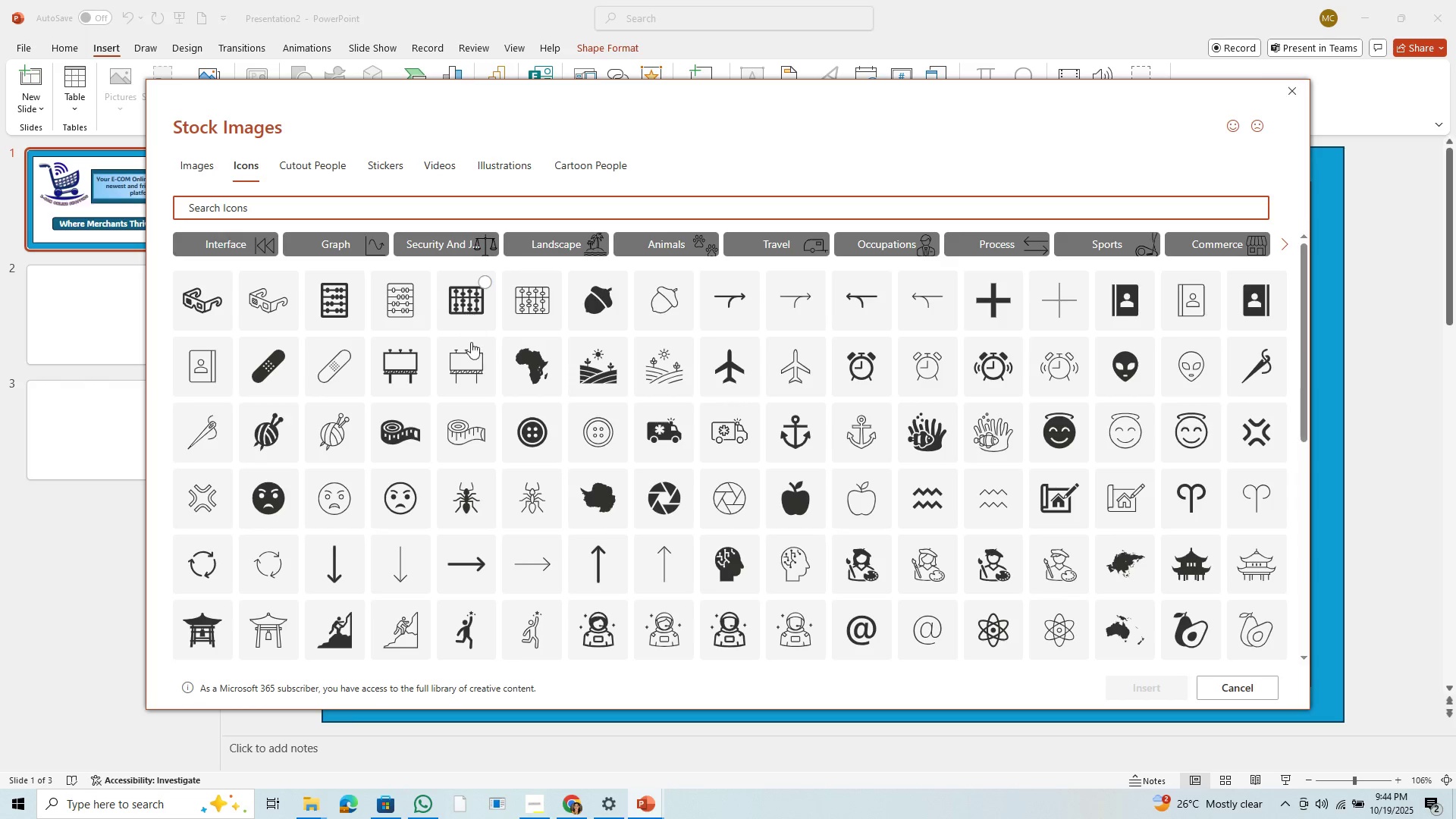 
left_click([379, 164])
 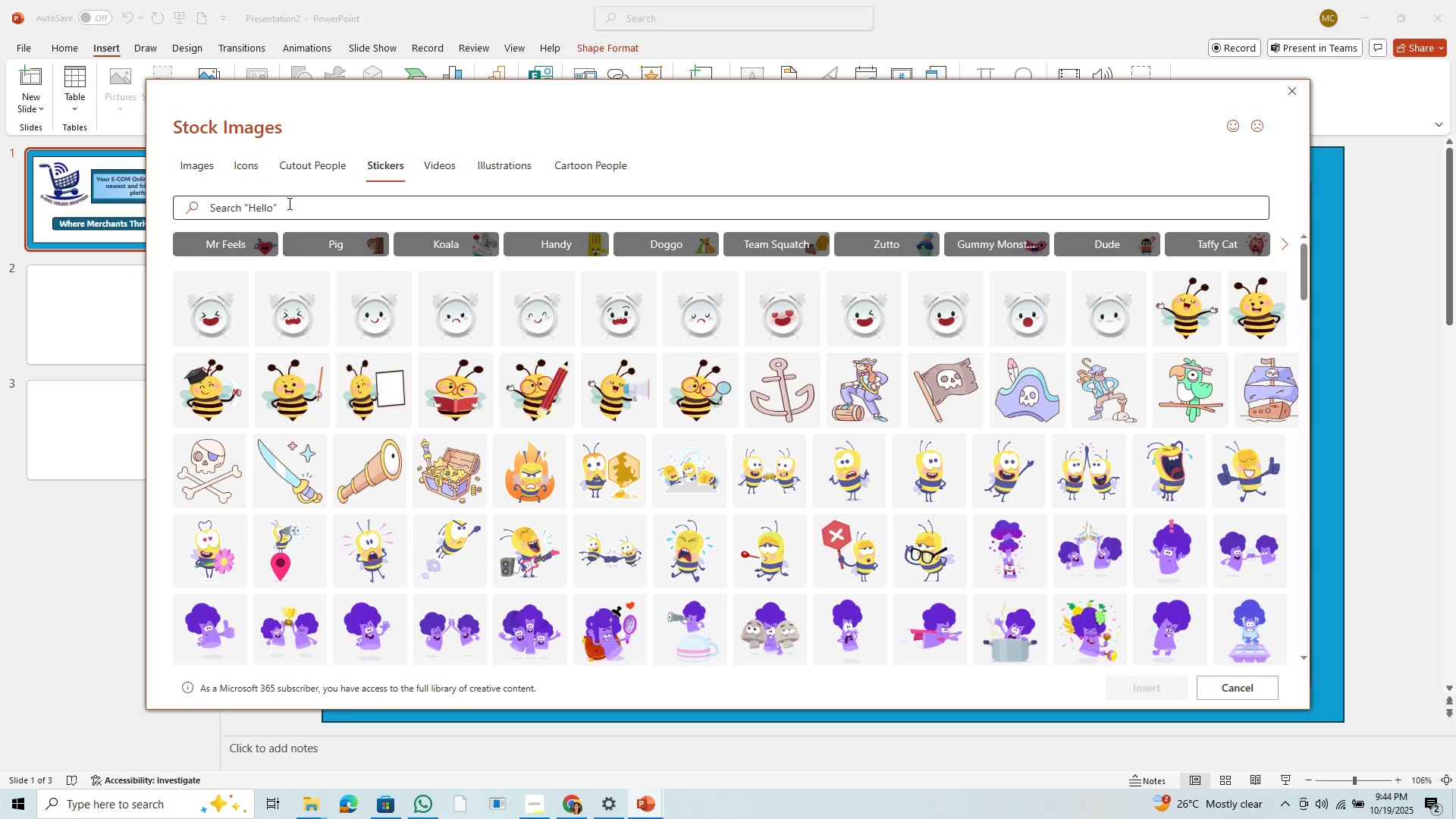 
left_click([306, 165])
 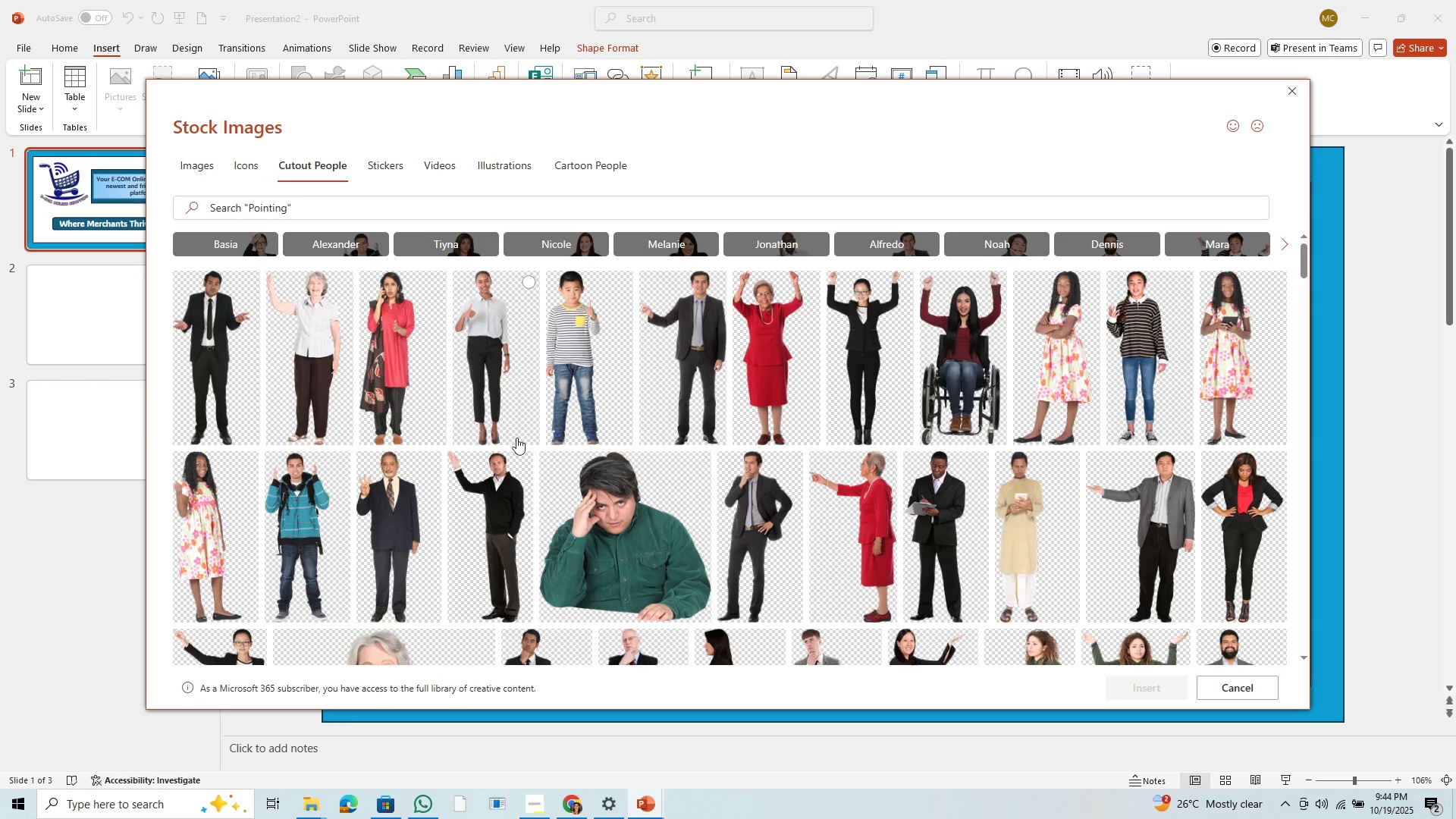 
scroll: coordinate [645, 472], scroll_direction: up, amount: 3.0
 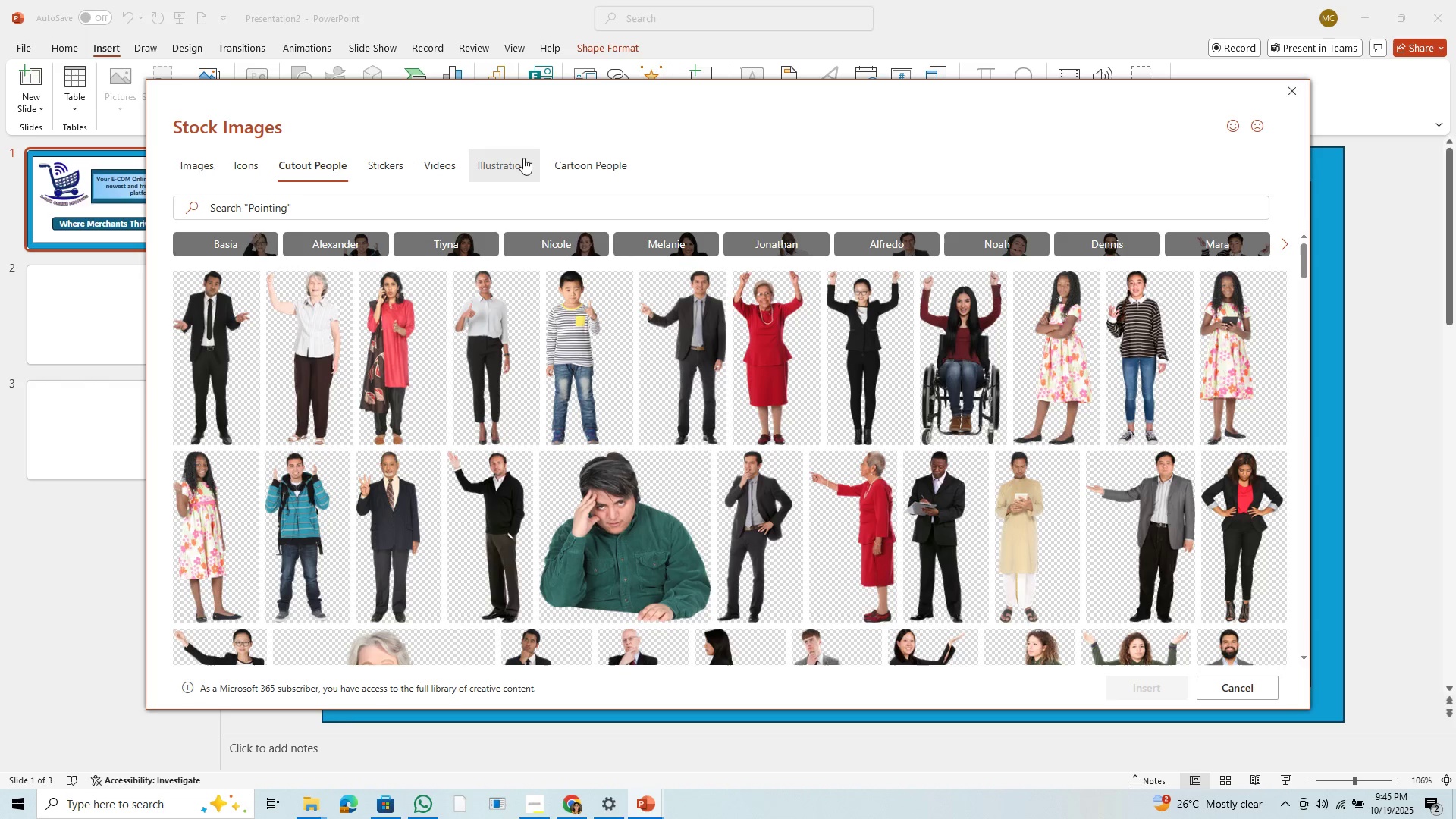 
left_click([580, 174])
 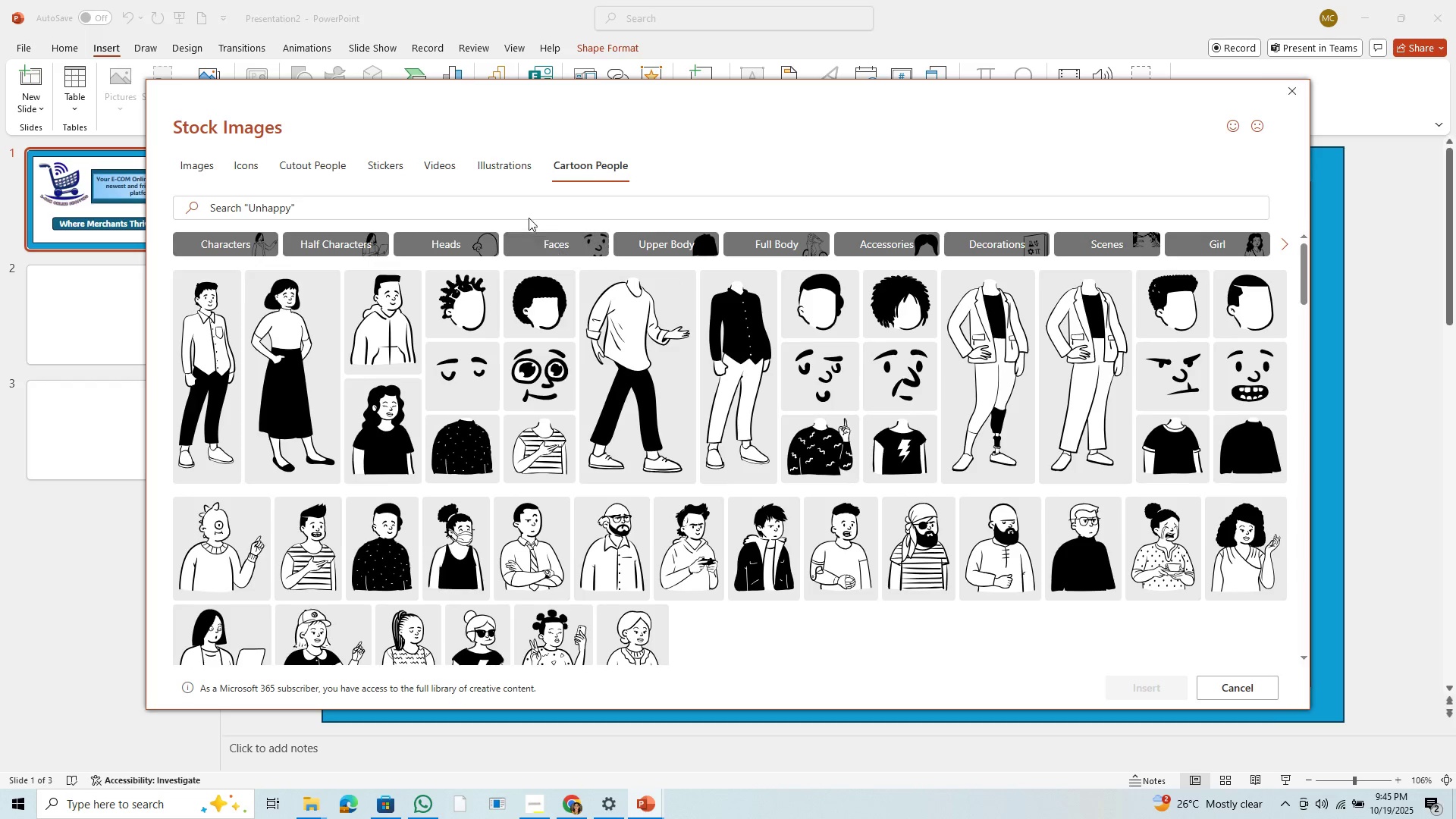 
left_click([191, 164])
 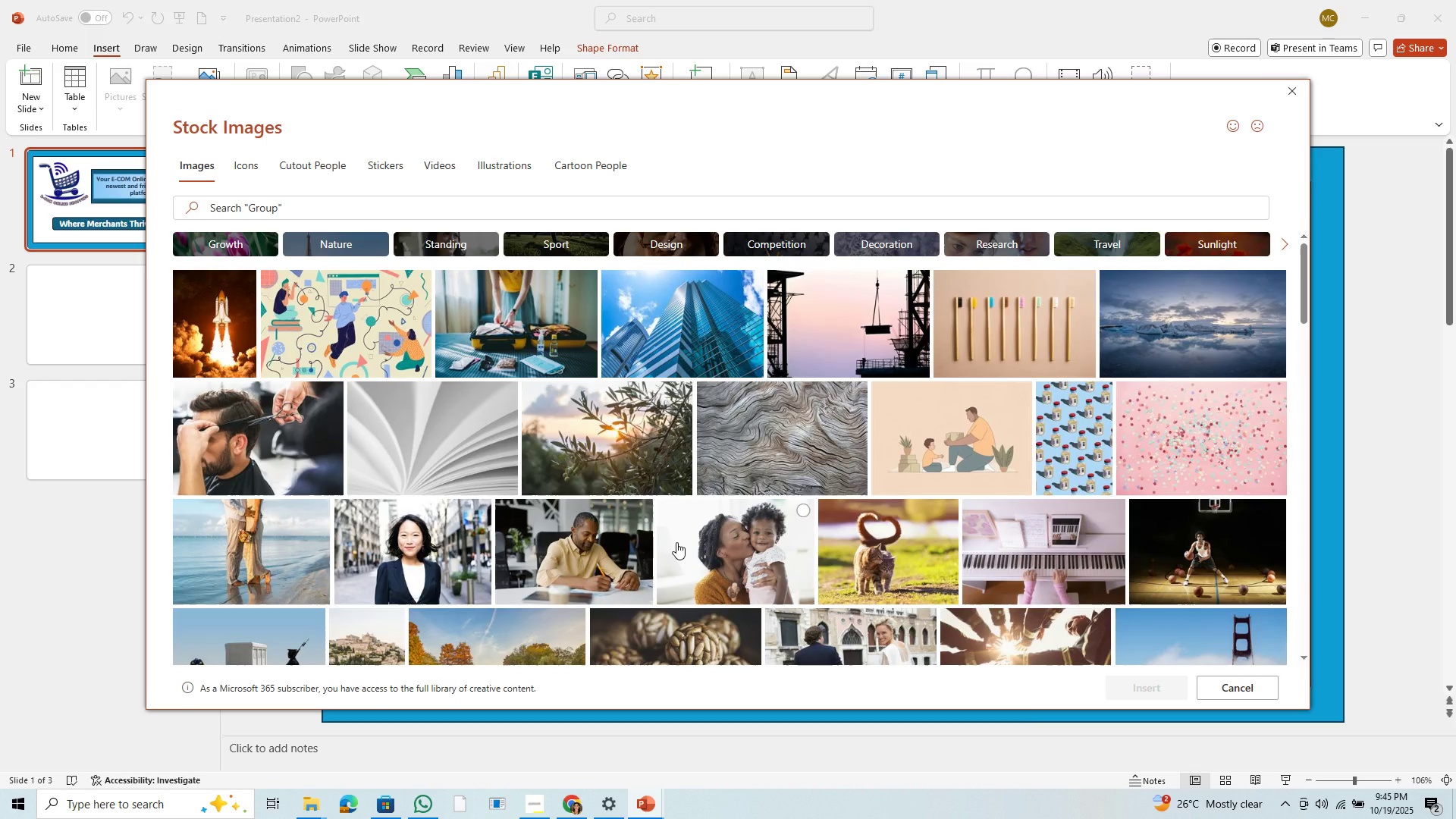 
scroll: coordinate [676, 542], scroll_direction: up, amount: 1.0
 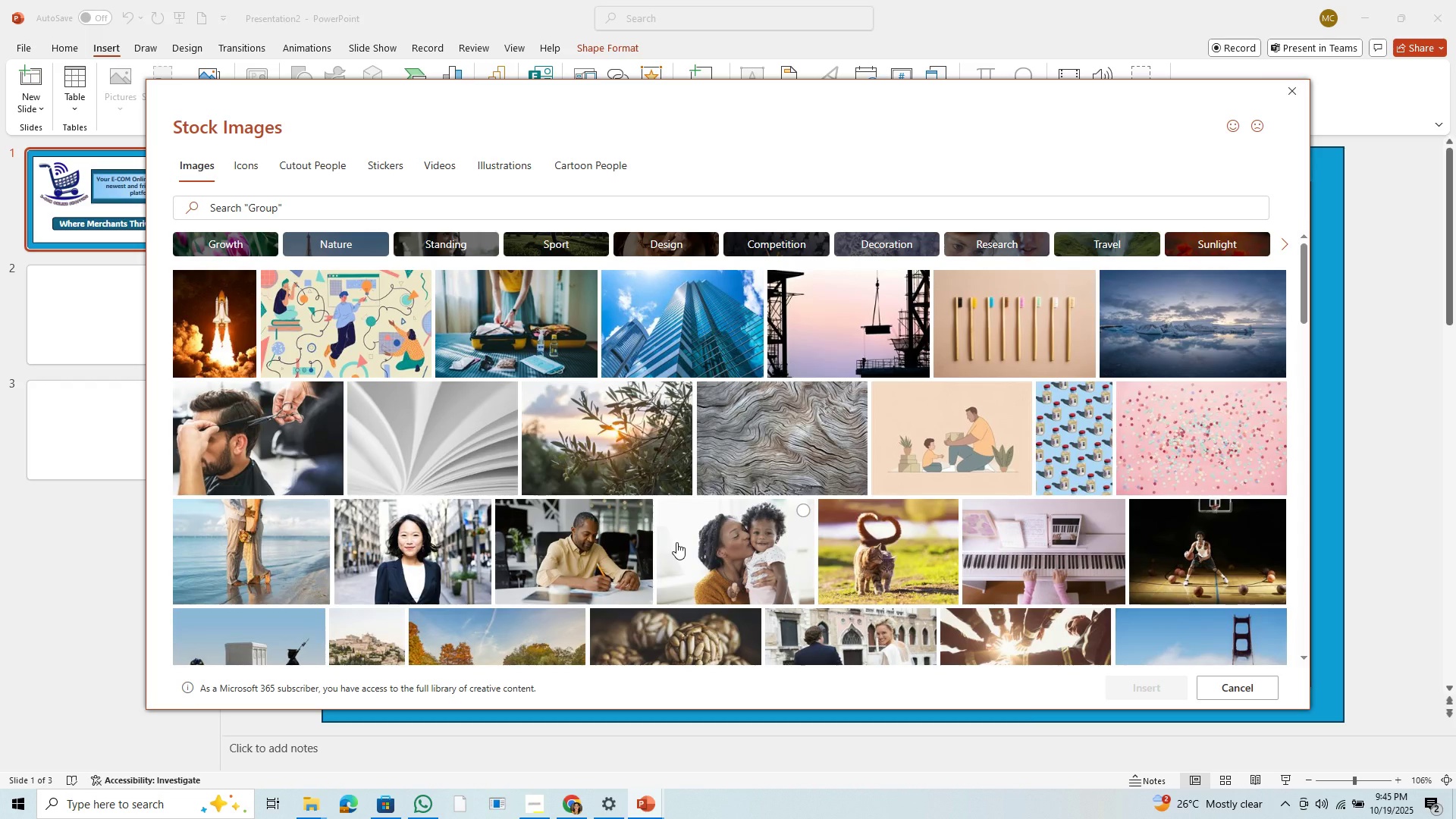 
scroll: coordinate [707, 549], scroll_direction: down, amount: 7.0
 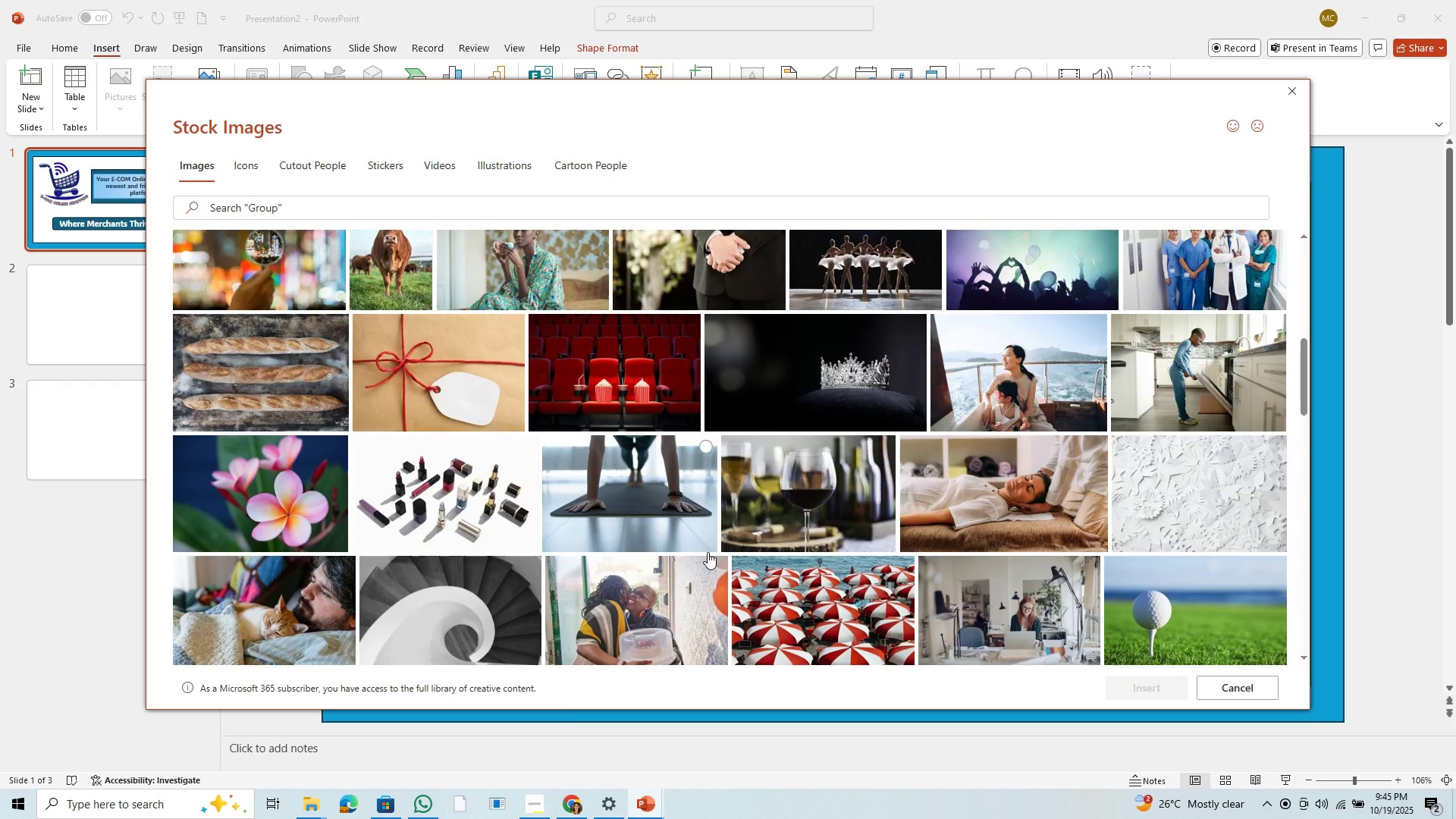 
scroll: coordinate [512, 306], scroll_direction: up, amount: 10.0
 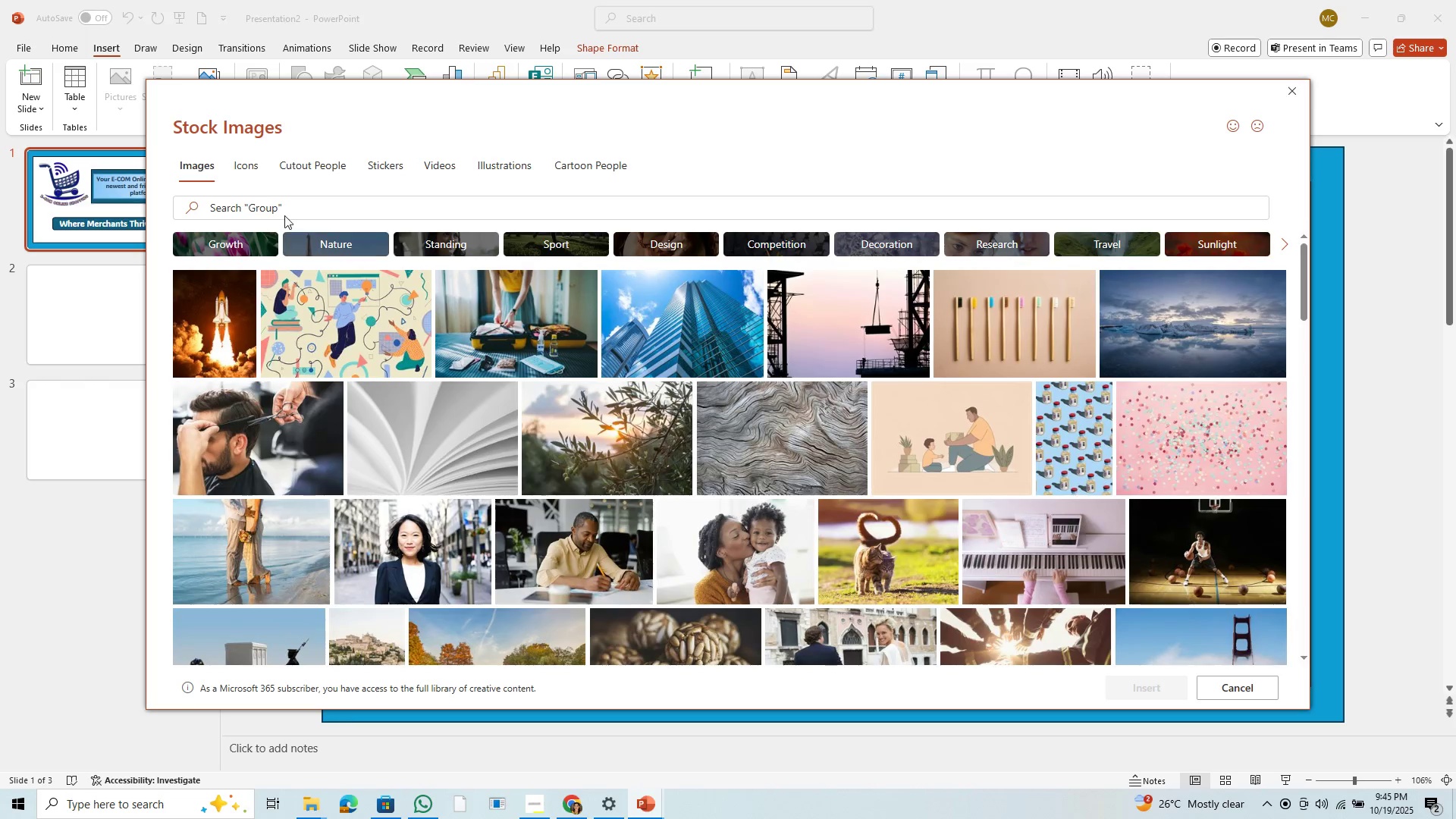 
left_click([273, 208])
 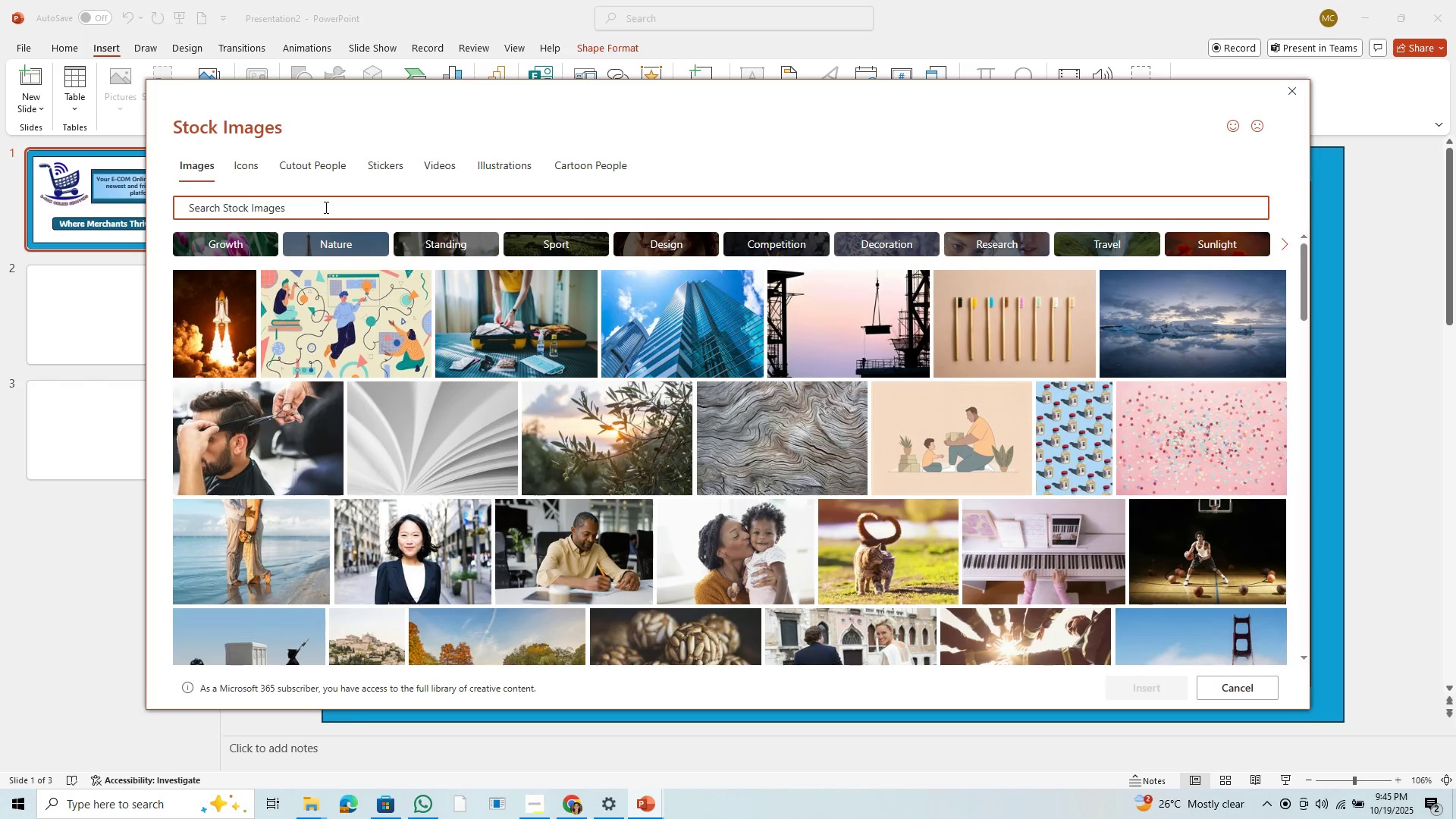 
left_click_drag(start_coordinate=[325, 207], to_coordinate=[197, 200])
 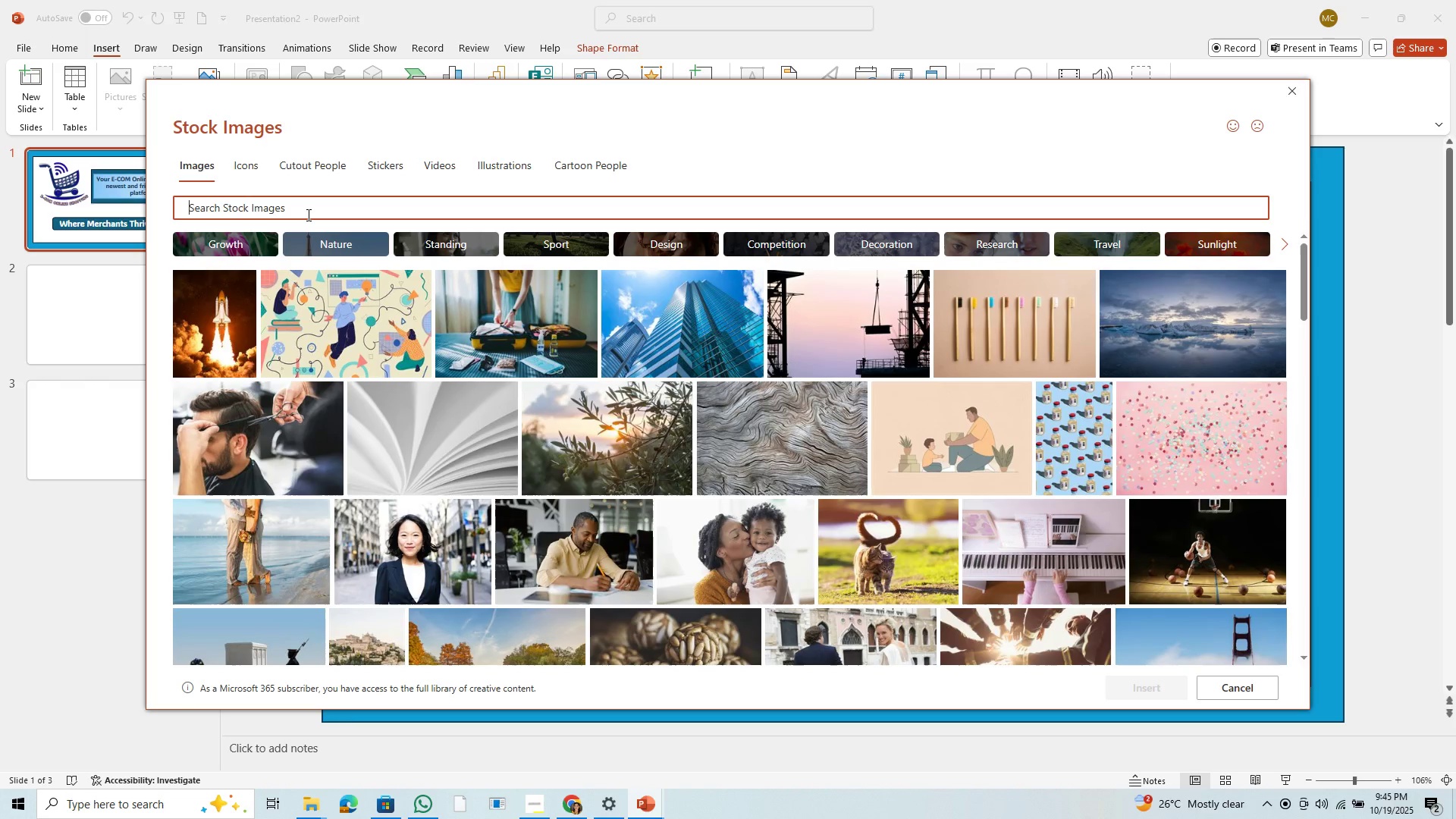 
type(online shop)
 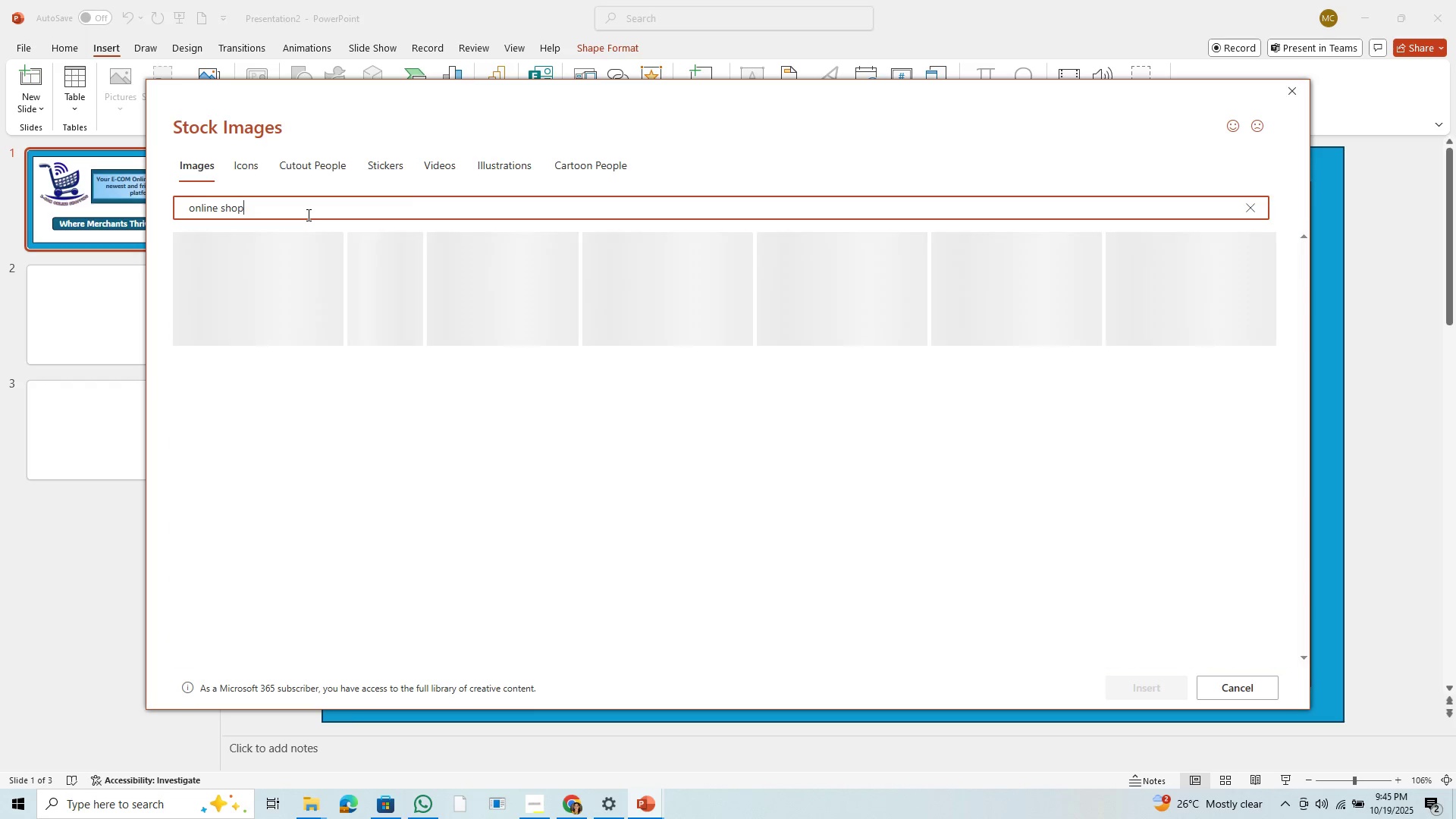 
key(Enter)
 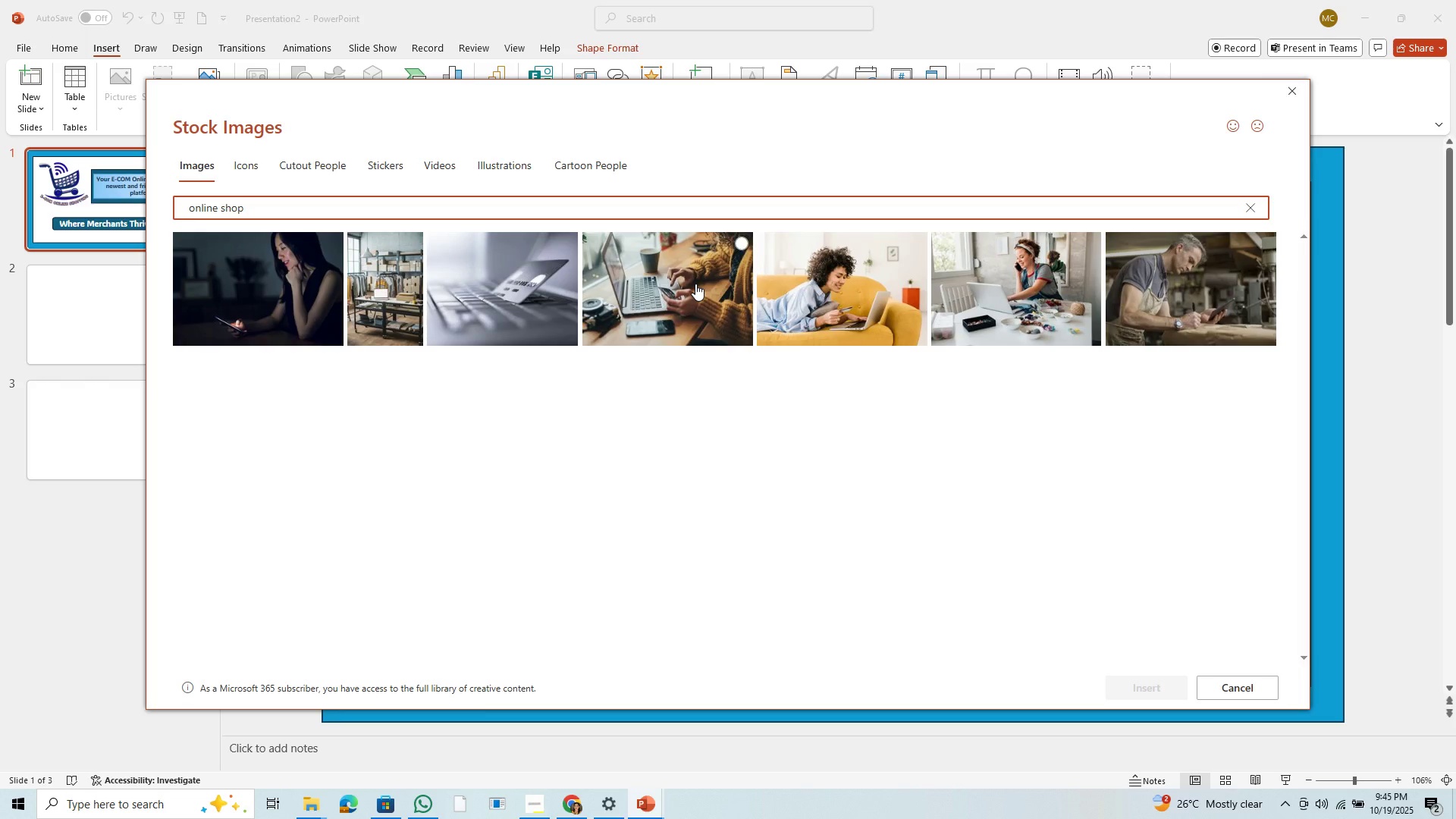 
wait(5.94)
 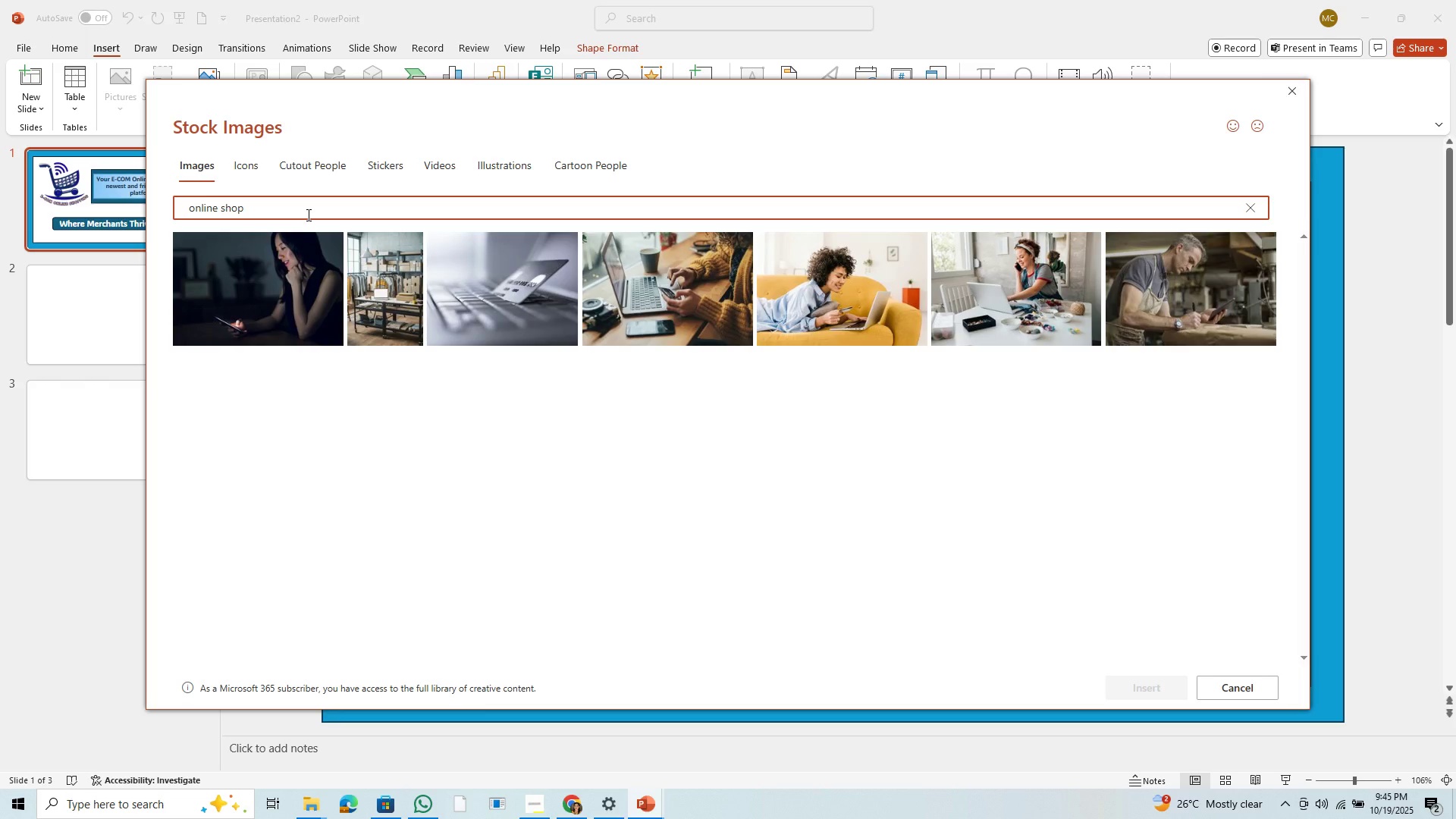 
left_click([695, 284])
 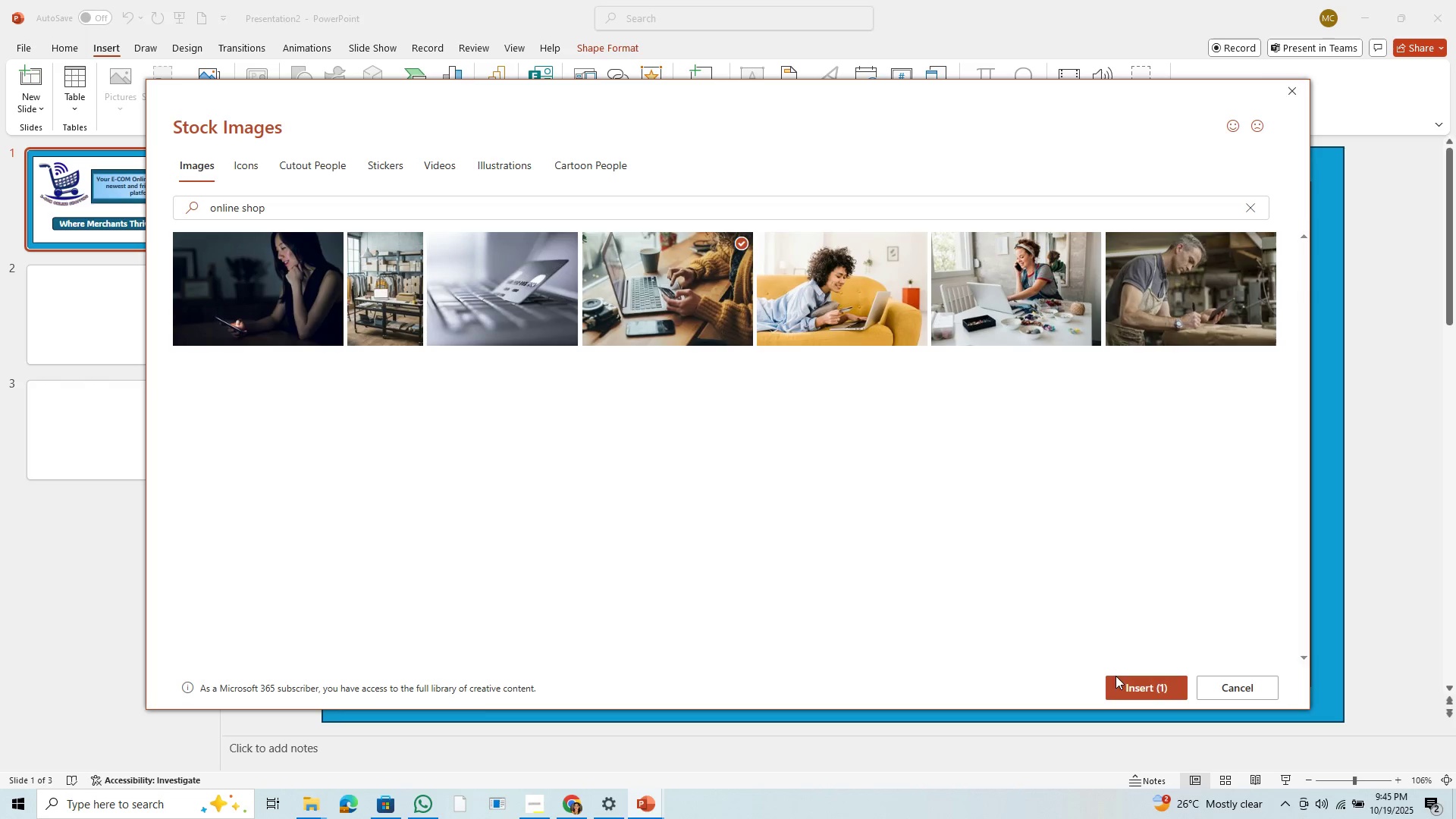 
left_click([1131, 689])
 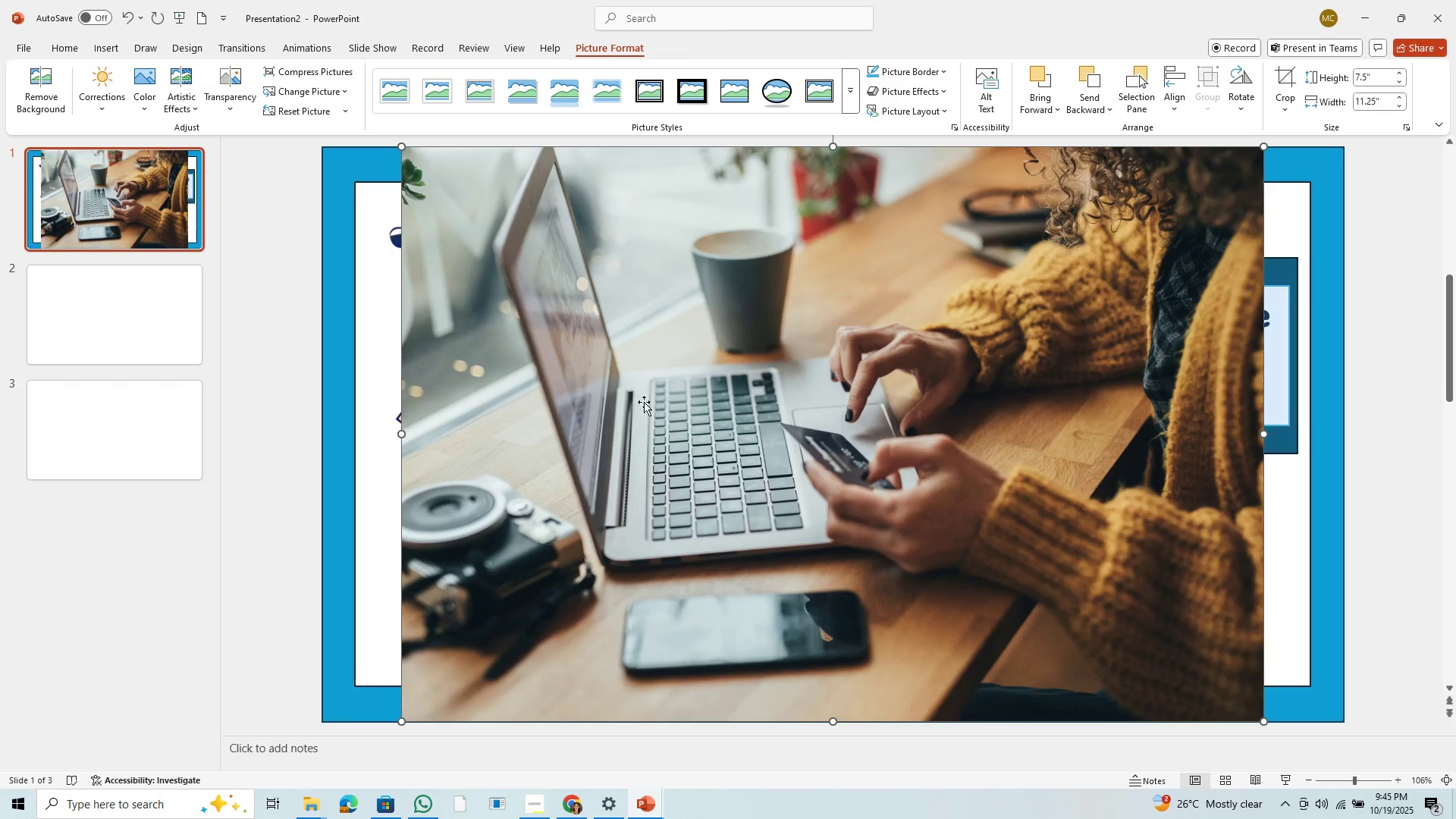 
wait(6.77)
 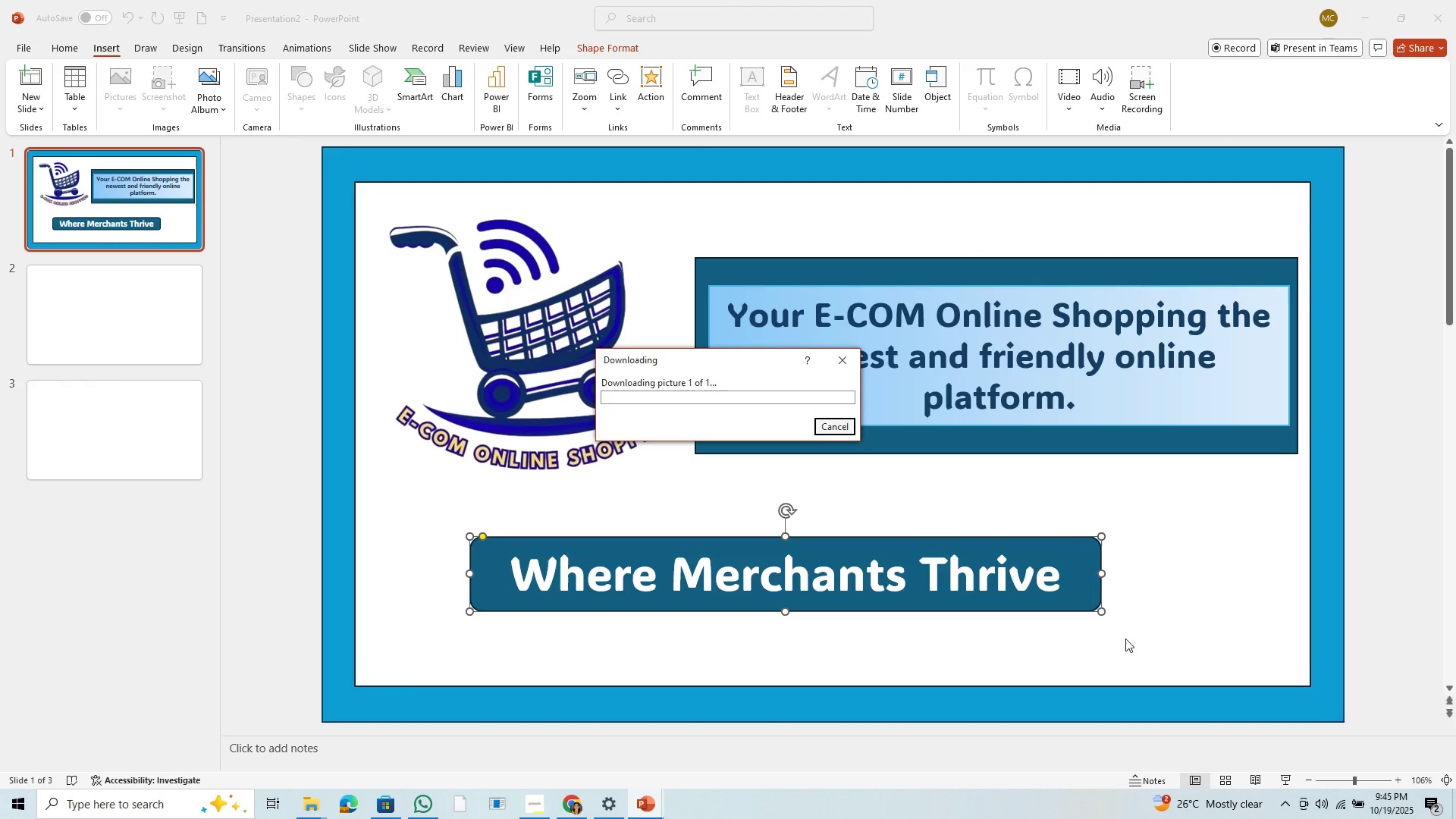 
left_click_drag(start_coordinate=[402, 146], to_coordinate=[601, 488])
 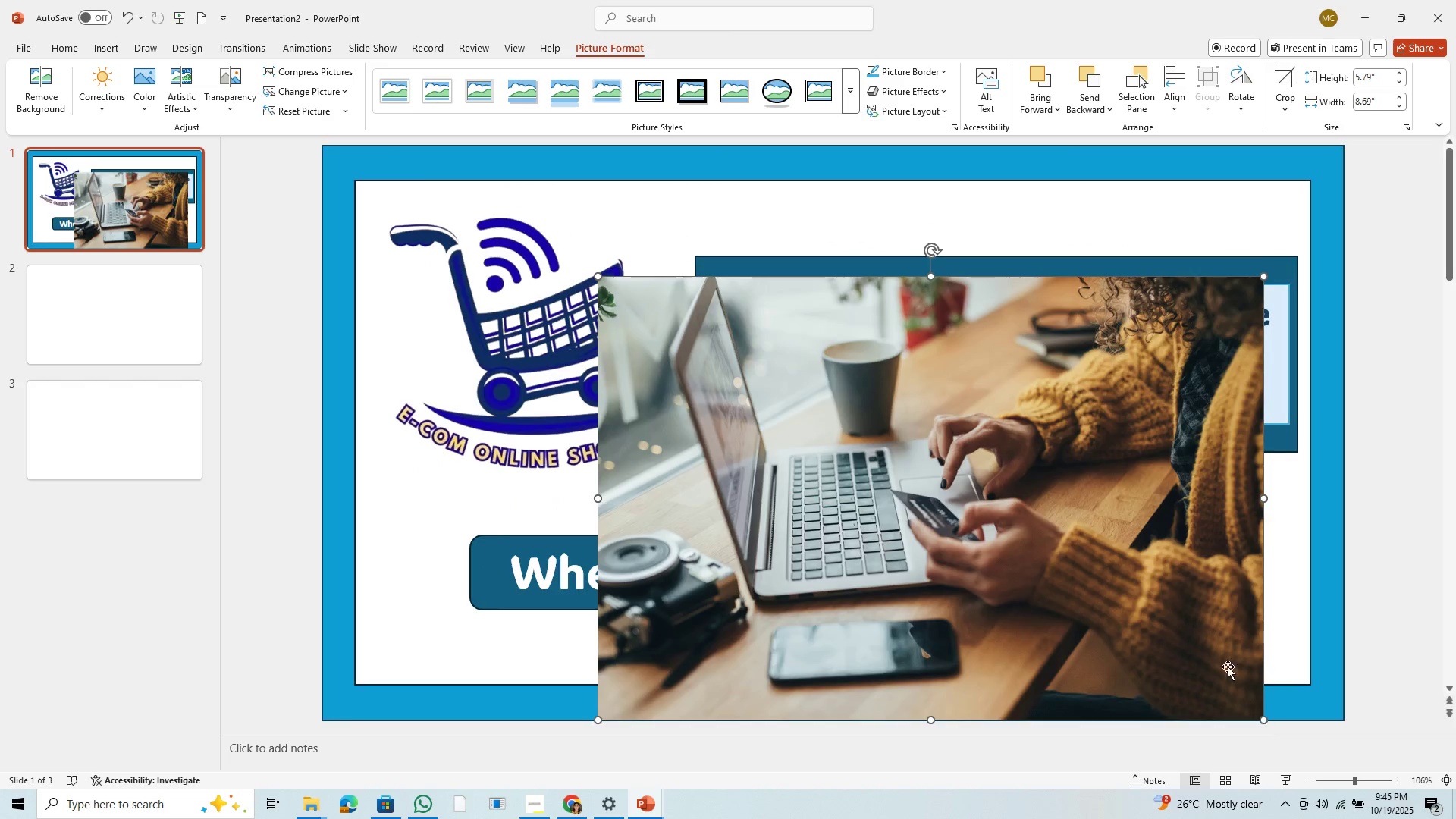 
left_click_drag(start_coordinate=[1195, 643], to_coordinate=[968, 589])
 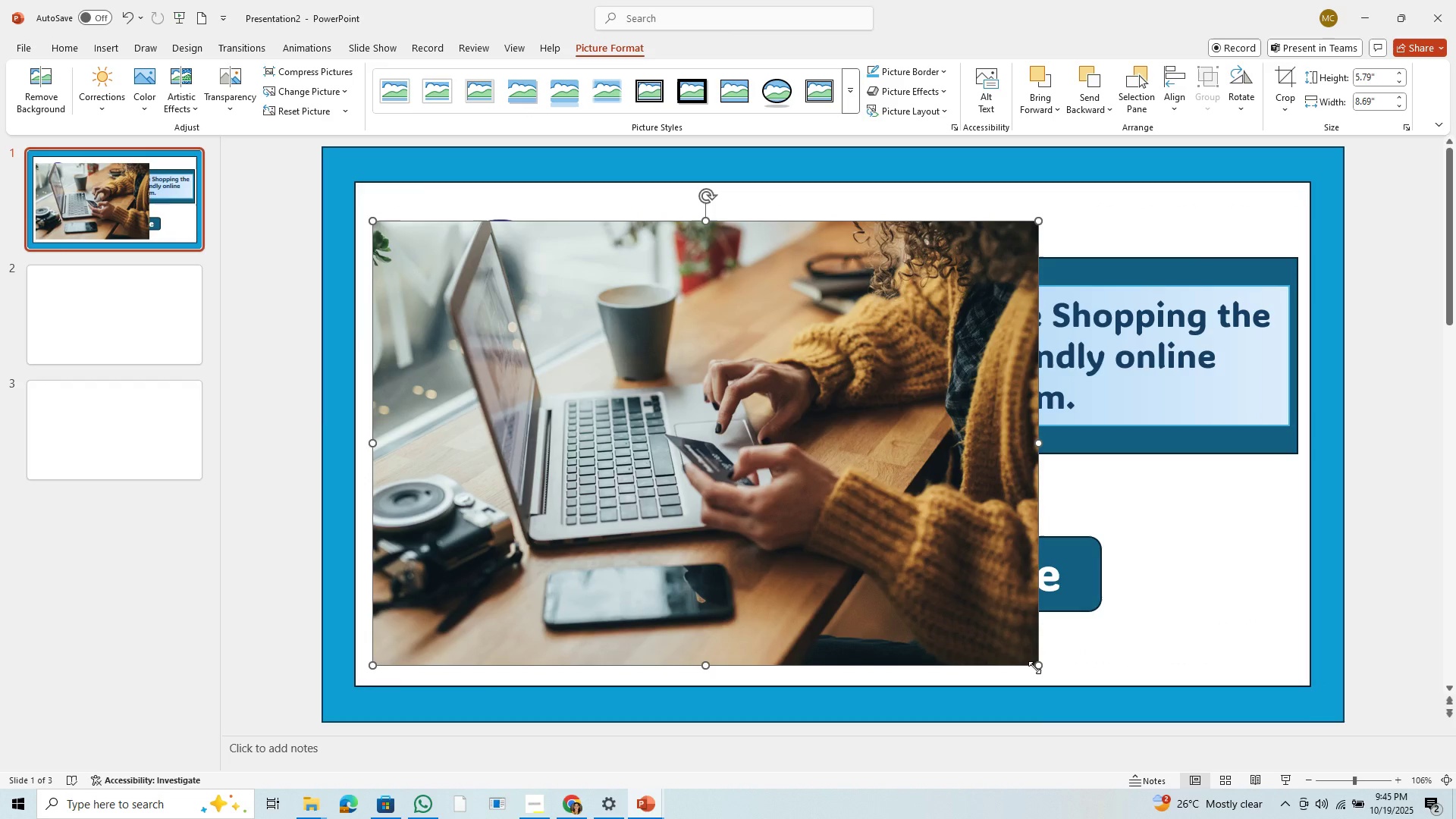 
left_click_drag(start_coordinate=[1035, 668], to_coordinate=[805, 525])
 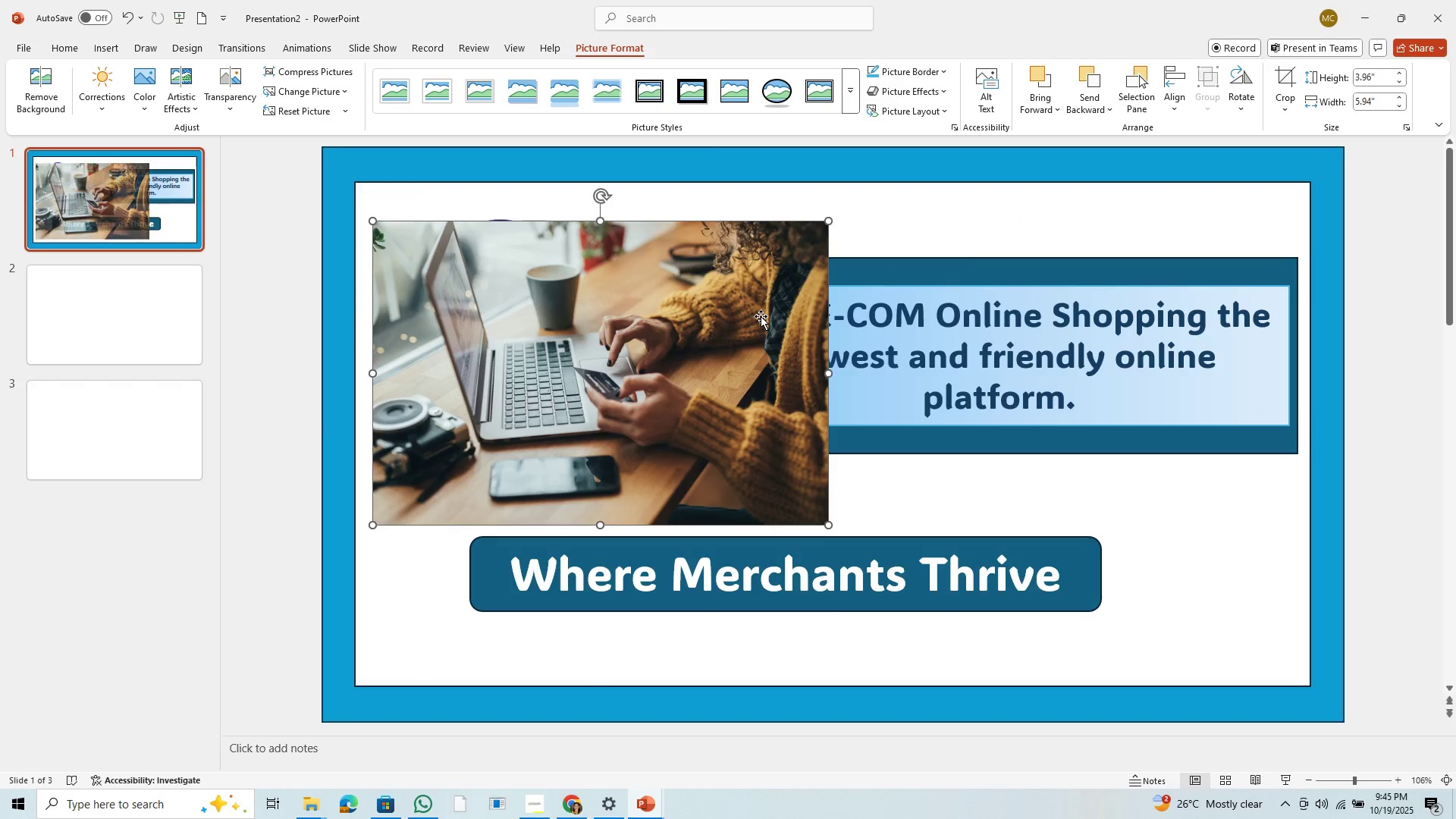 
left_click_drag(start_coordinate=[761, 316], to_coordinate=[748, 474])
 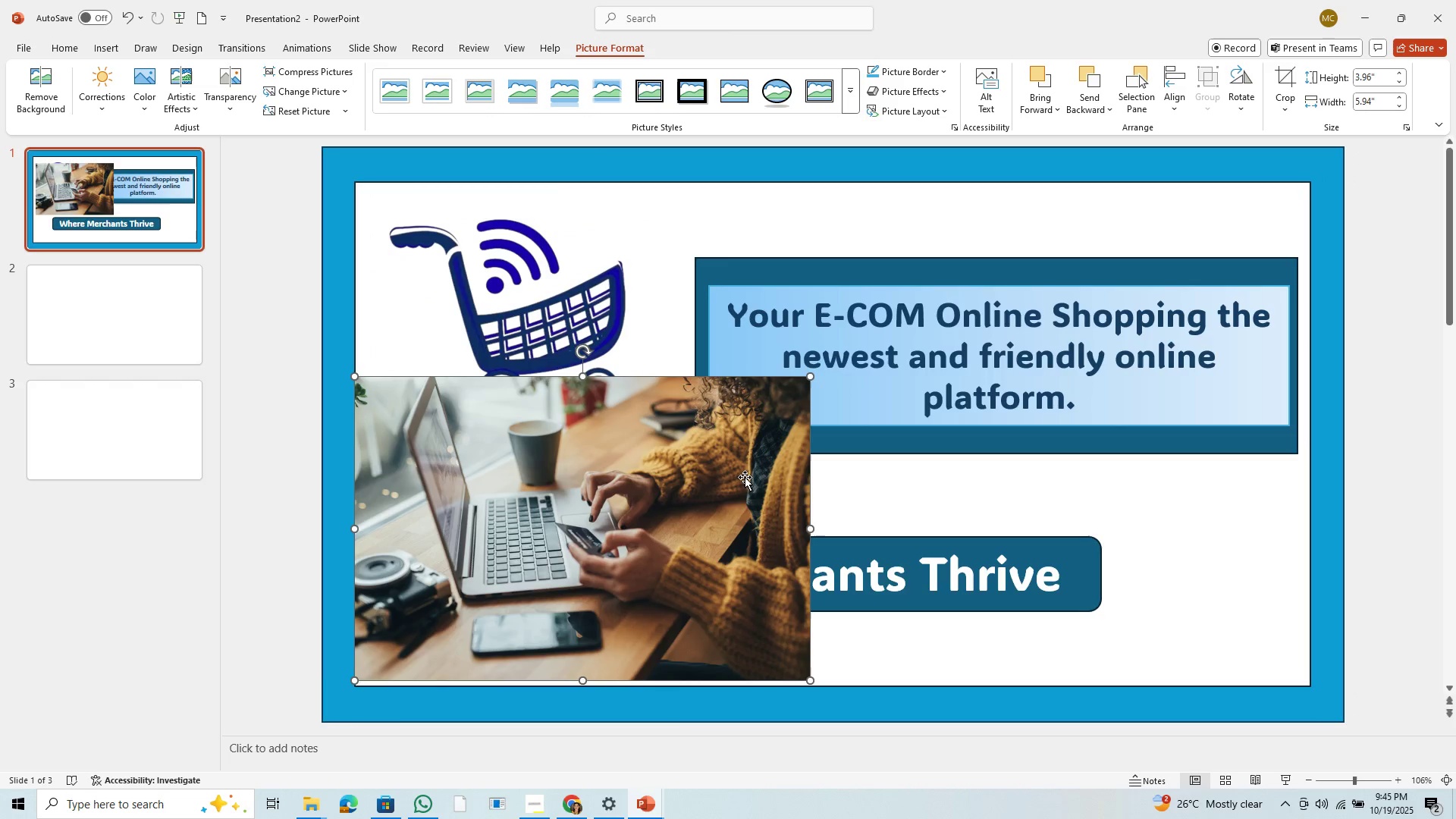 
right_click([745, 477])
 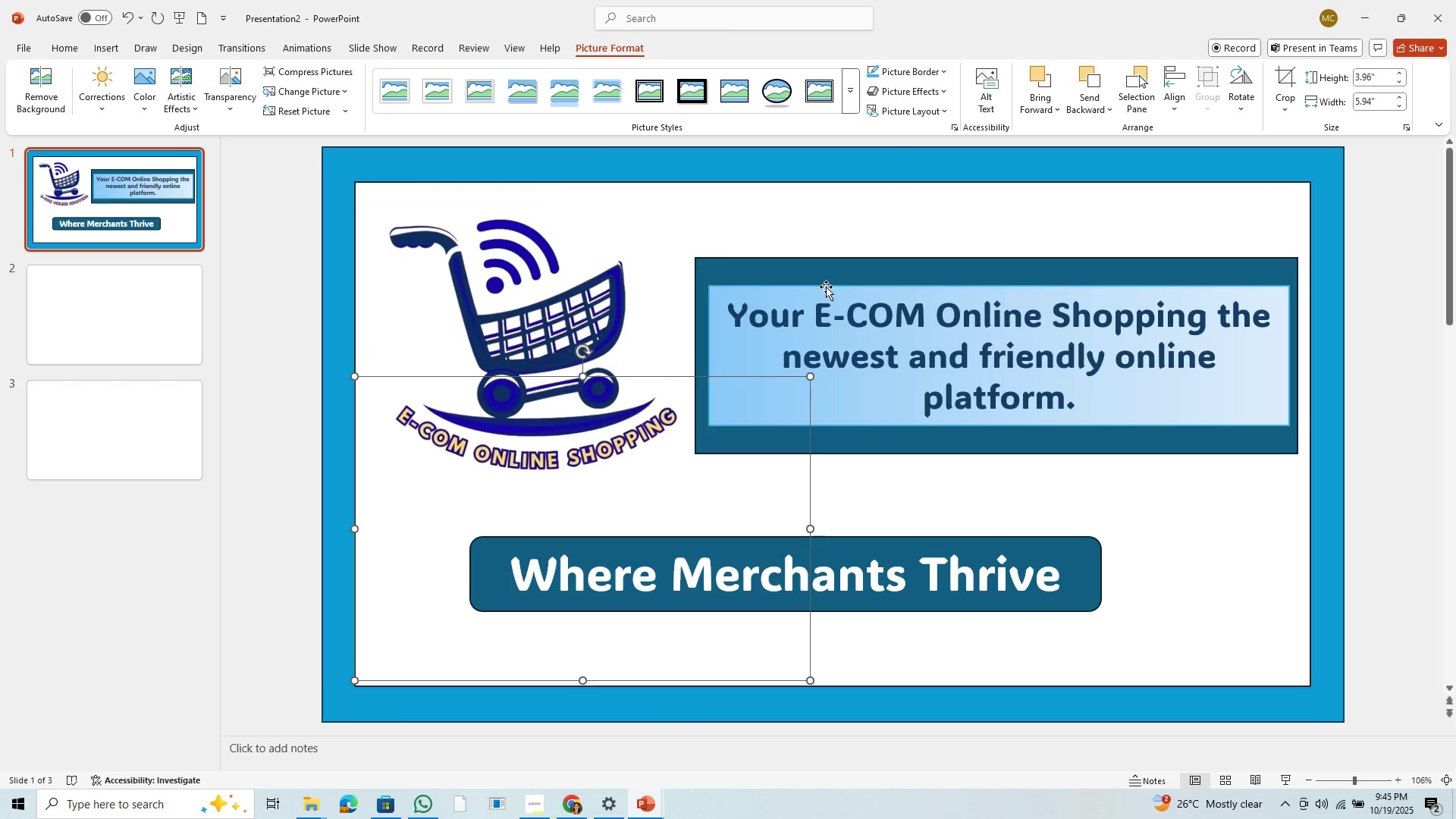 
right_click([769, 497])
 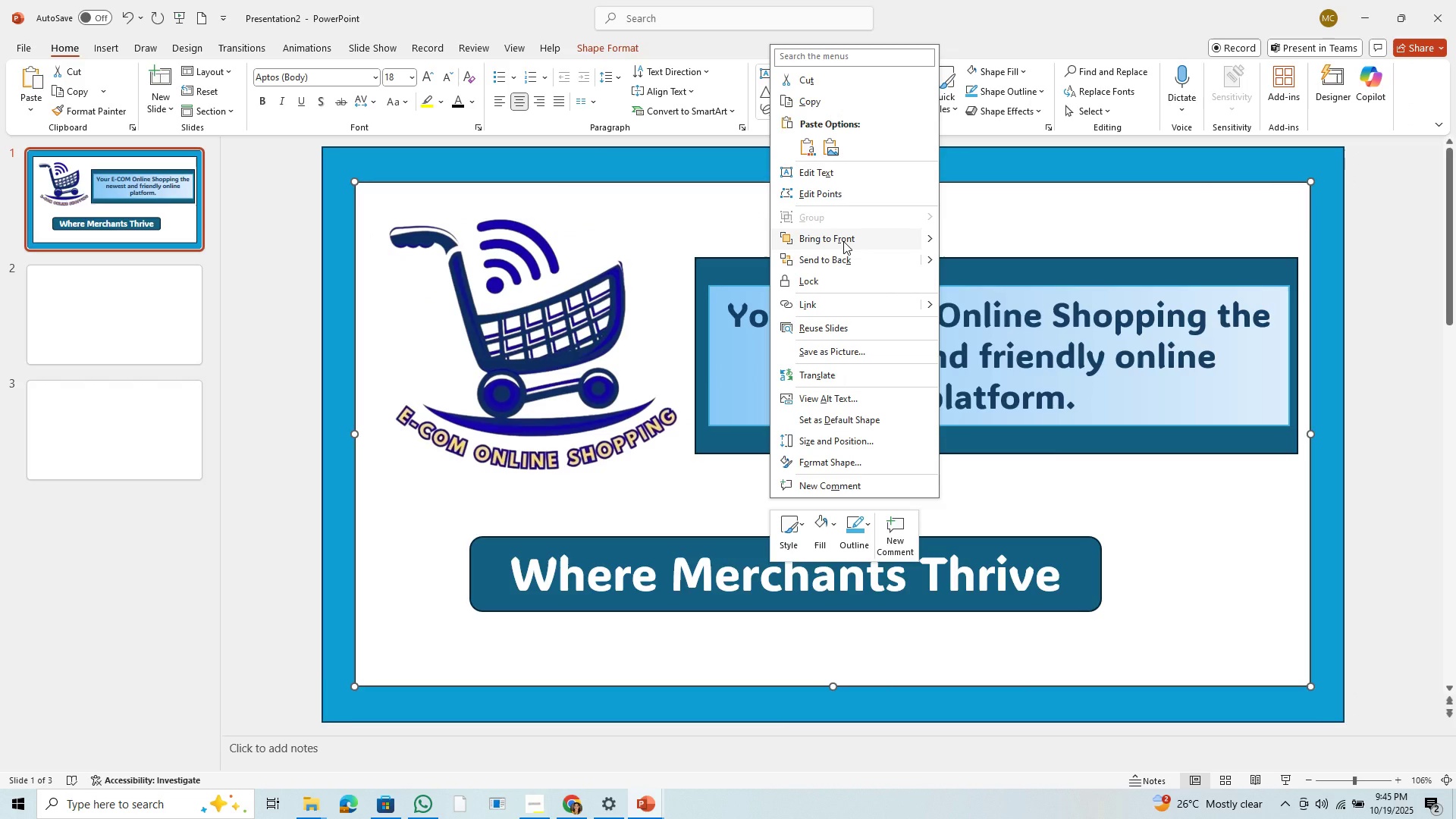 
left_click([843, 241])
 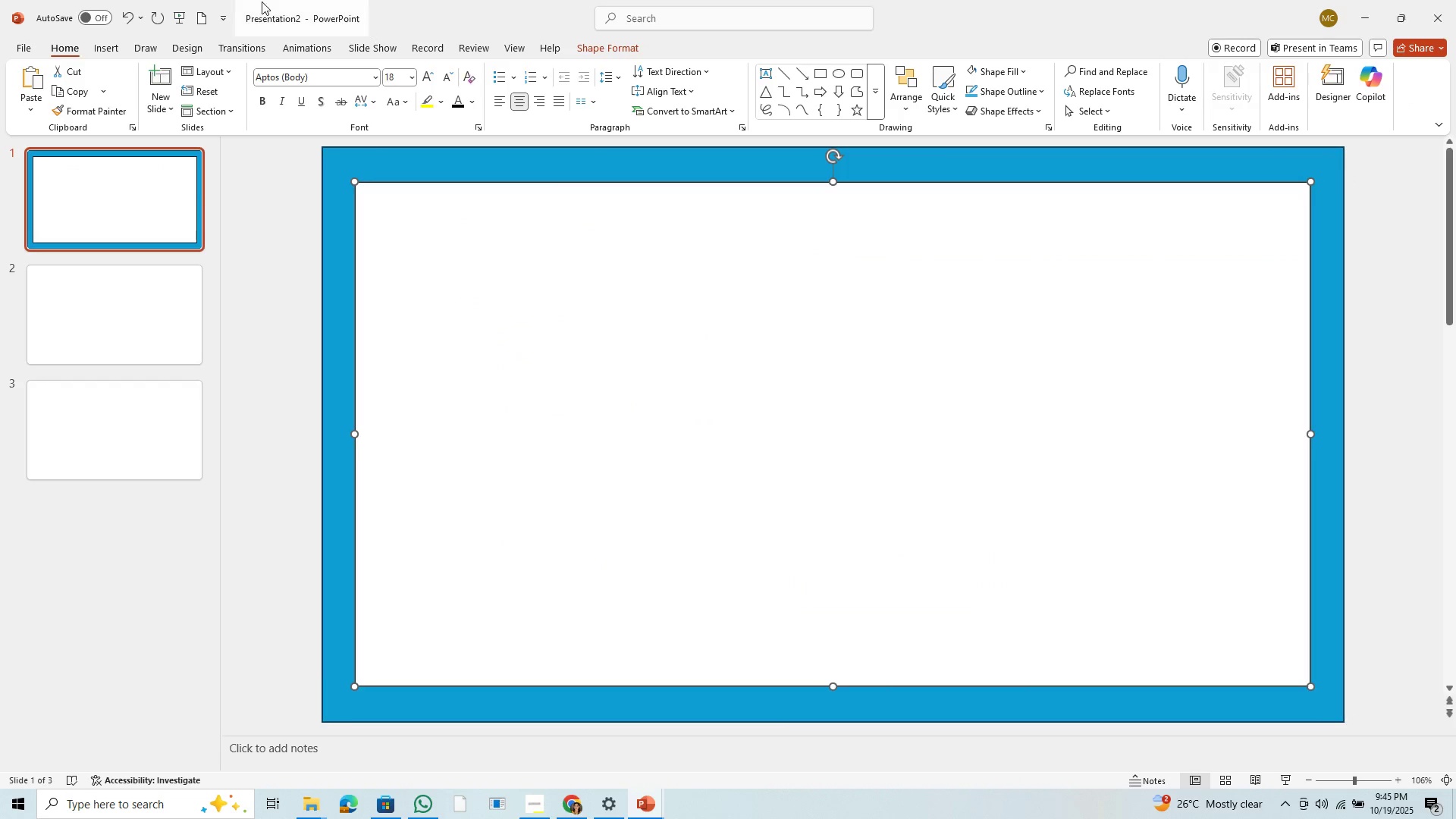 
left_click([118, 19])
 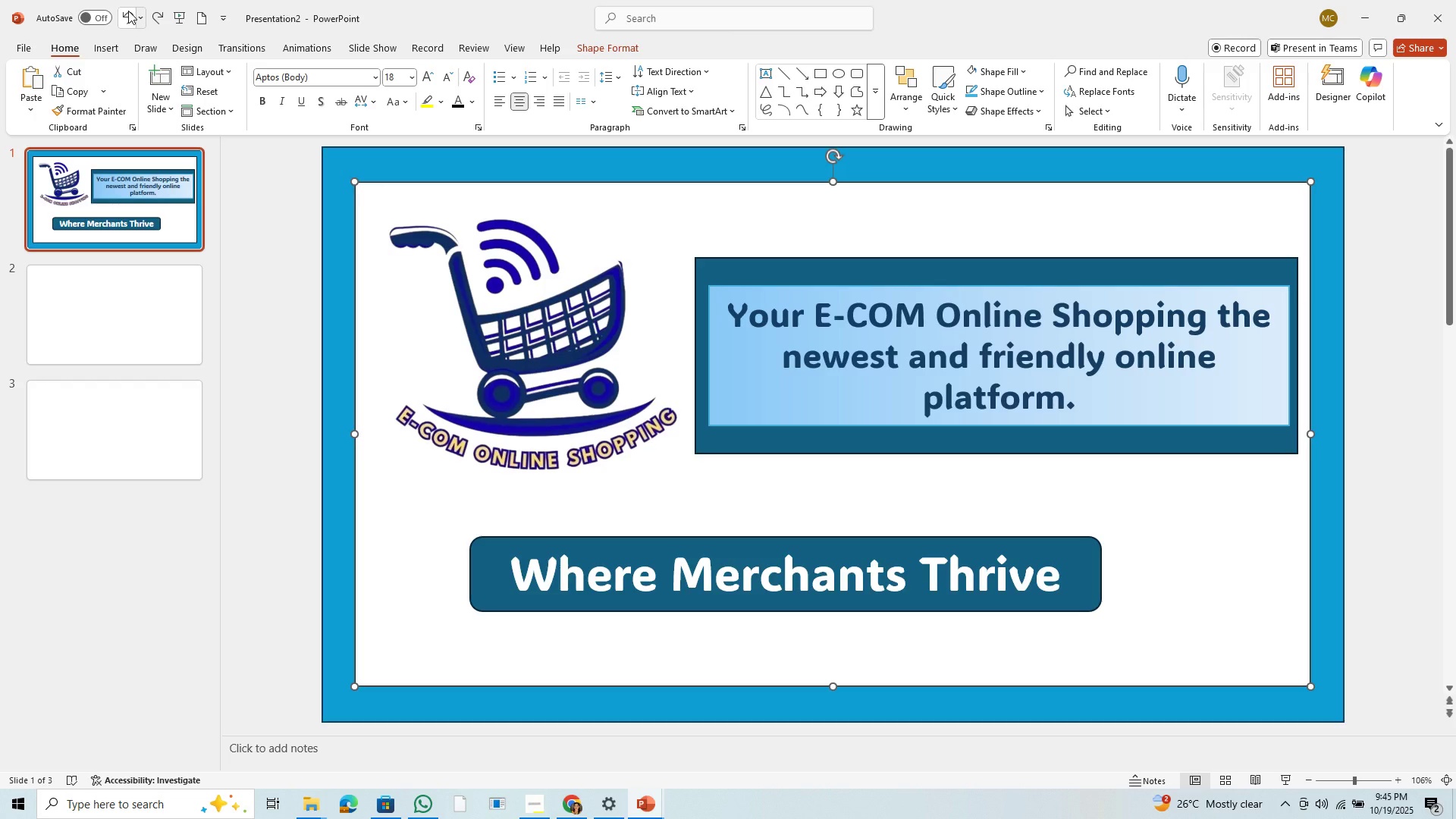 
left_click([128, 11])
 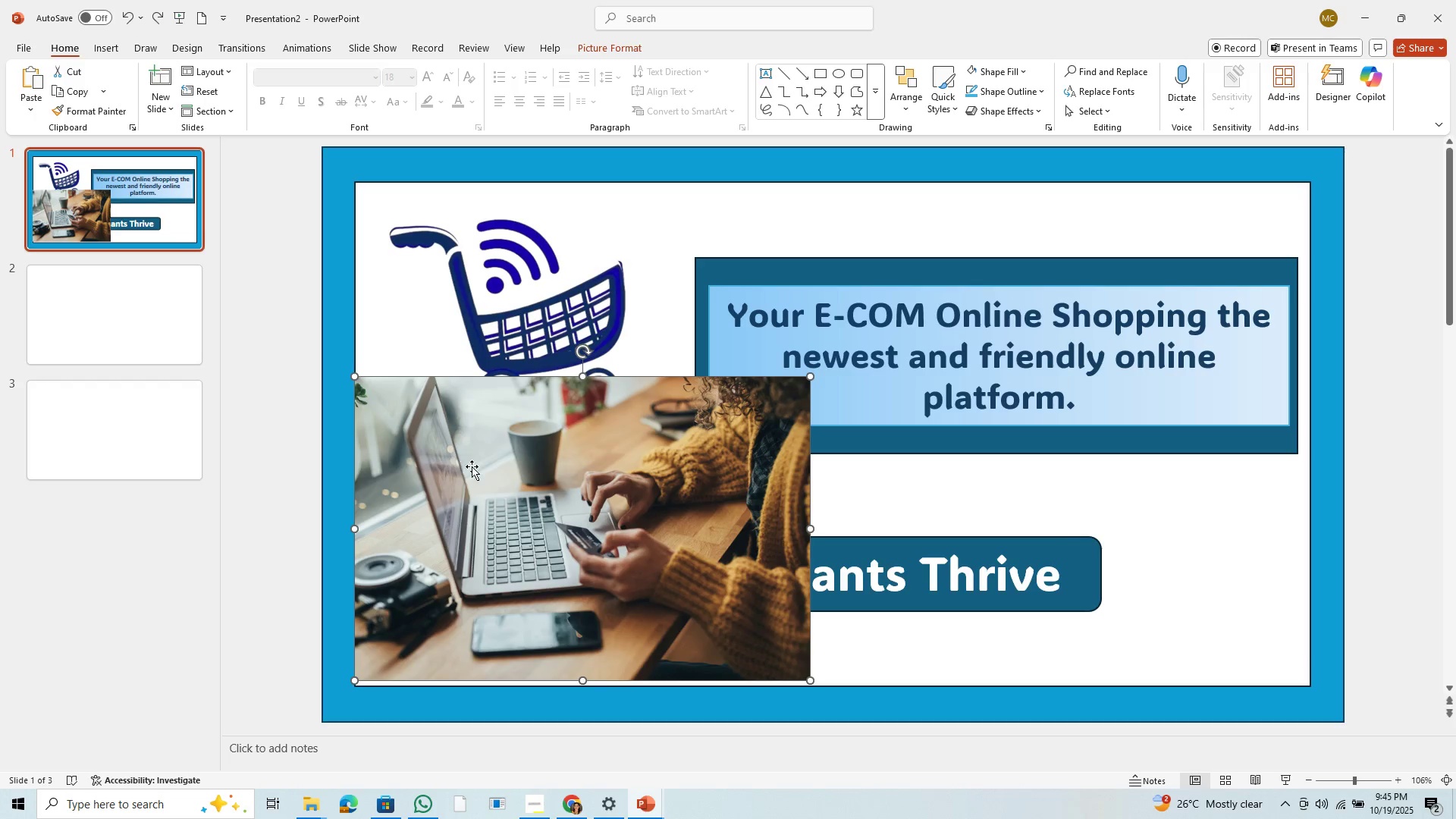 
right_click([561, 500])
 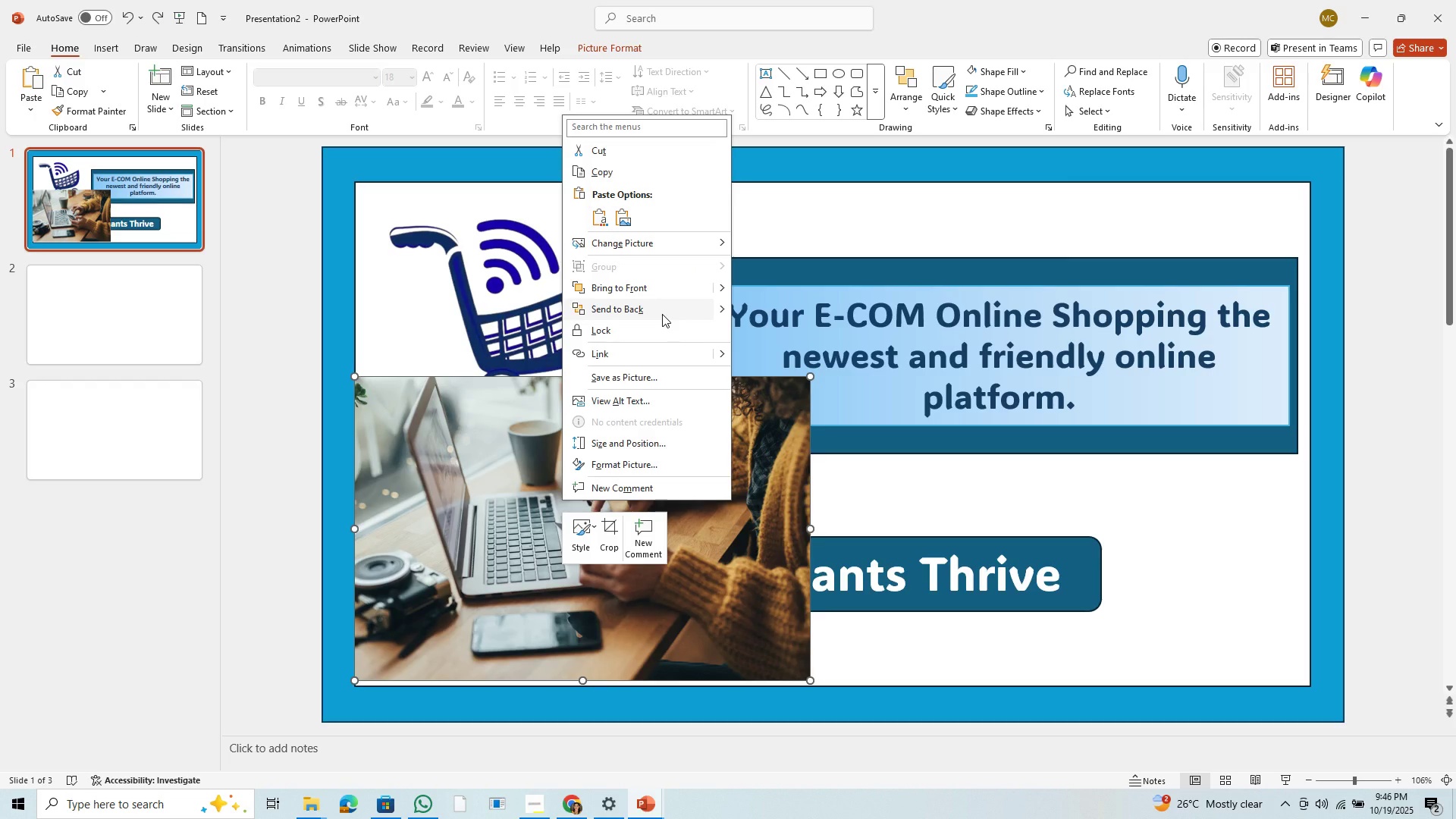 
mouse_move([728, 308])
 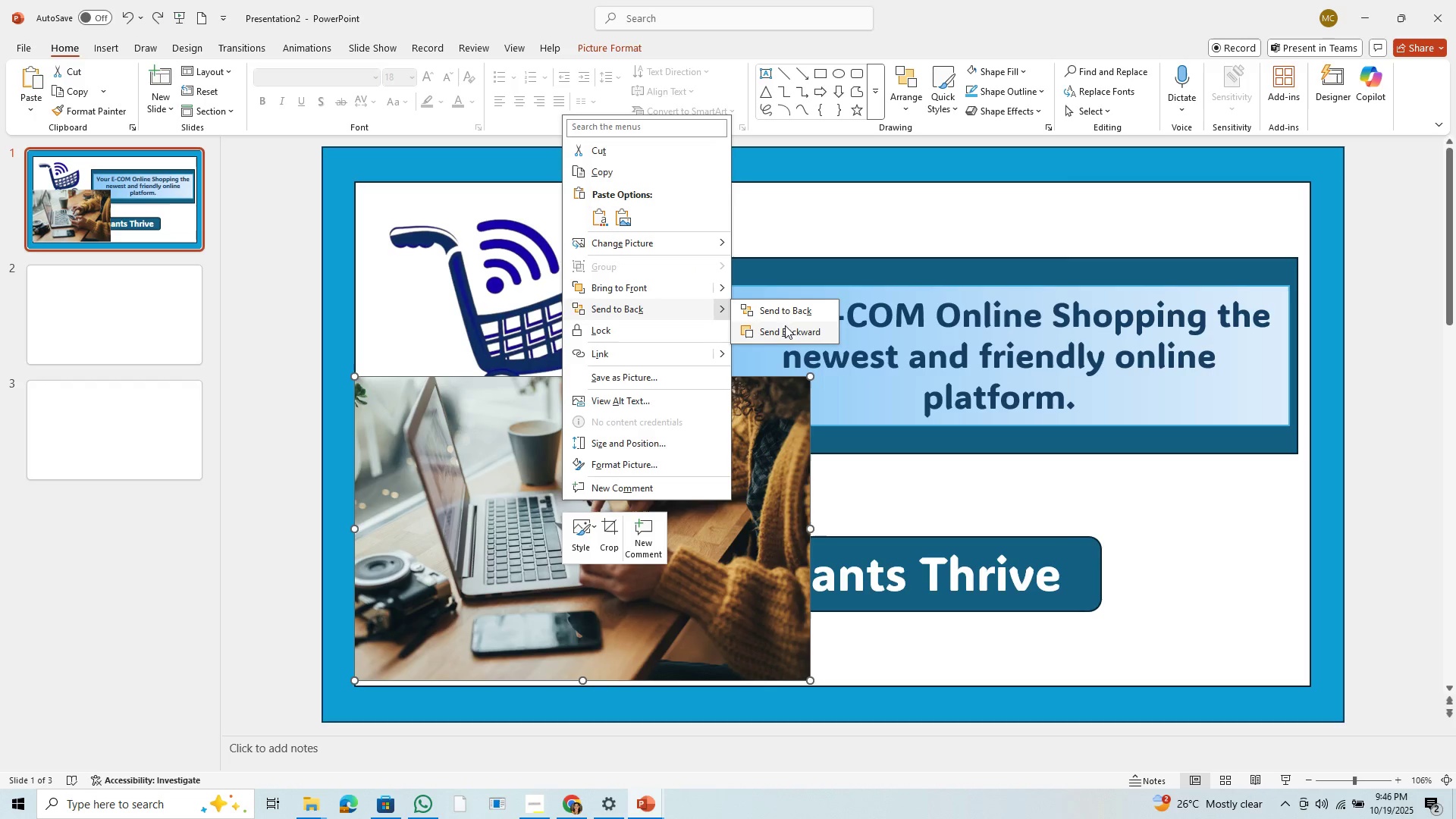 
left_click([785, 328])
 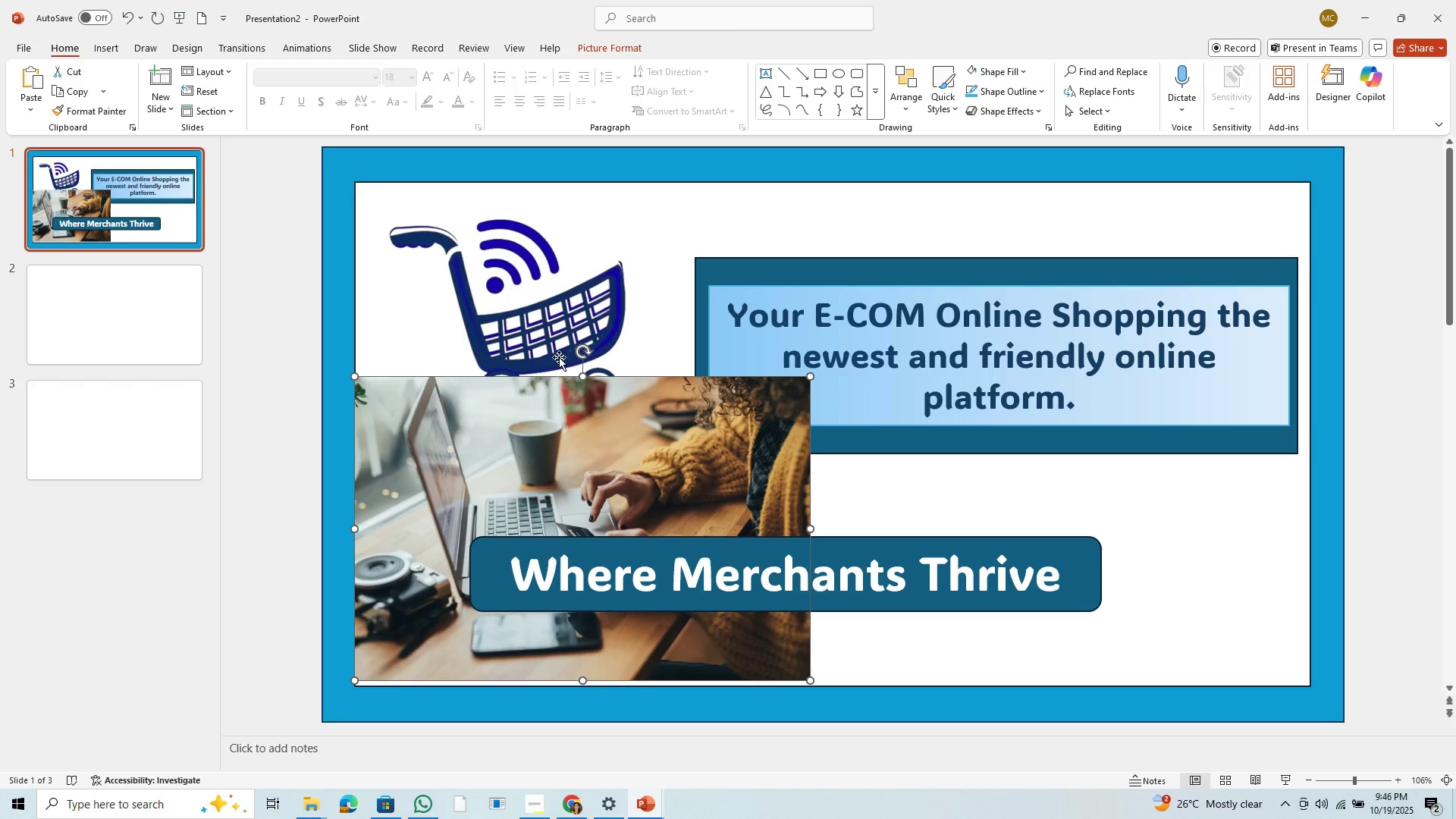 
left_click([559, 353])
 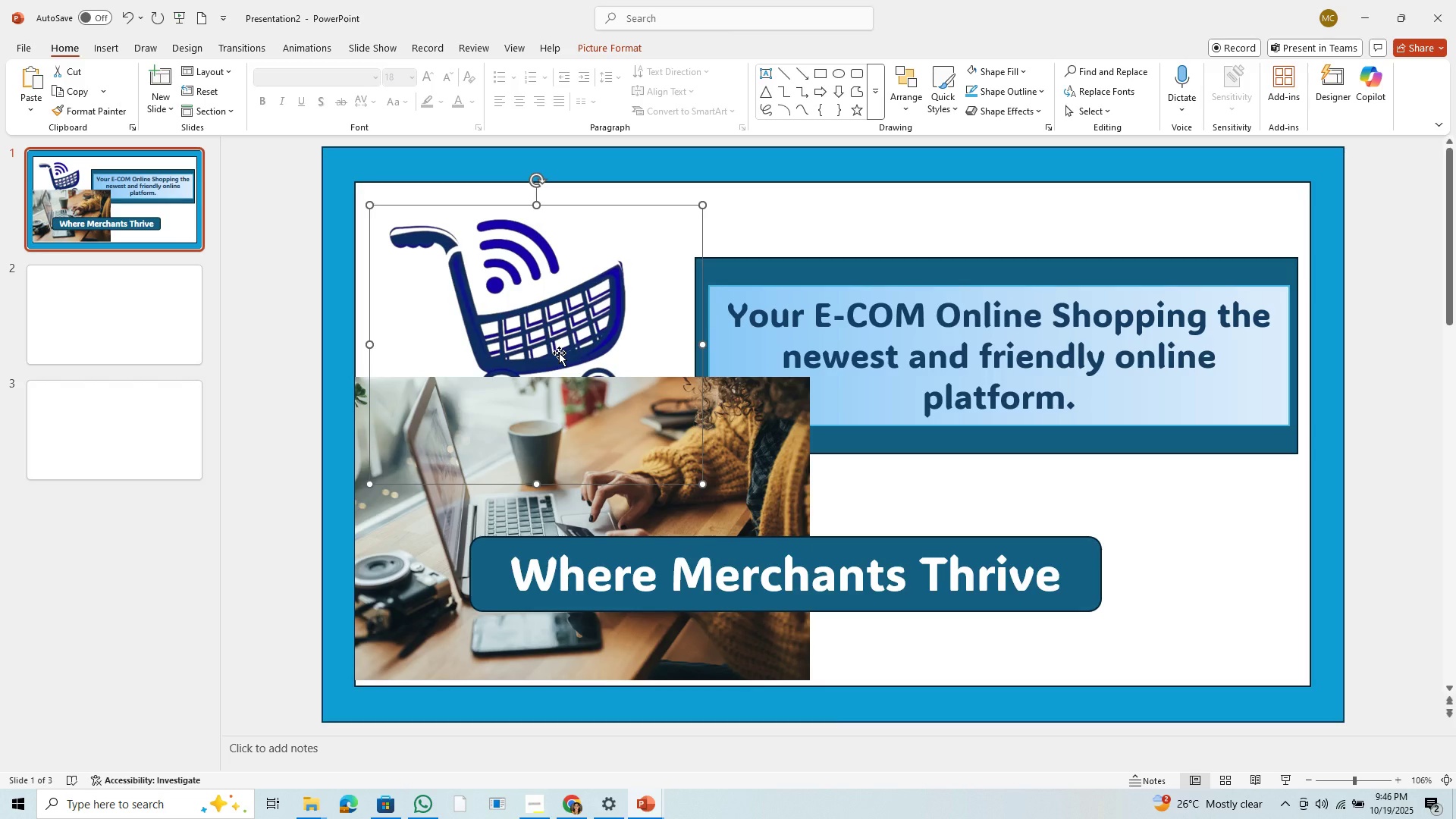 
right_click([559, 353])
 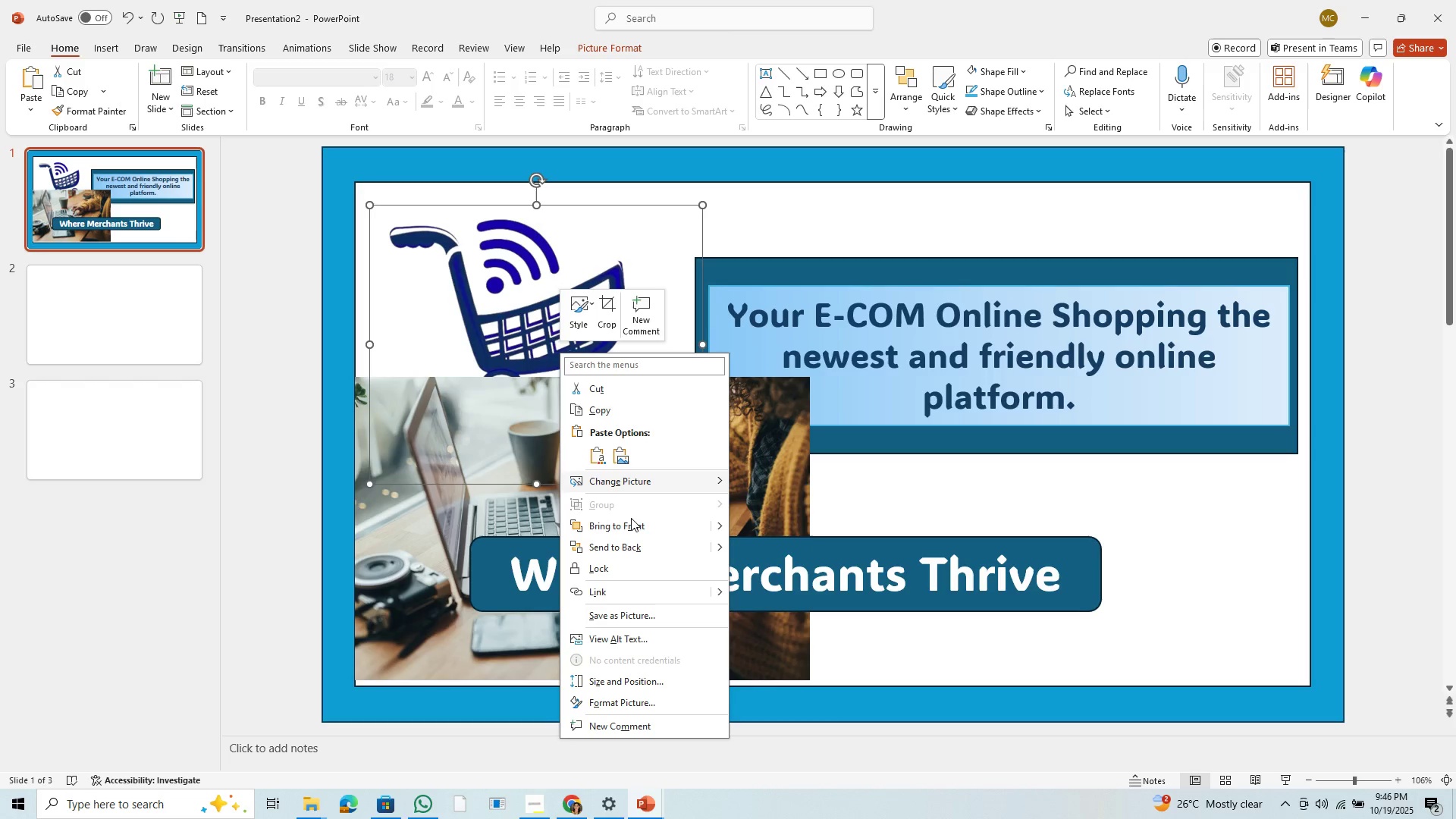 
left_click([631, 523])
 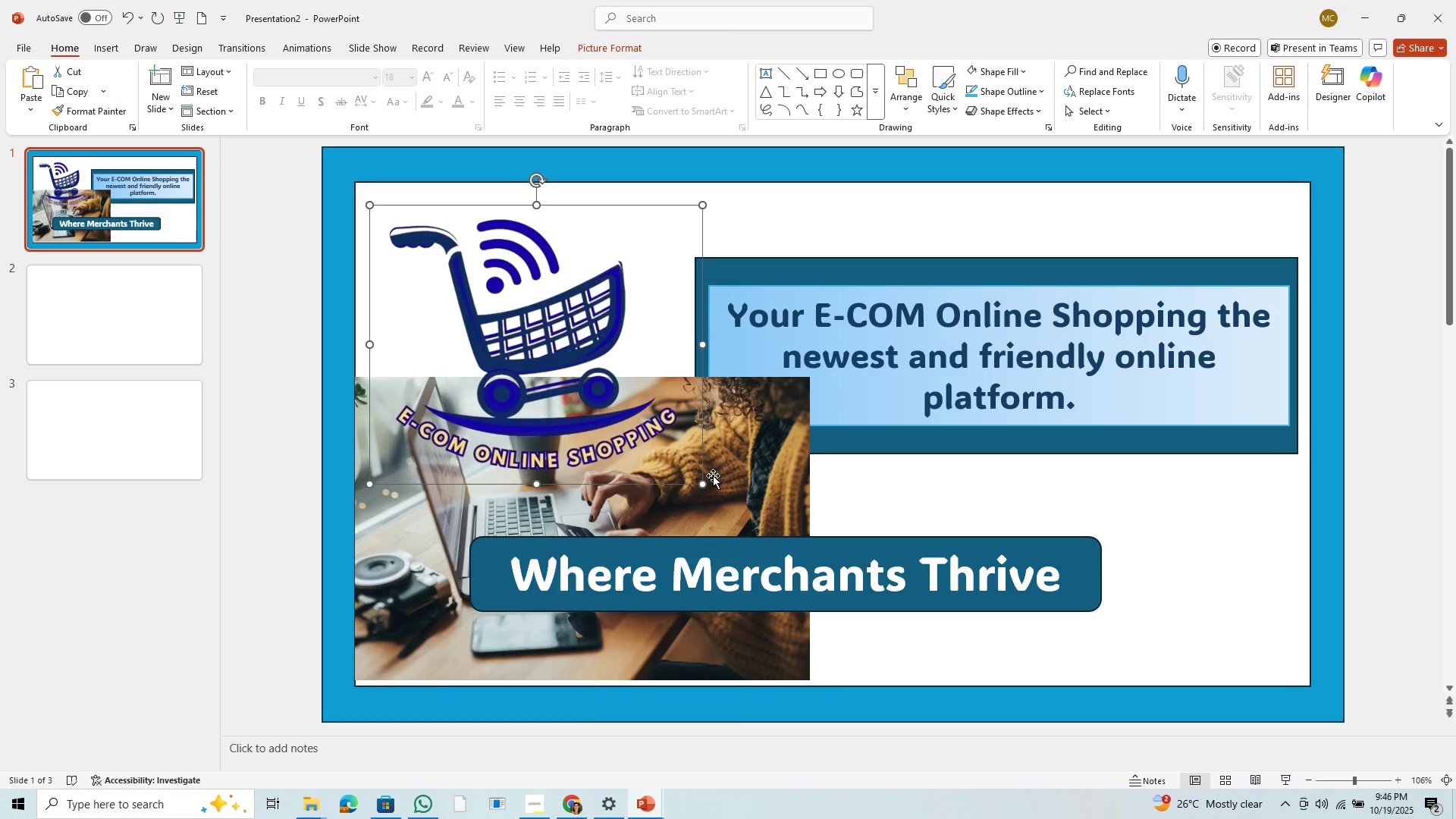 
right_click([717, 472])
 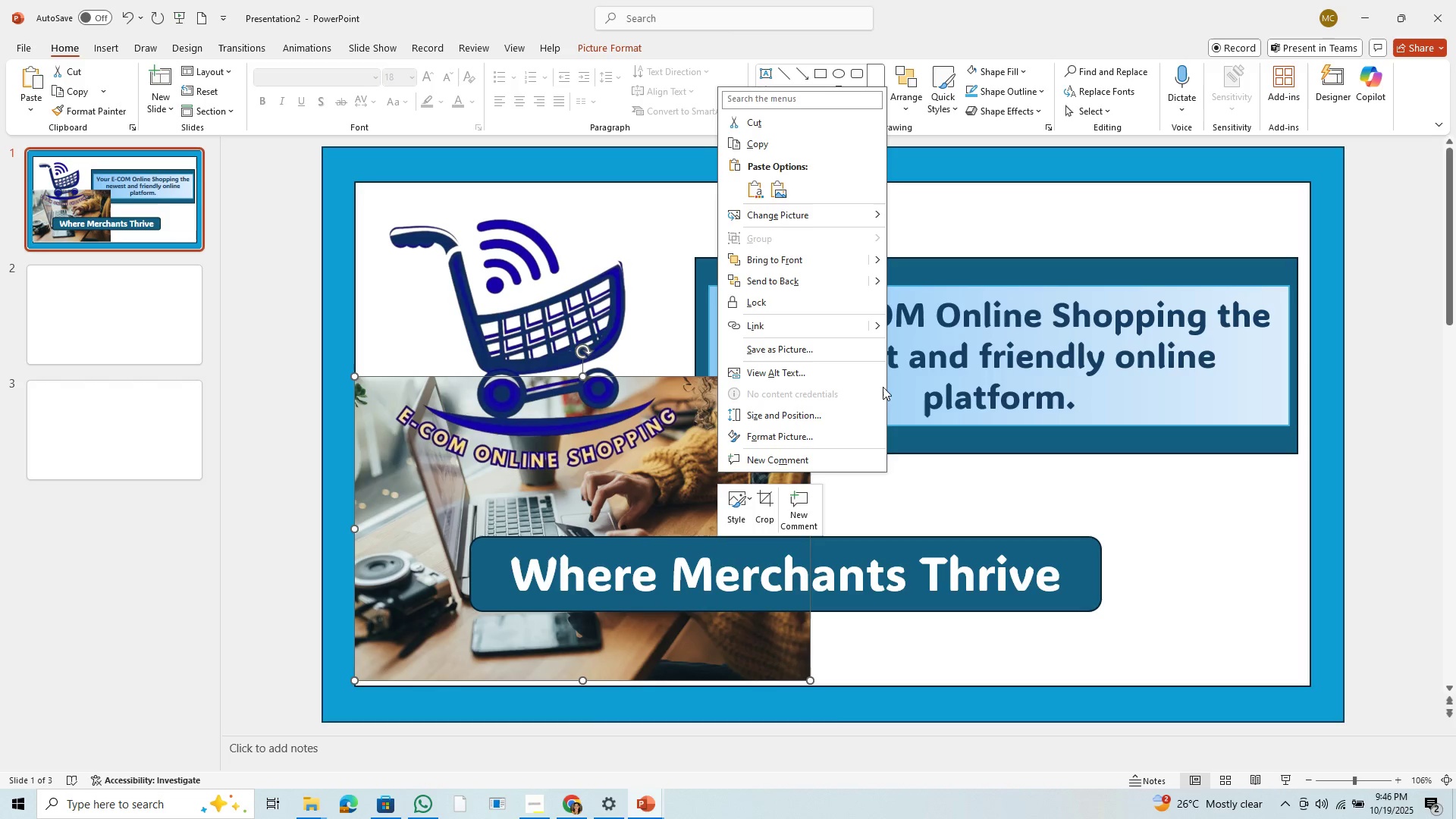 
right_click([915, 387])
 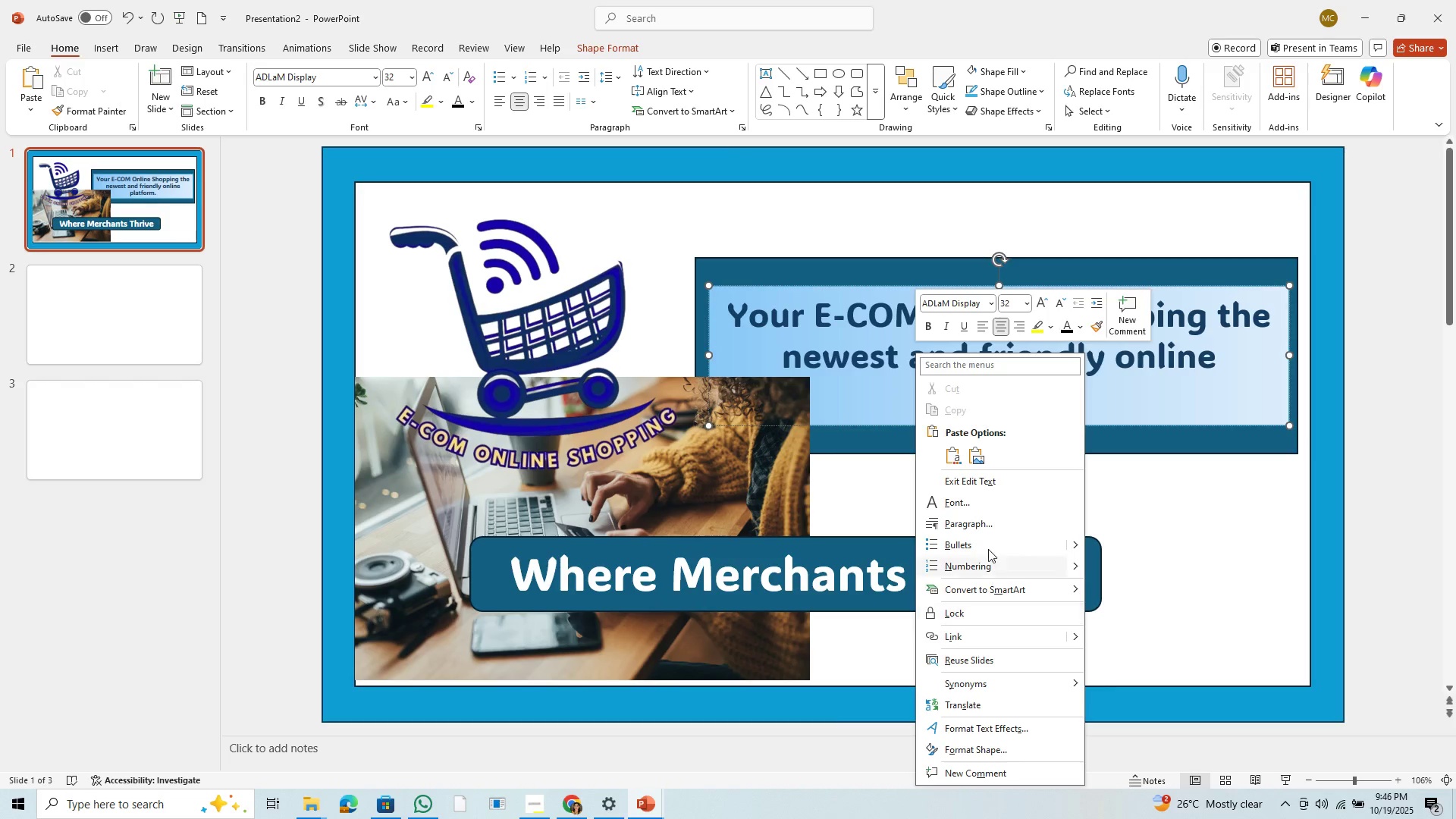 
right_click([838, 347])
 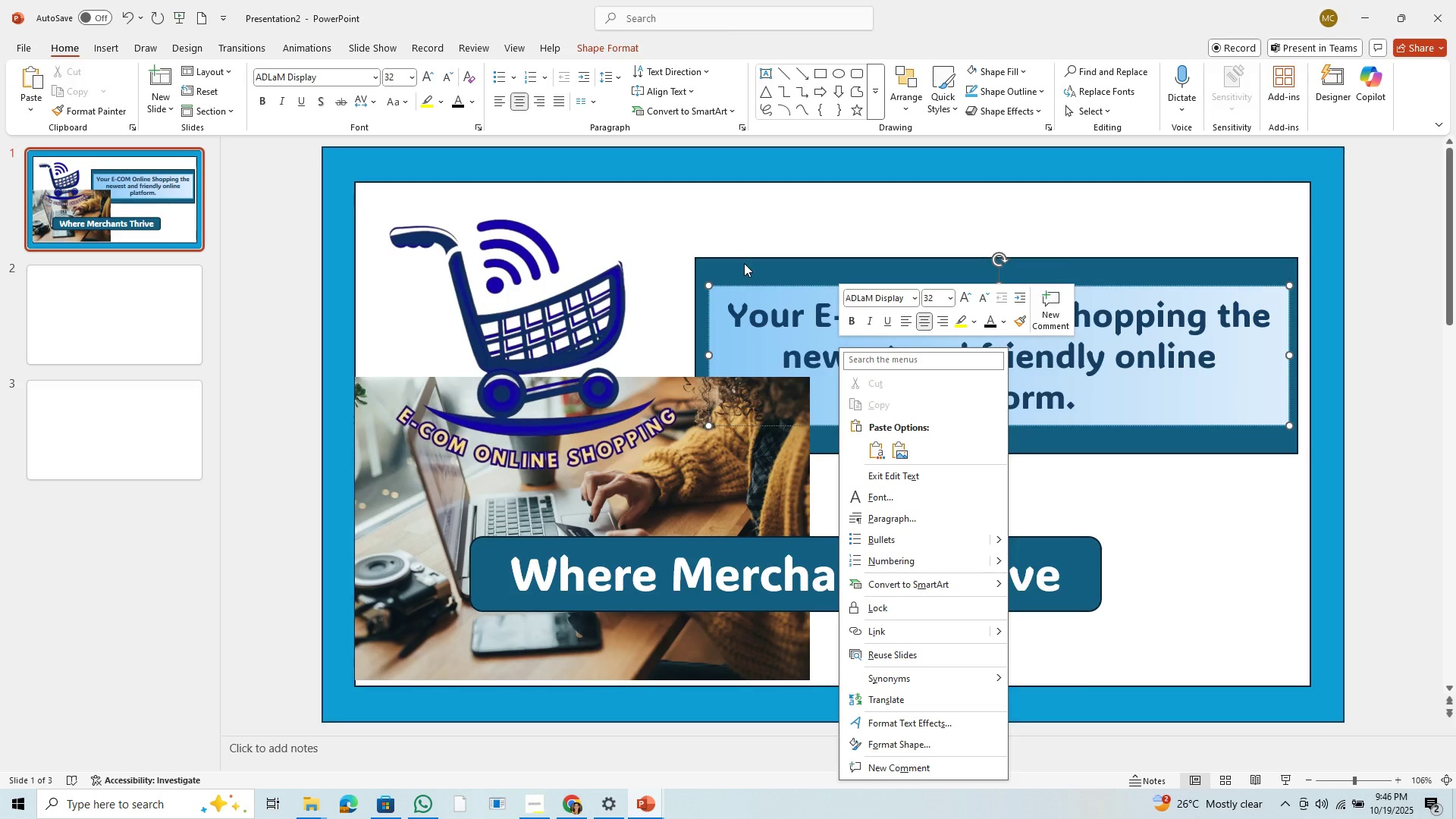 
right_click([744, 263])
 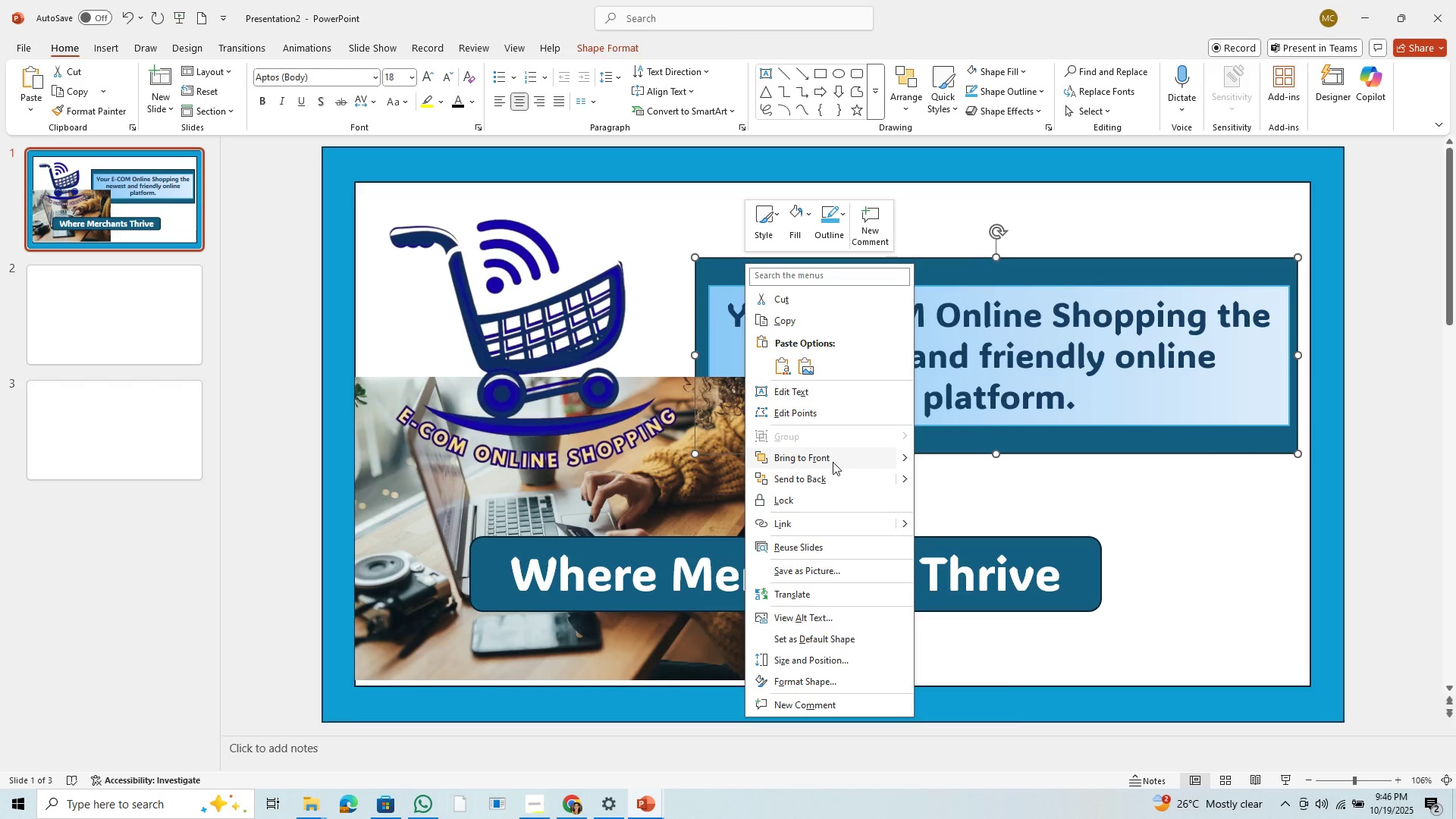 
left_click([833, 461])
 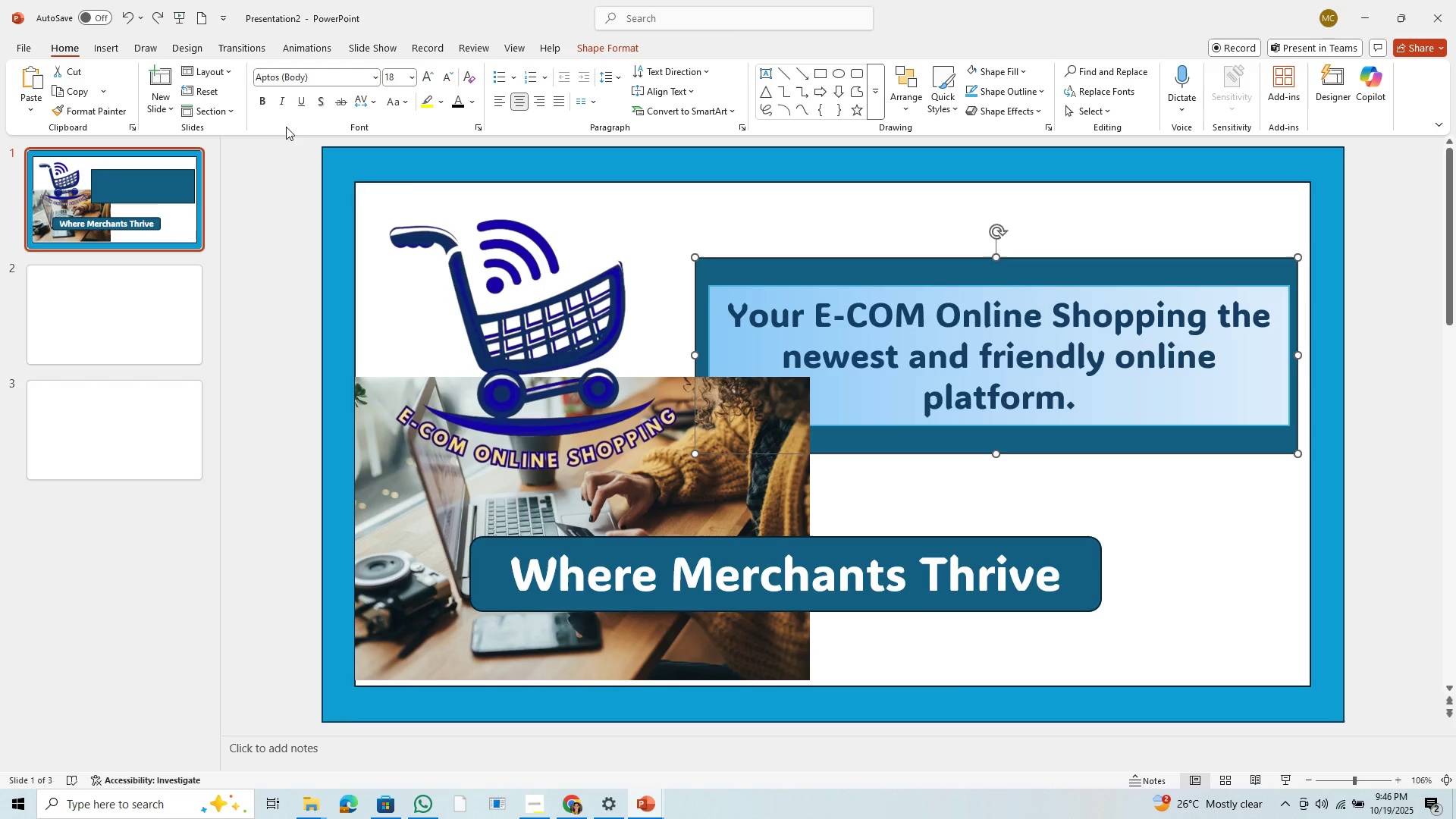 
wait(5.69)
 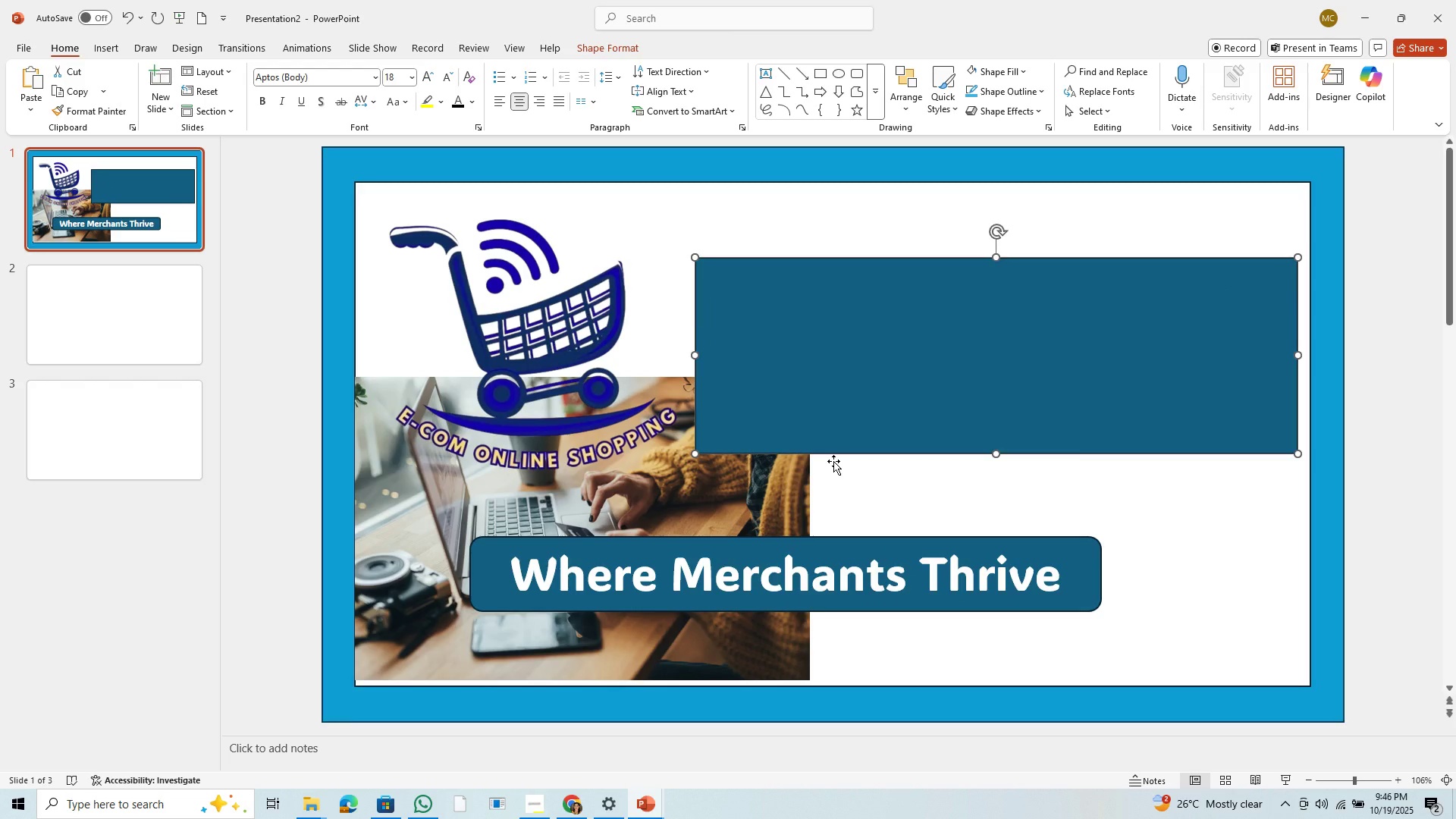 
left_click([914, 337])
 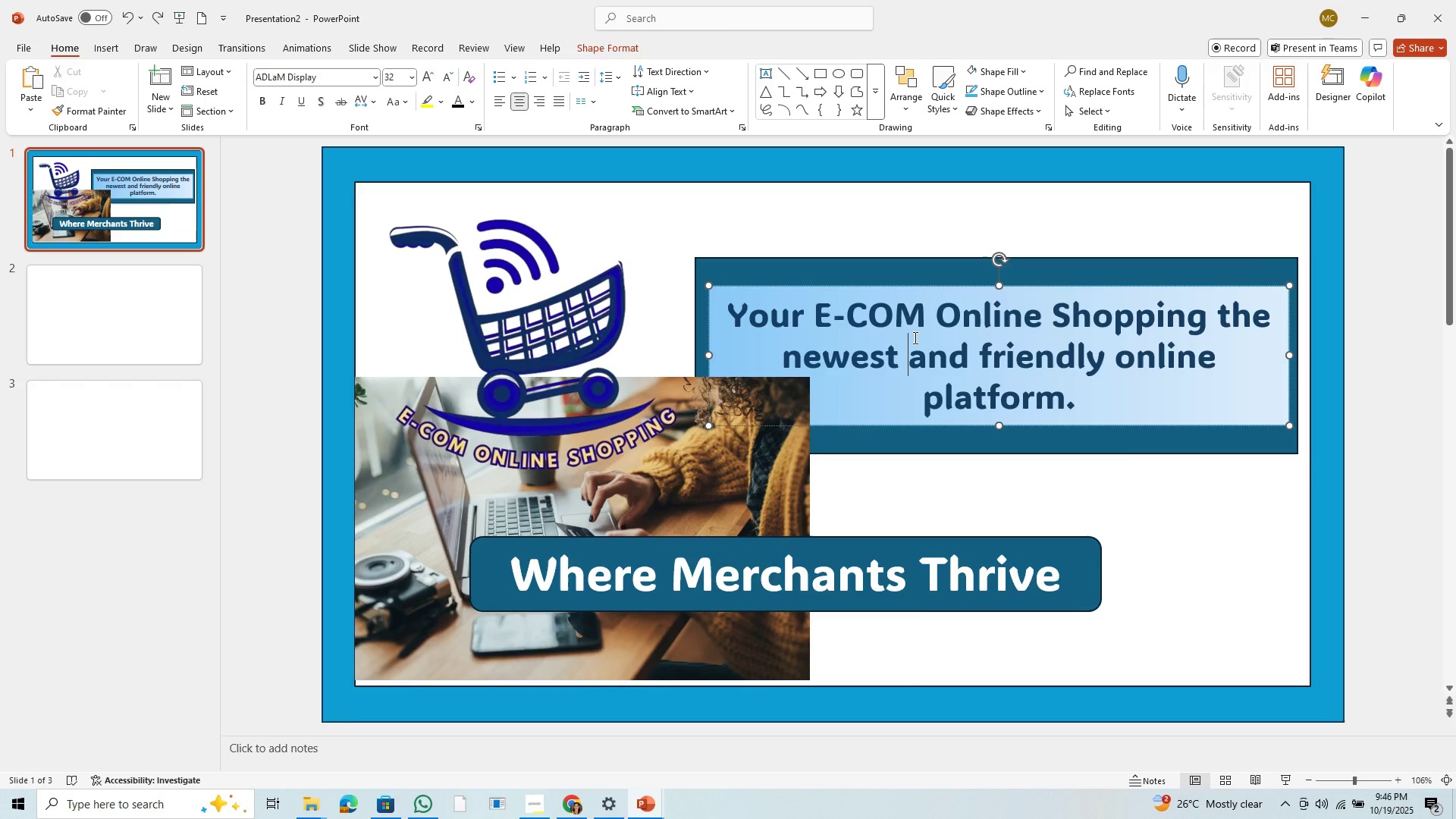 
right_click([914, 337])
 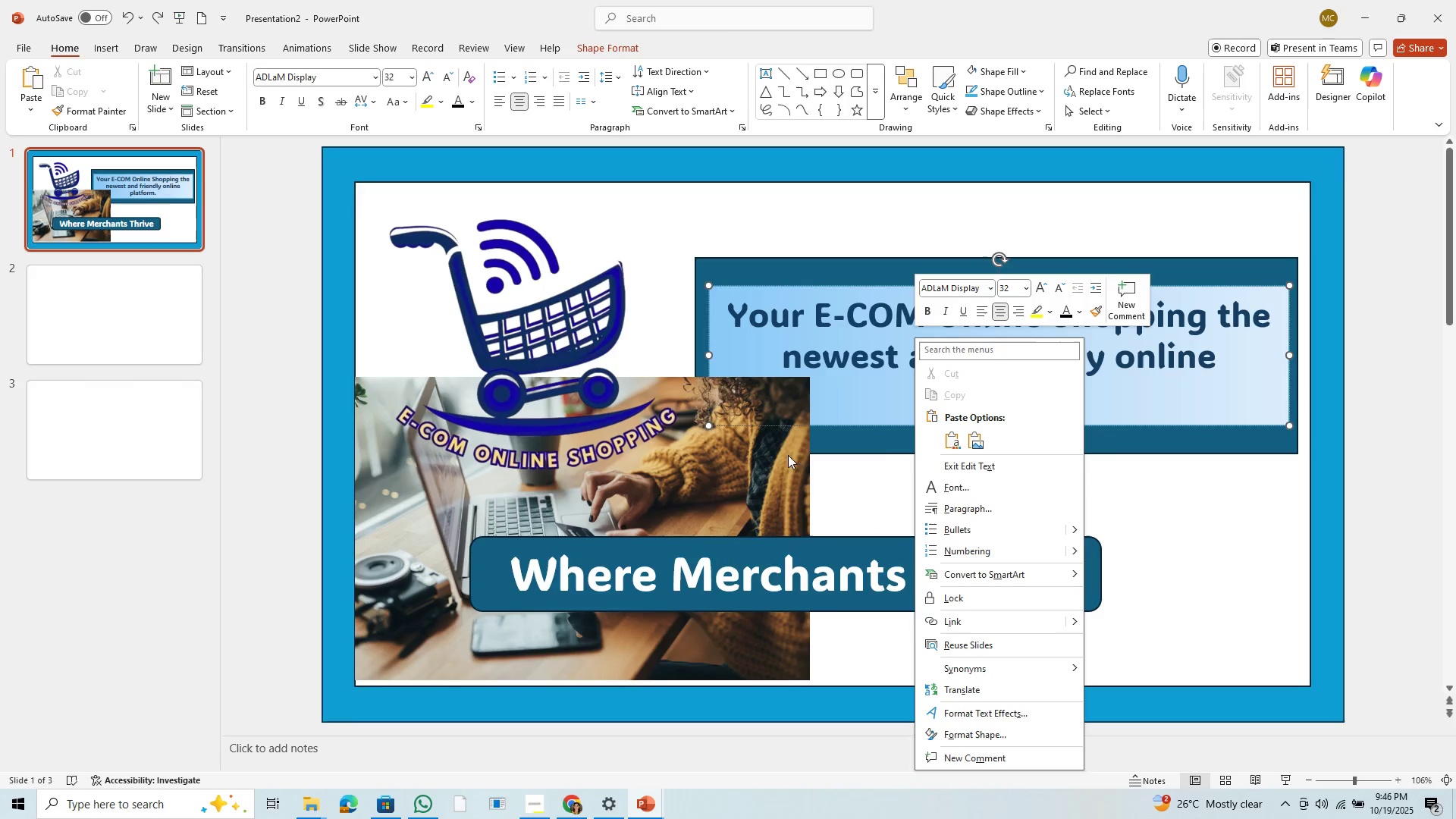 
left_click([788, 468])
 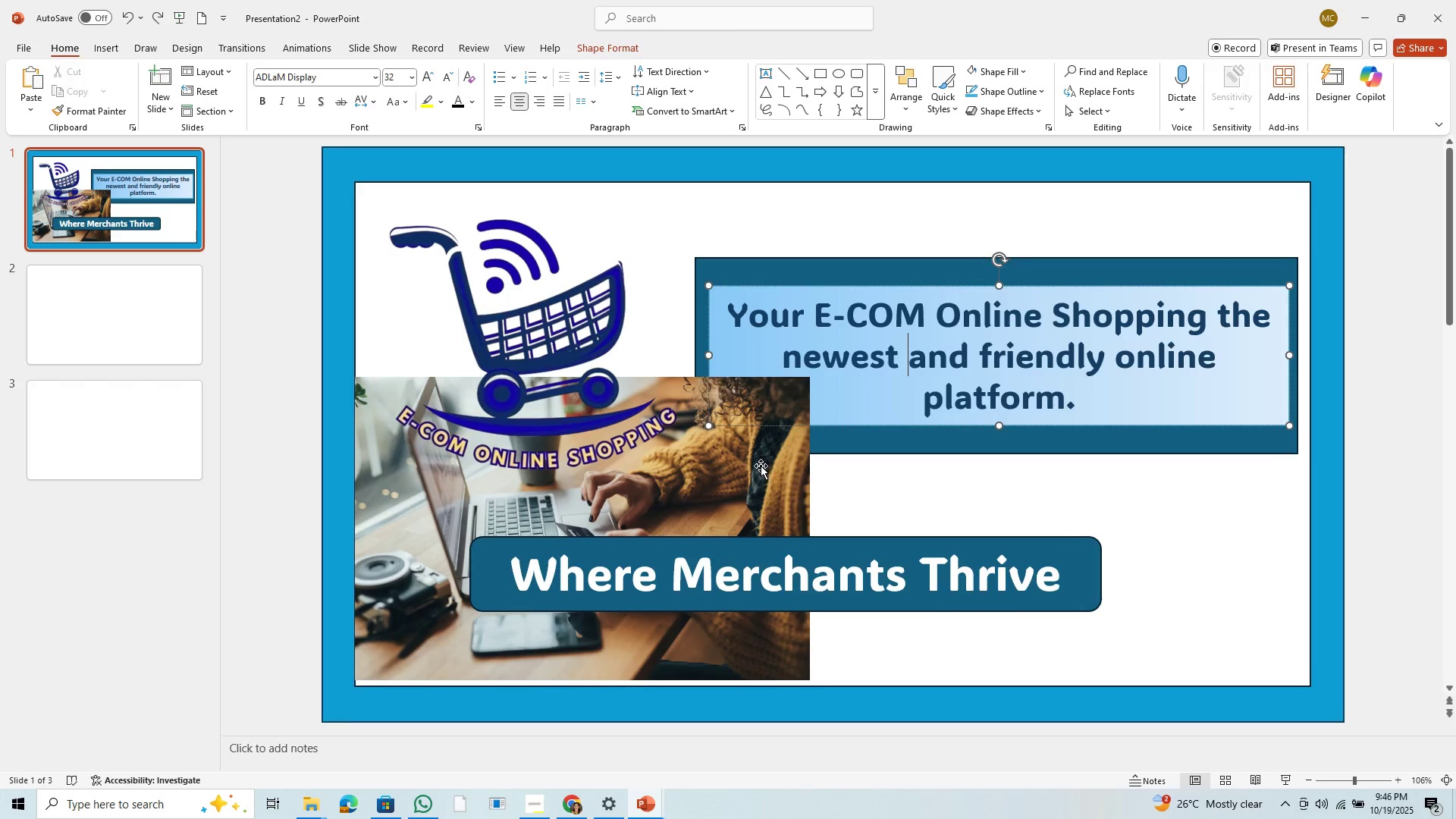 
left_click([712, 478])
 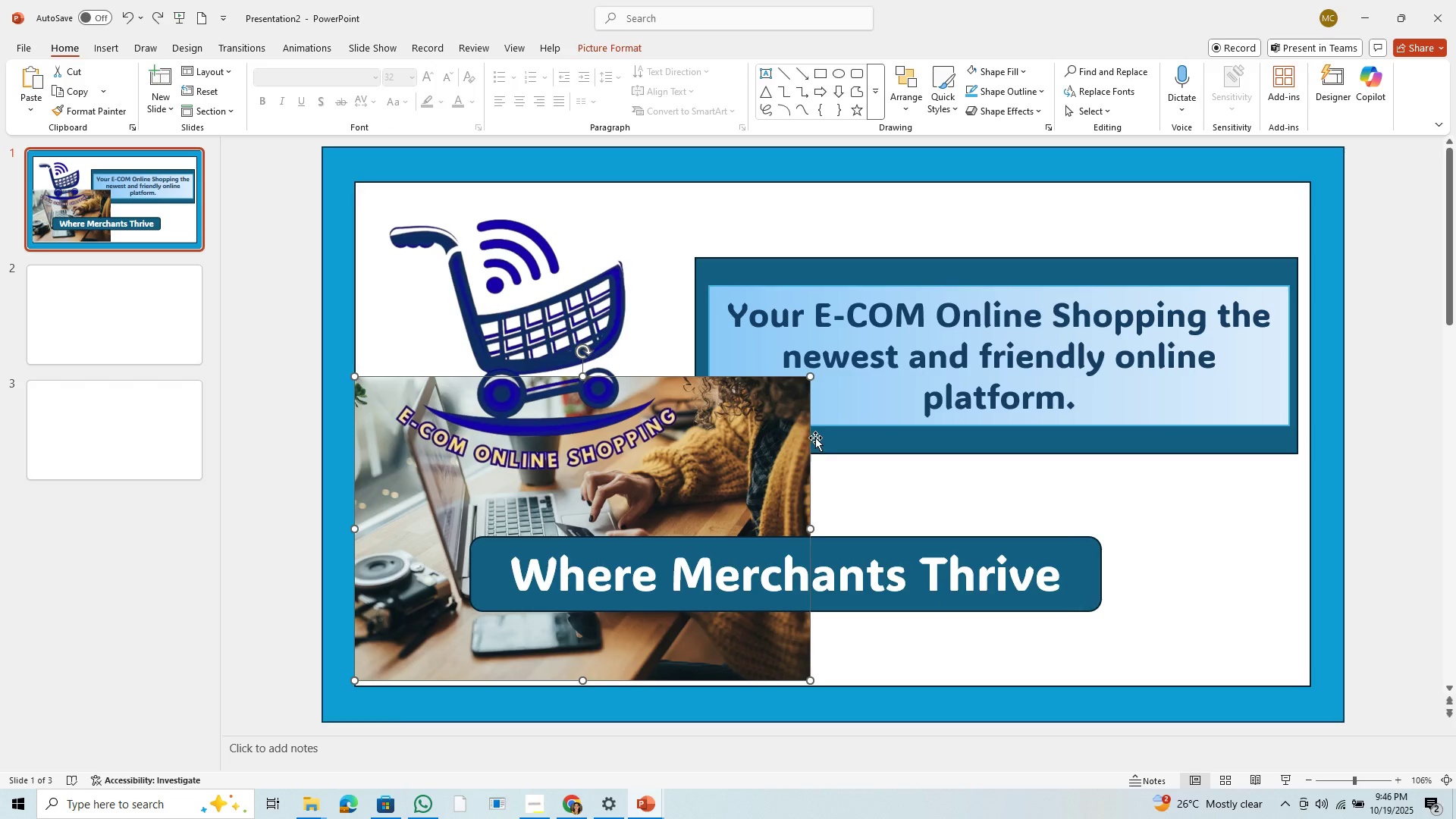 
right_click([786, 422])
 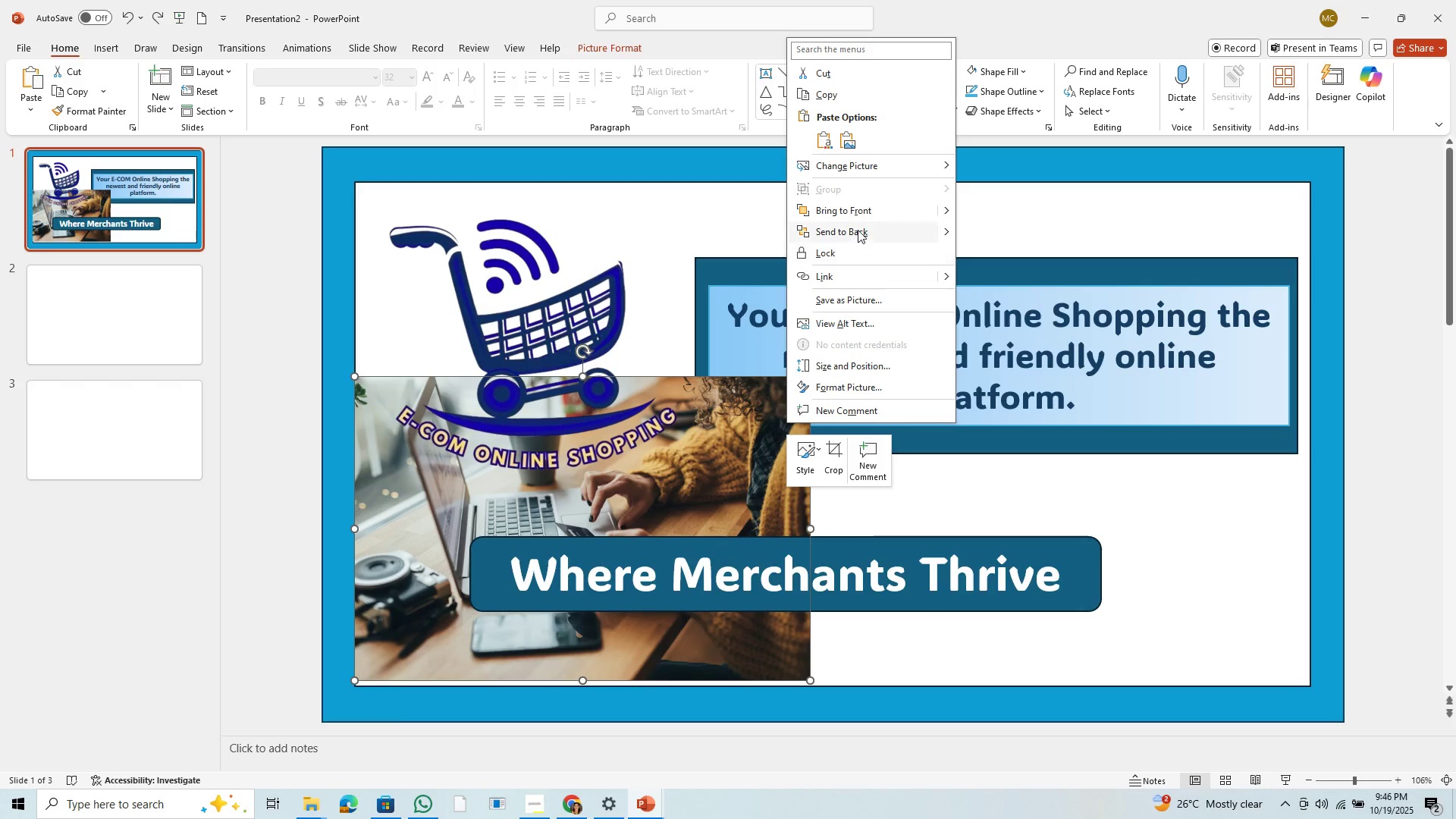 
mouse_move([962, 243])
 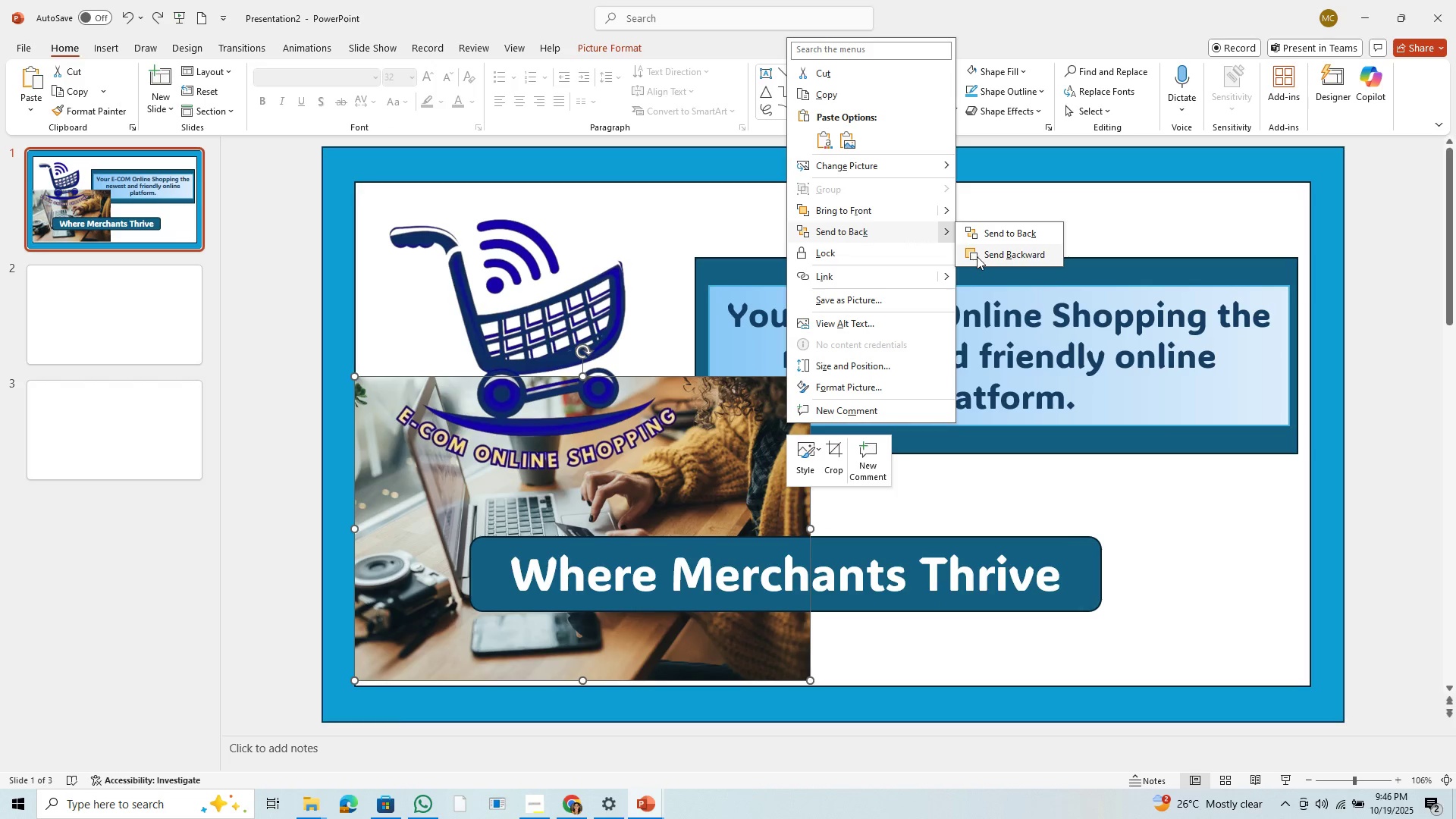 
left_click([977, 256])
 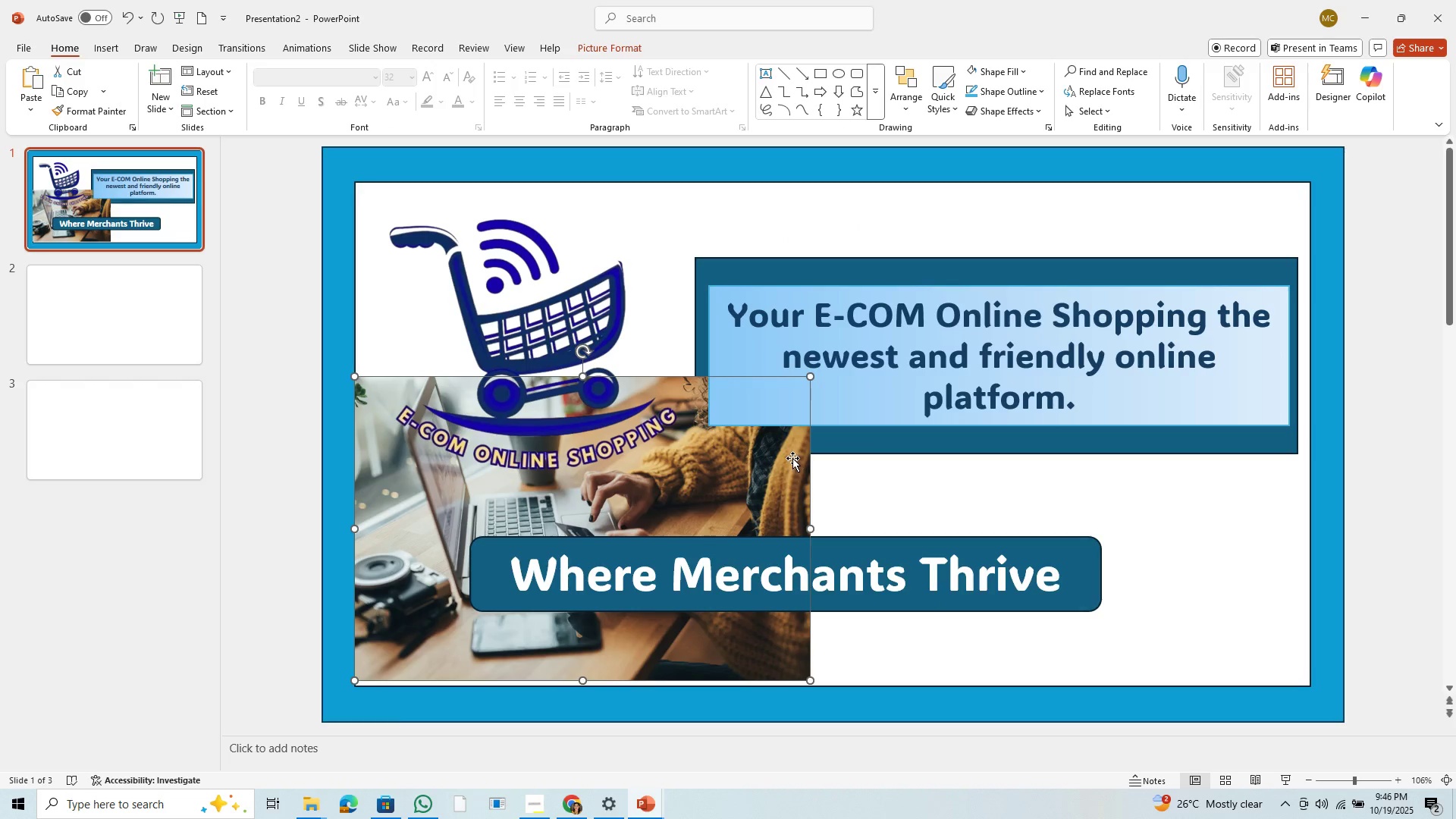 
right_click([792, 458])
 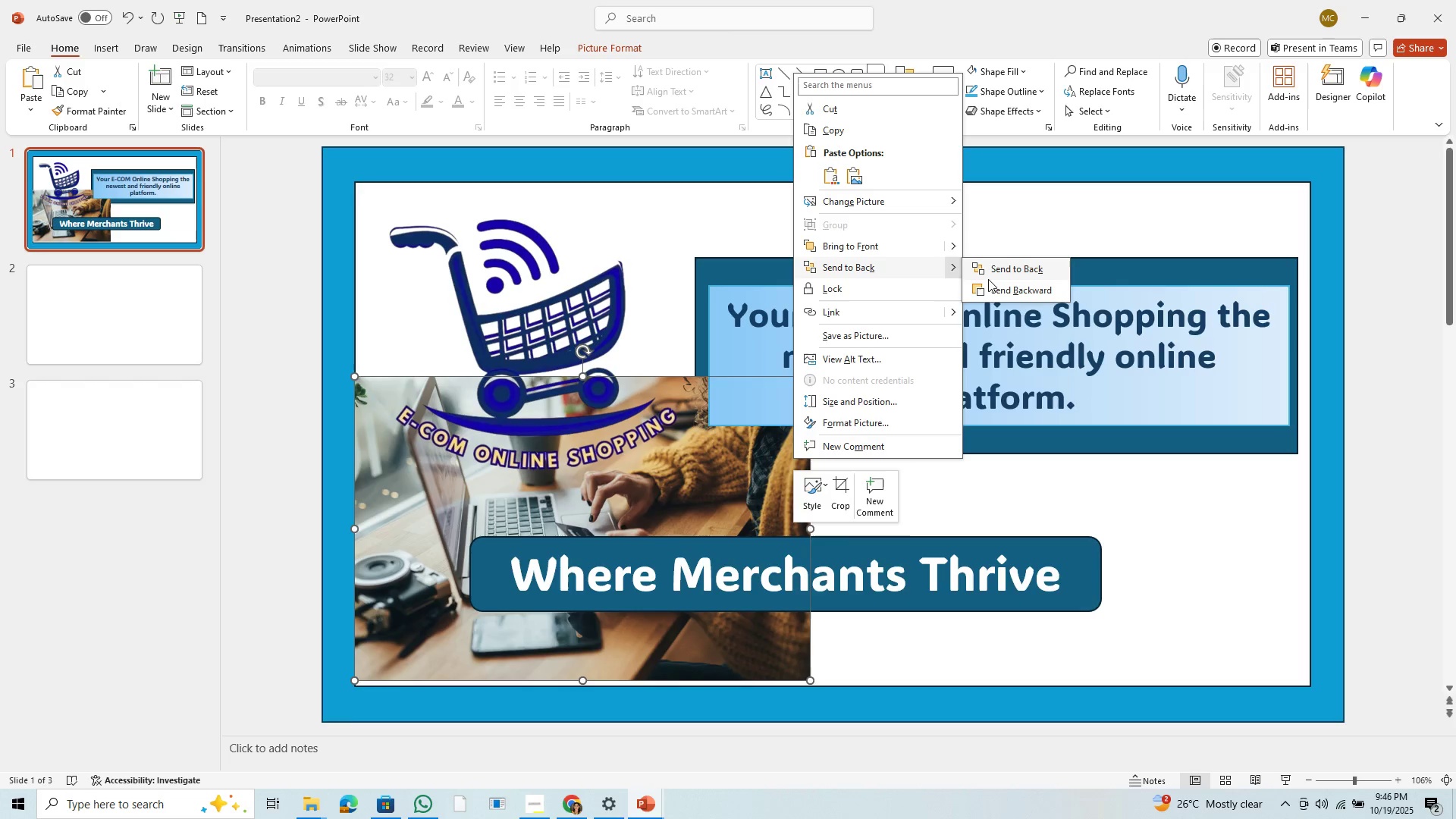 
left_click([991, 287])
 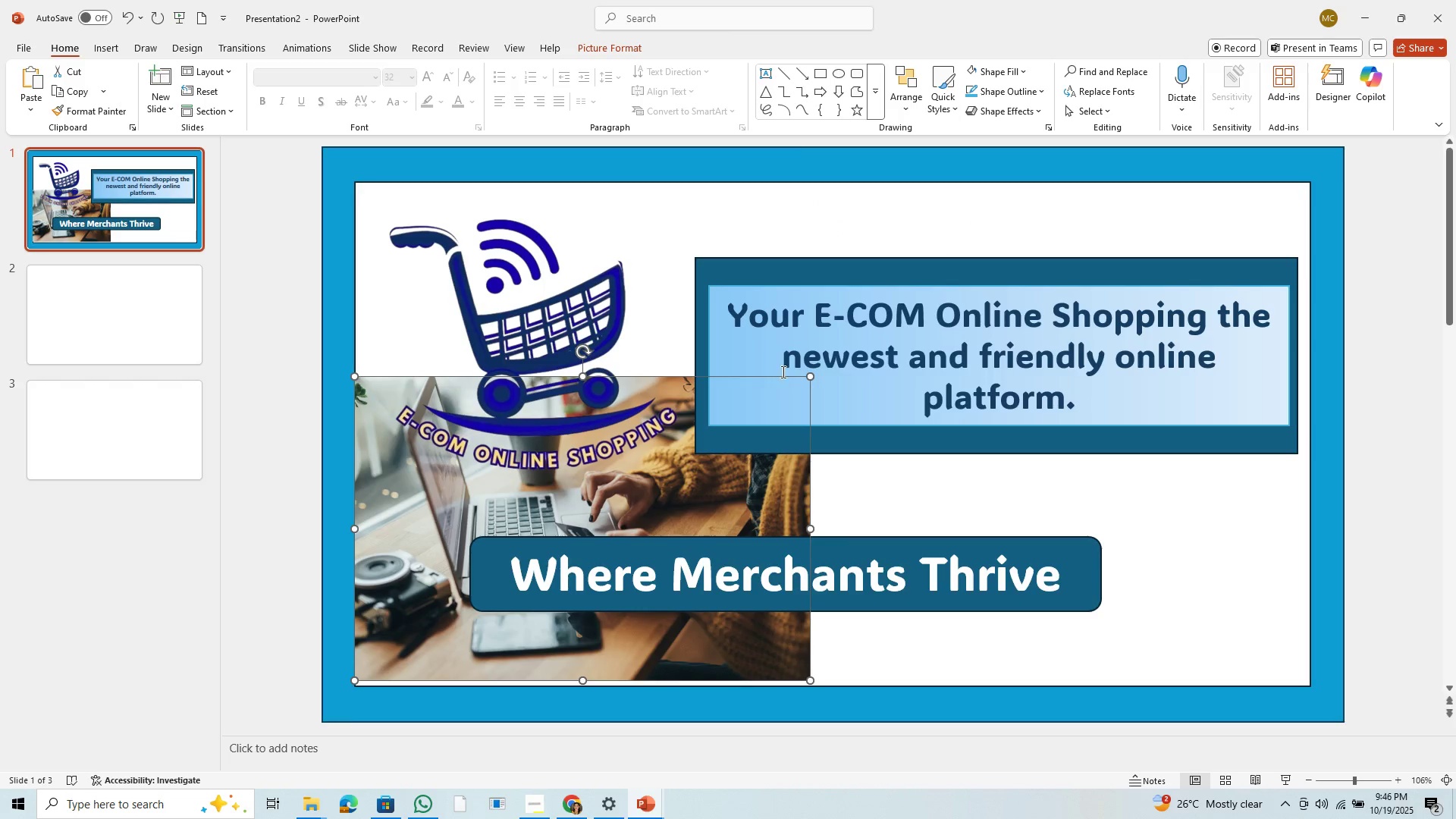 
left_click_drag(start_coordinate=[814, 378], to_coordinate=[904, 342])
 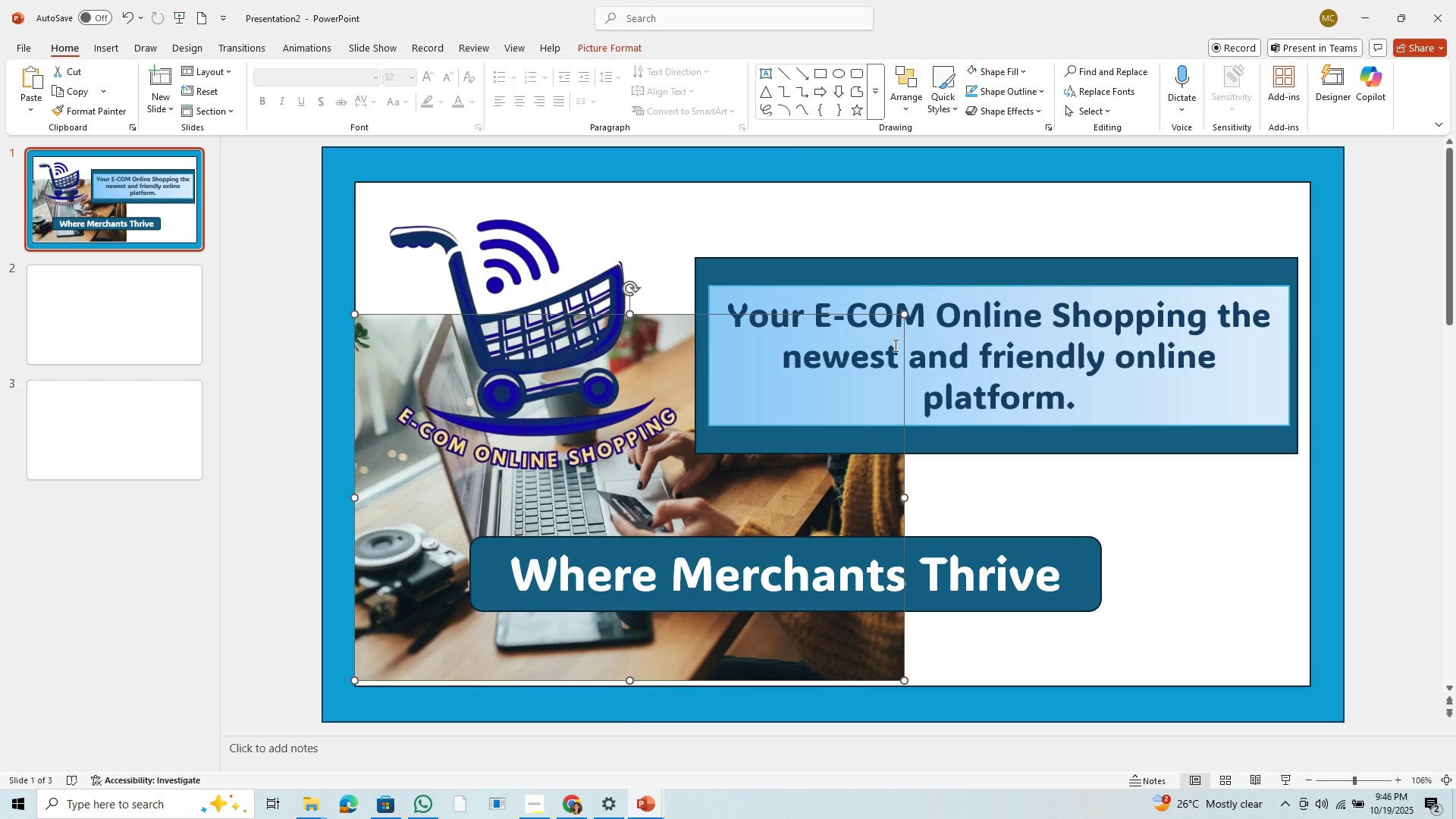 
left_click_drag(start_coordinate=[894, 345], to_coordinate=[989, 285])
 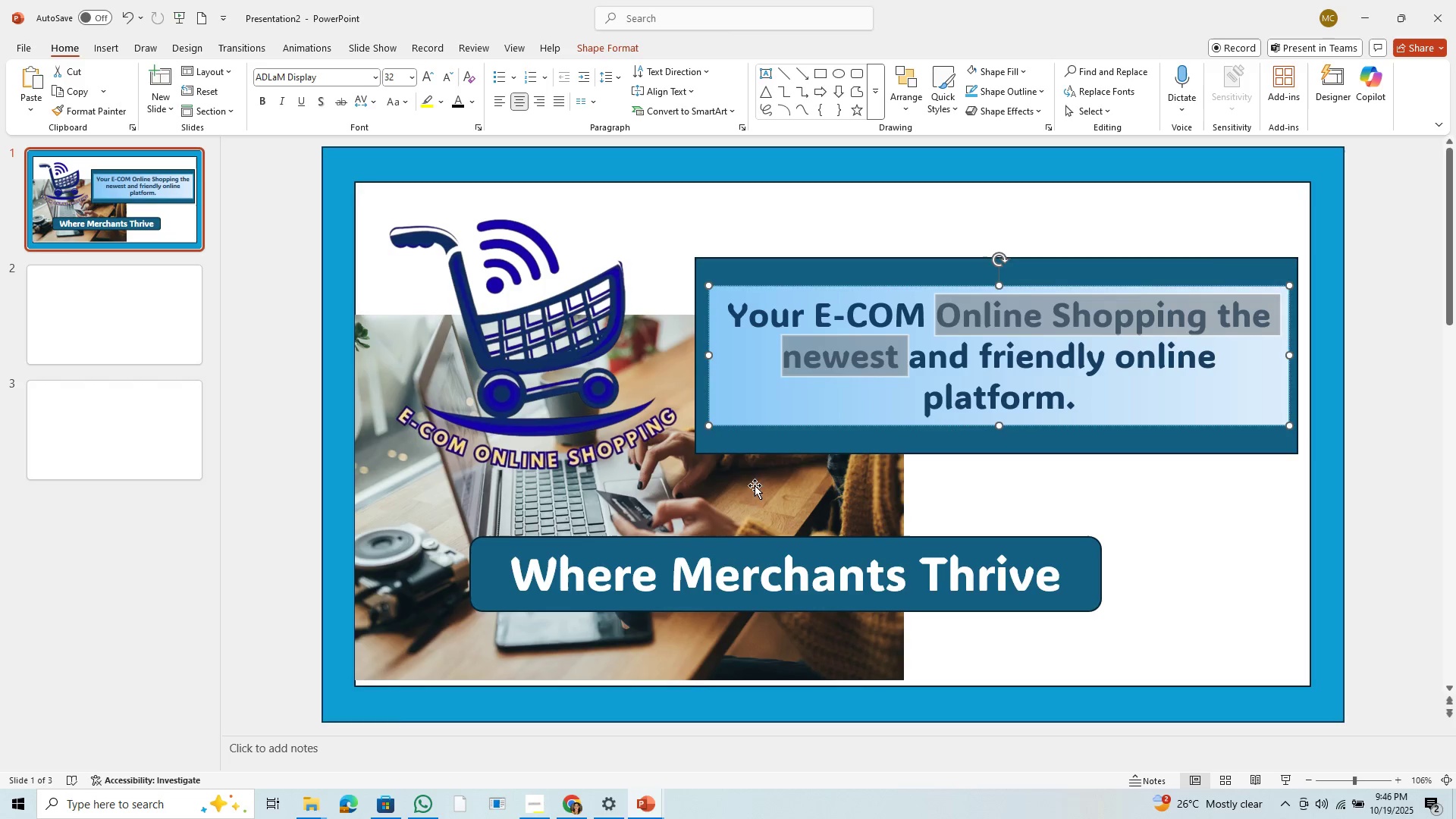 
left_click([749, 493])
 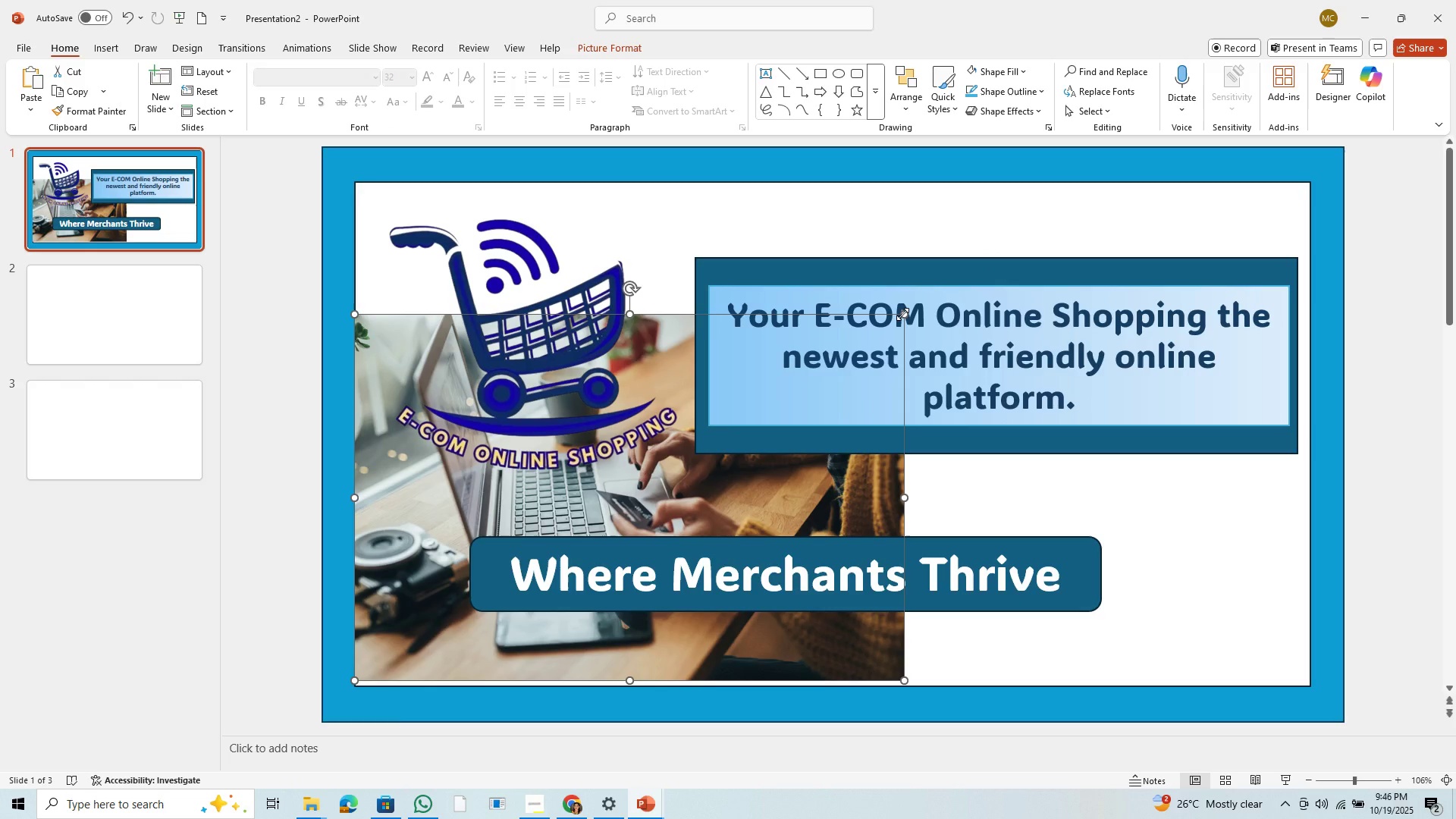 
left_click_drag(start_coordinate=[902, 314], to_coordinate=[1238, 362])
 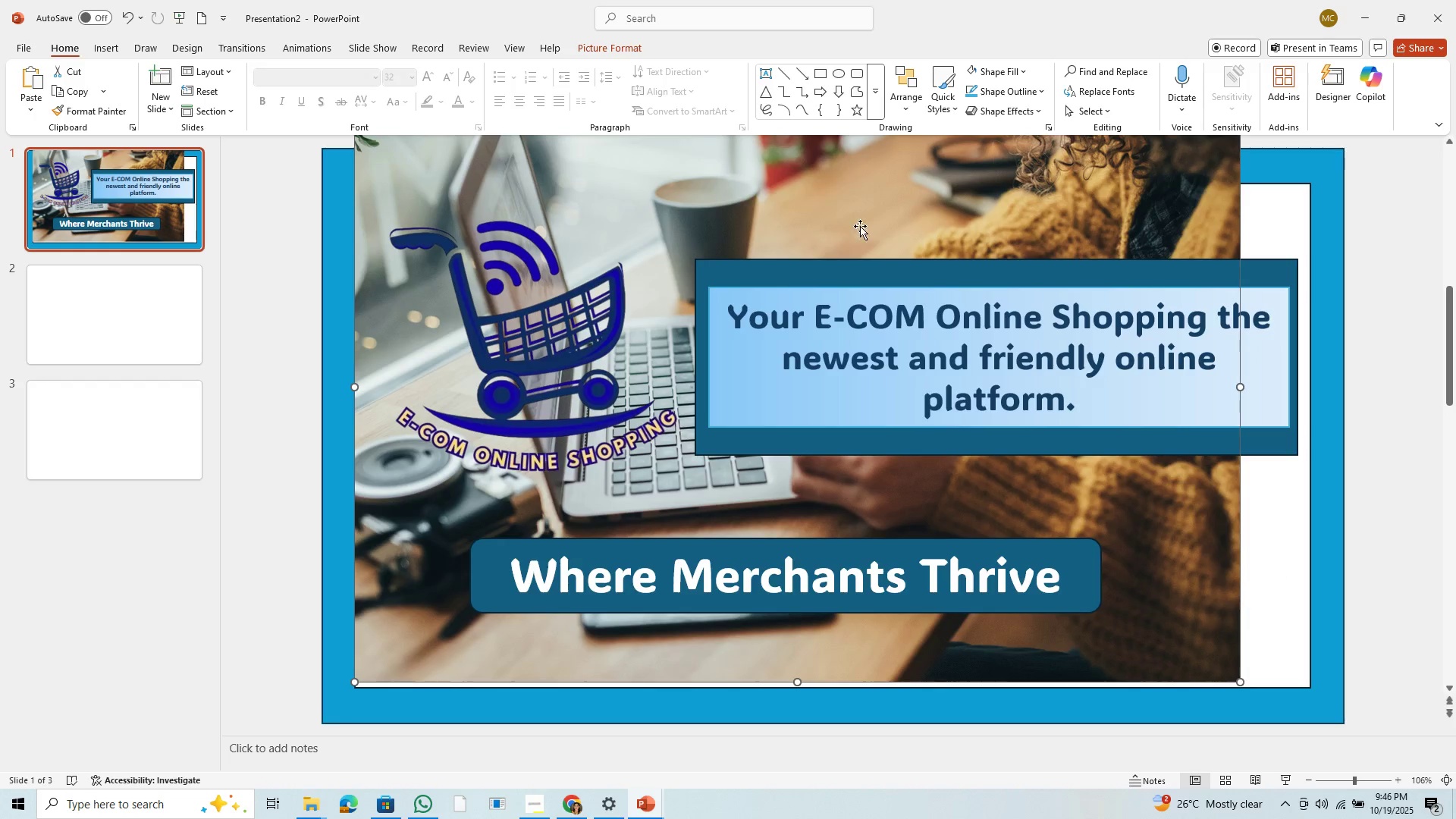 
left_click_drag(start_coordinate=[878, 212], to_coordinate=[883, 305])
 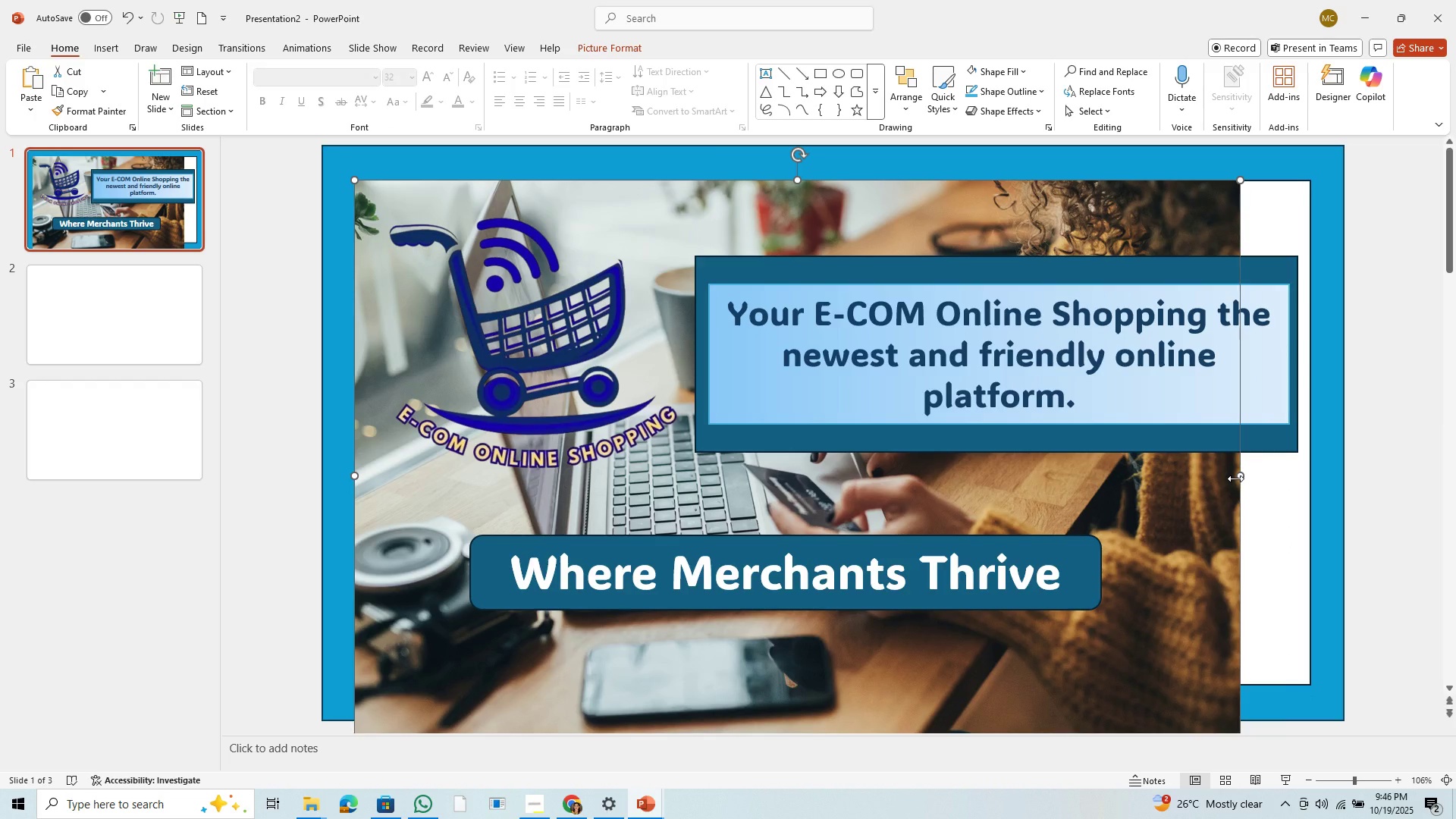 
left_click_drag(start_coordinate=[1238, 473], to_coordinate=[1324, 477])
 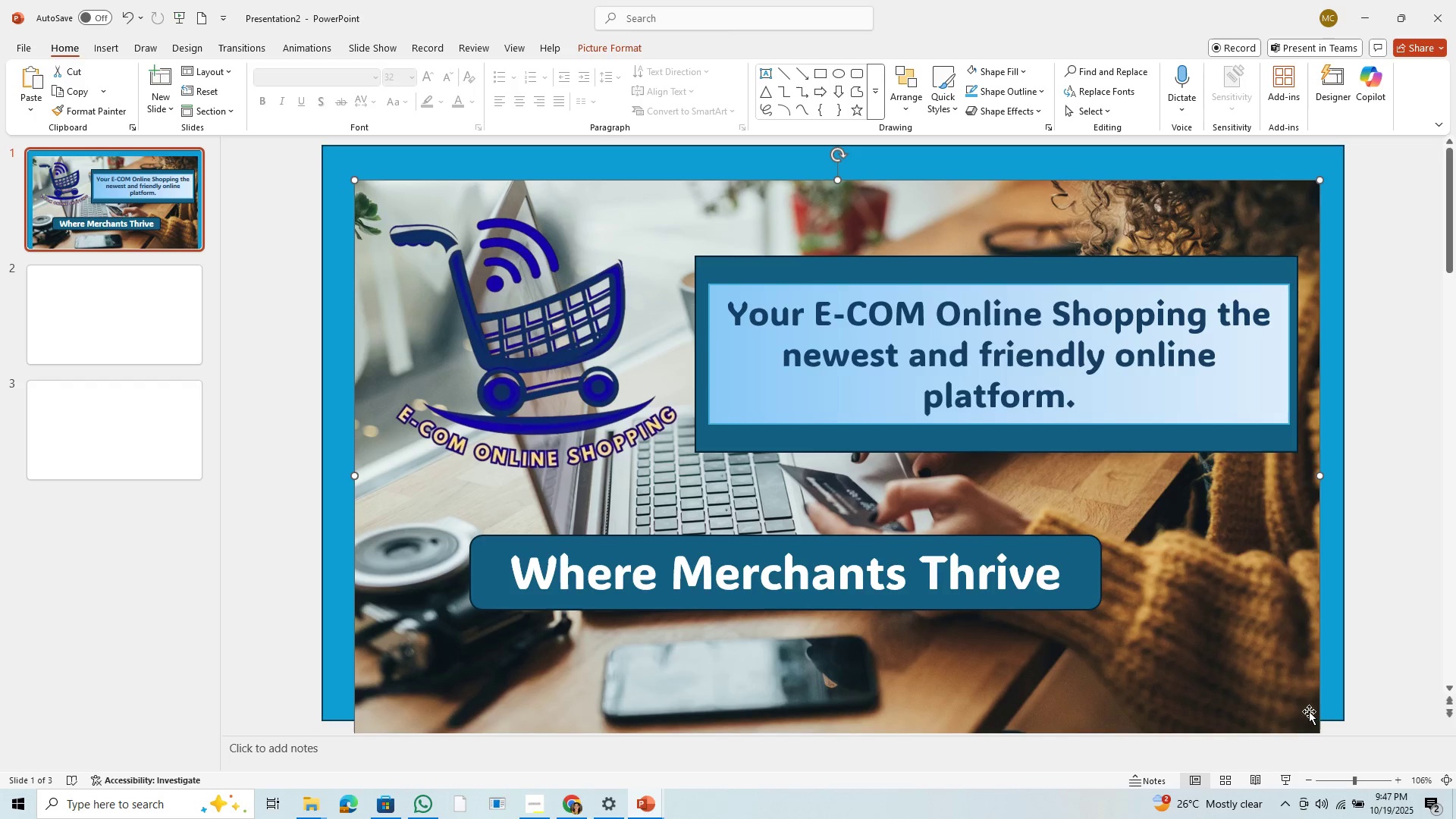 
left_click_drag(start_coordinate=[1238, 664], to_coordinate=[1241, 673])
 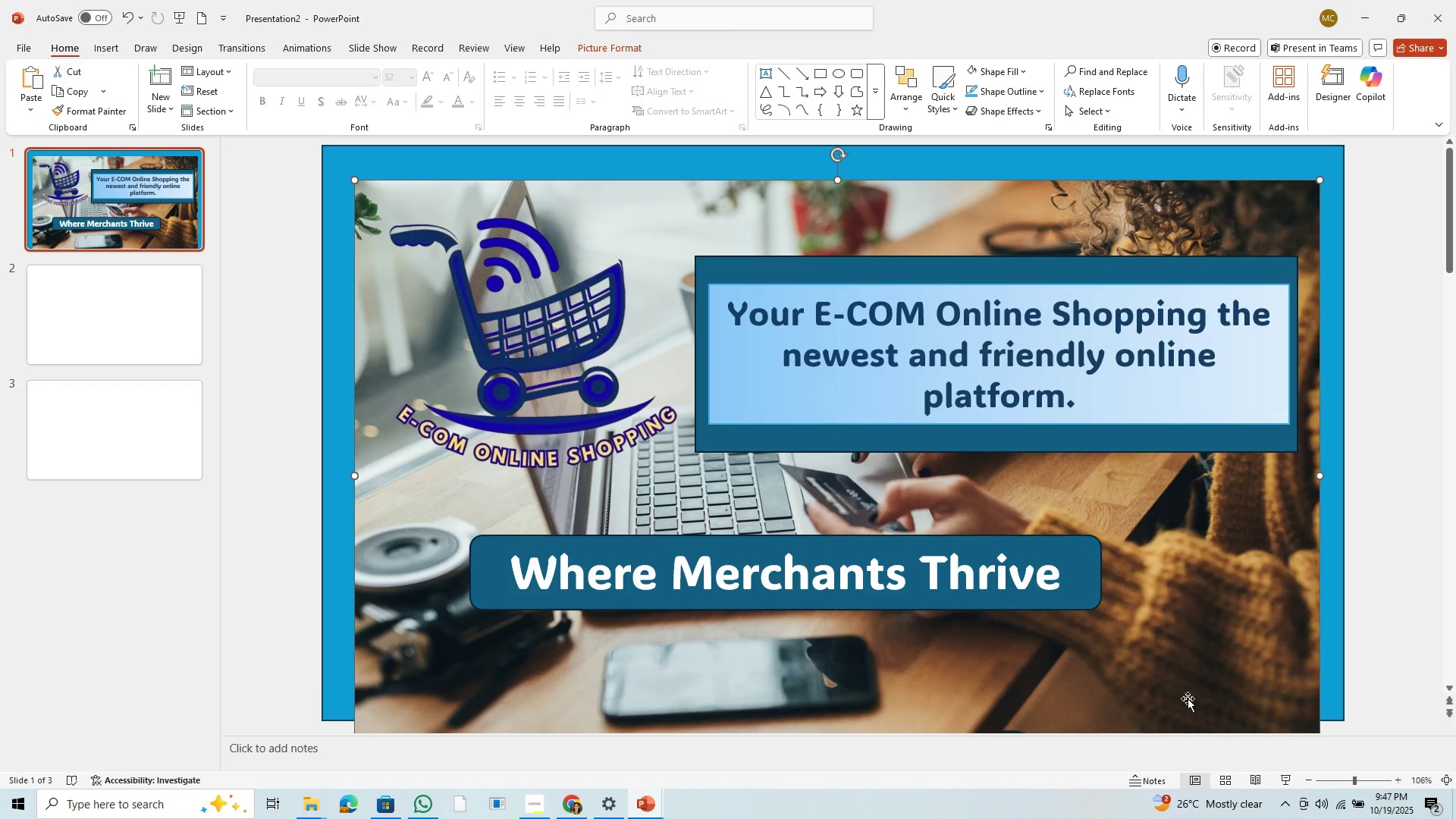 
left_click([1048, 695])
 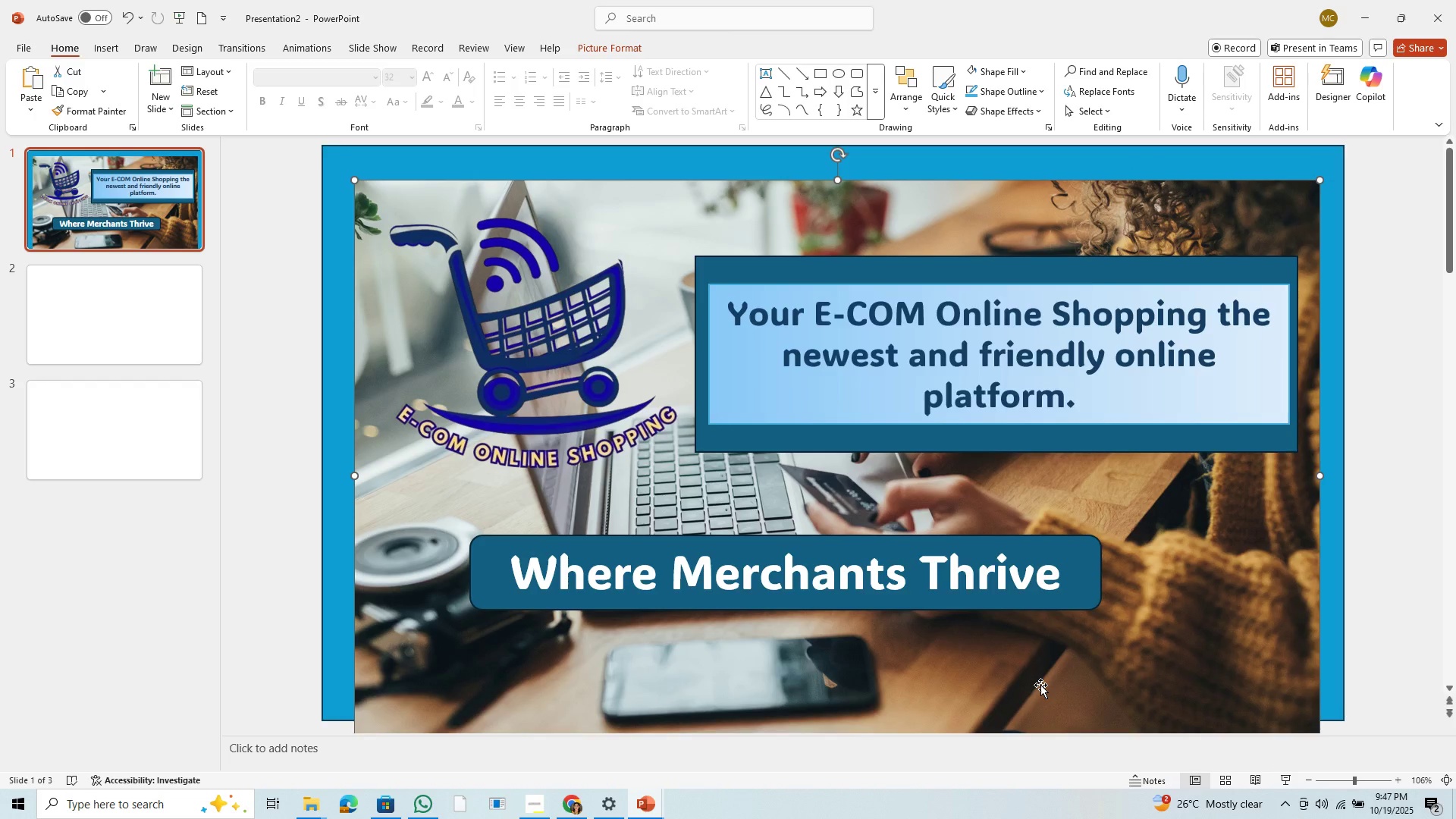 
scroll: coordinate [1040, 685], scroll_direction: down, amount: 4.0
 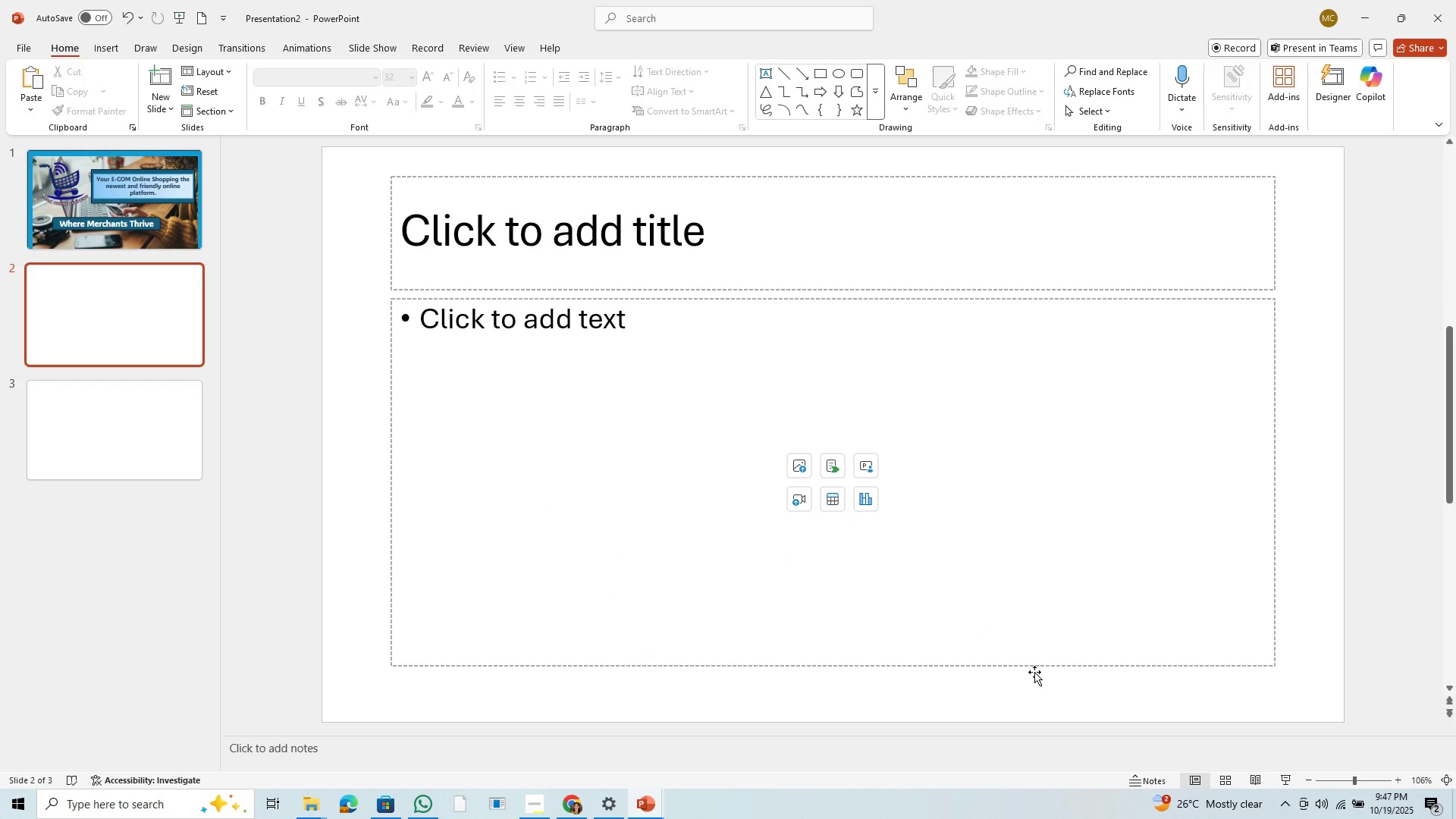 
scroll: coordinate [1034, 672], scroll_direction: up, amount: 3.0
 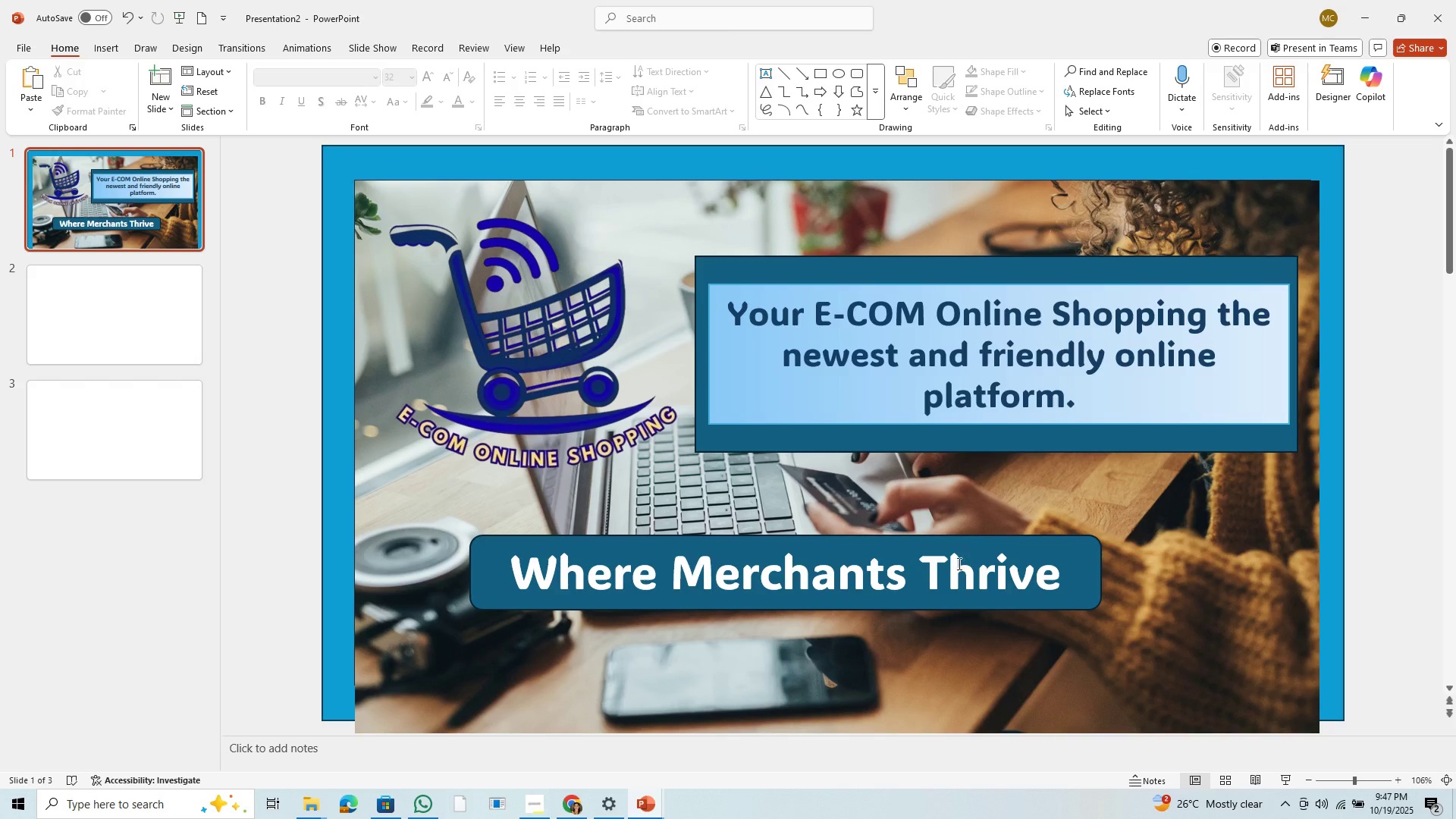 
left_click_drag(start_coordinate=[939, 655], to_coordinate=[940, 571])
 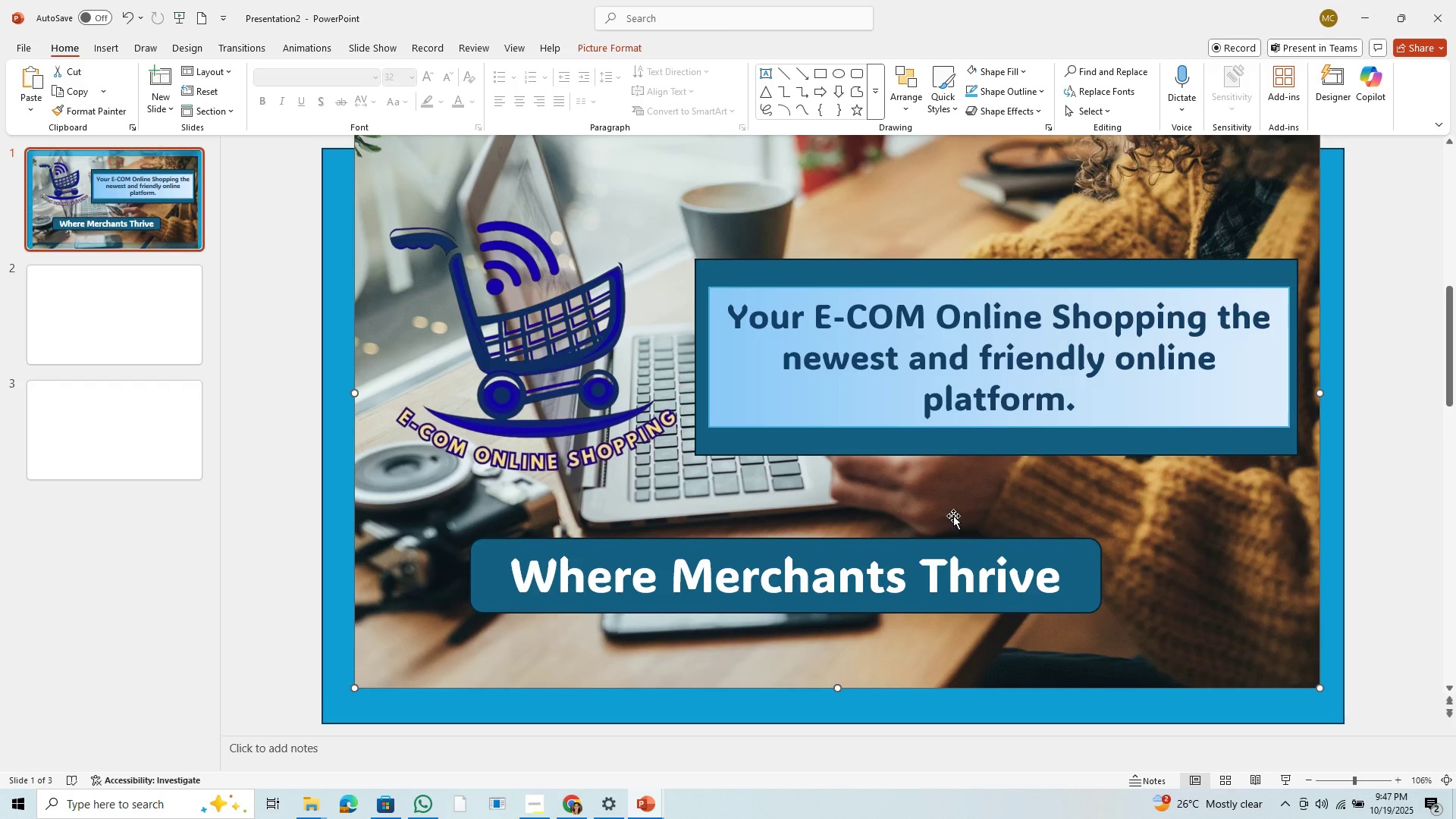 
scroll: coordinate [959, 510], scroll_direction: up, amount: 3.0
 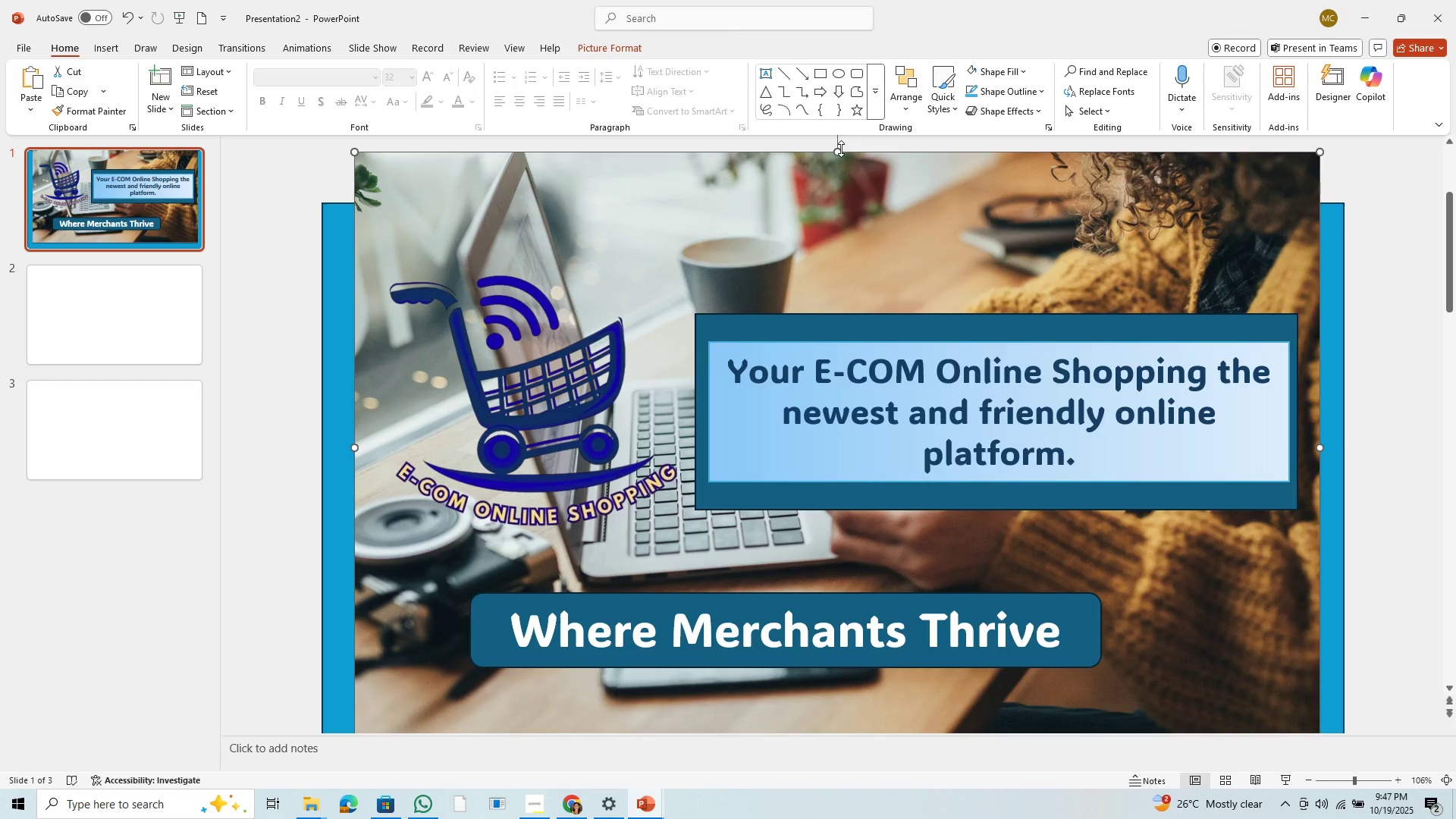 
left_click_drag(start_coordinate=[836, 152], to_coordinate=[833, 238])
 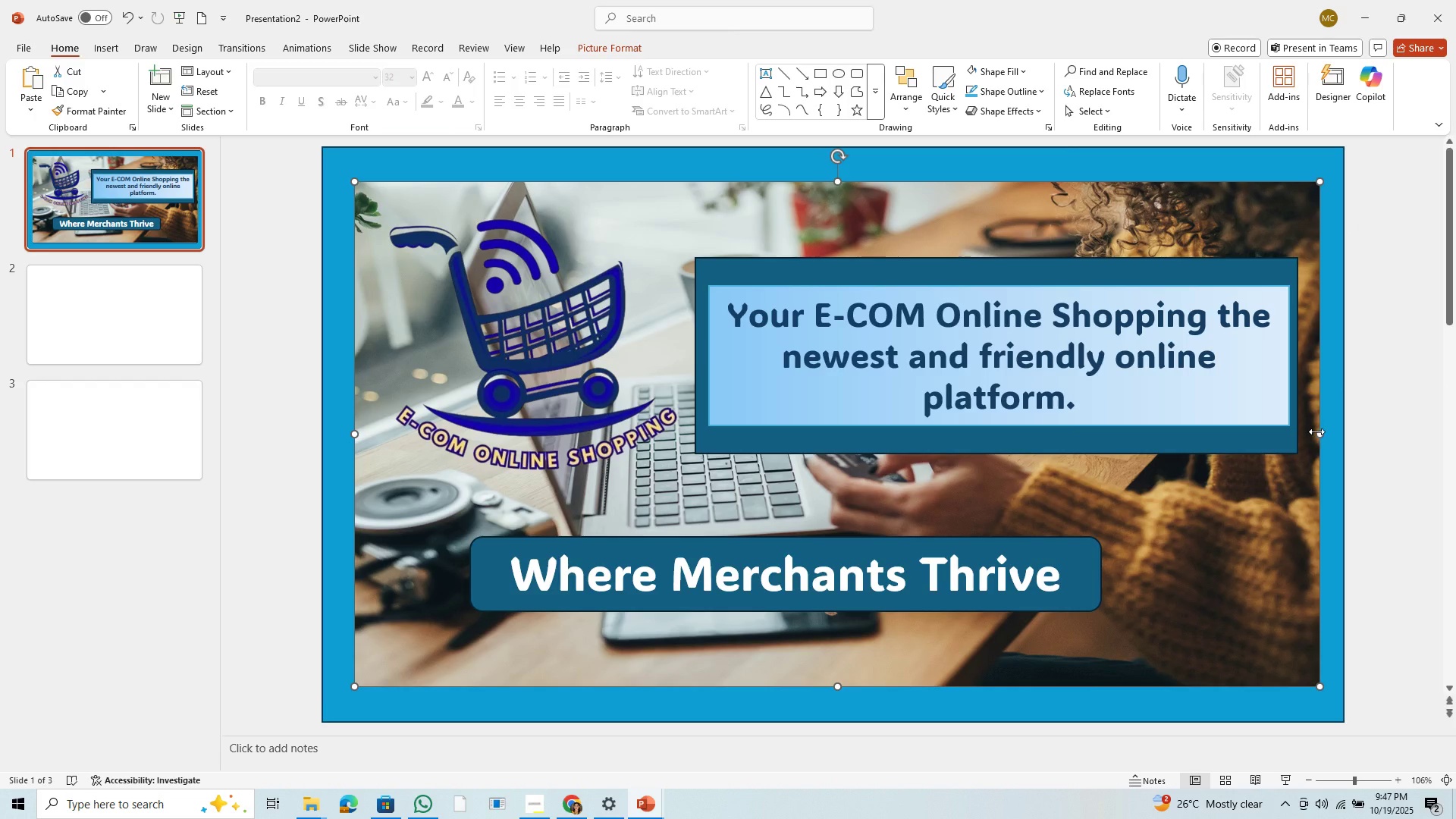 
left_click_drag(start_coordinate=[1316, 435], to_coordinate=[890, 500])
 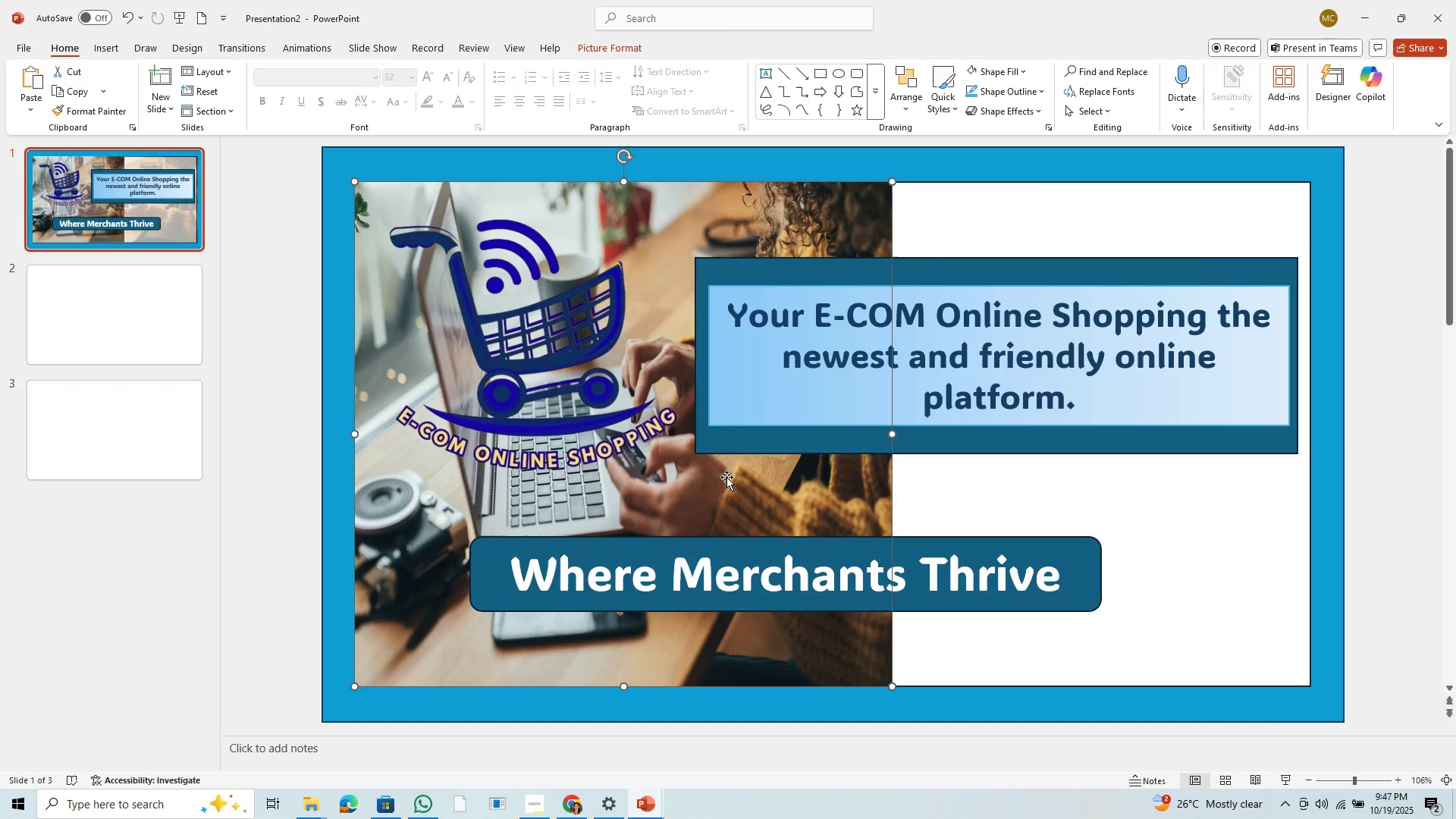 
left_click_drag(start_coordinate=[726, 477], to_coordinate=[1165, 490])
 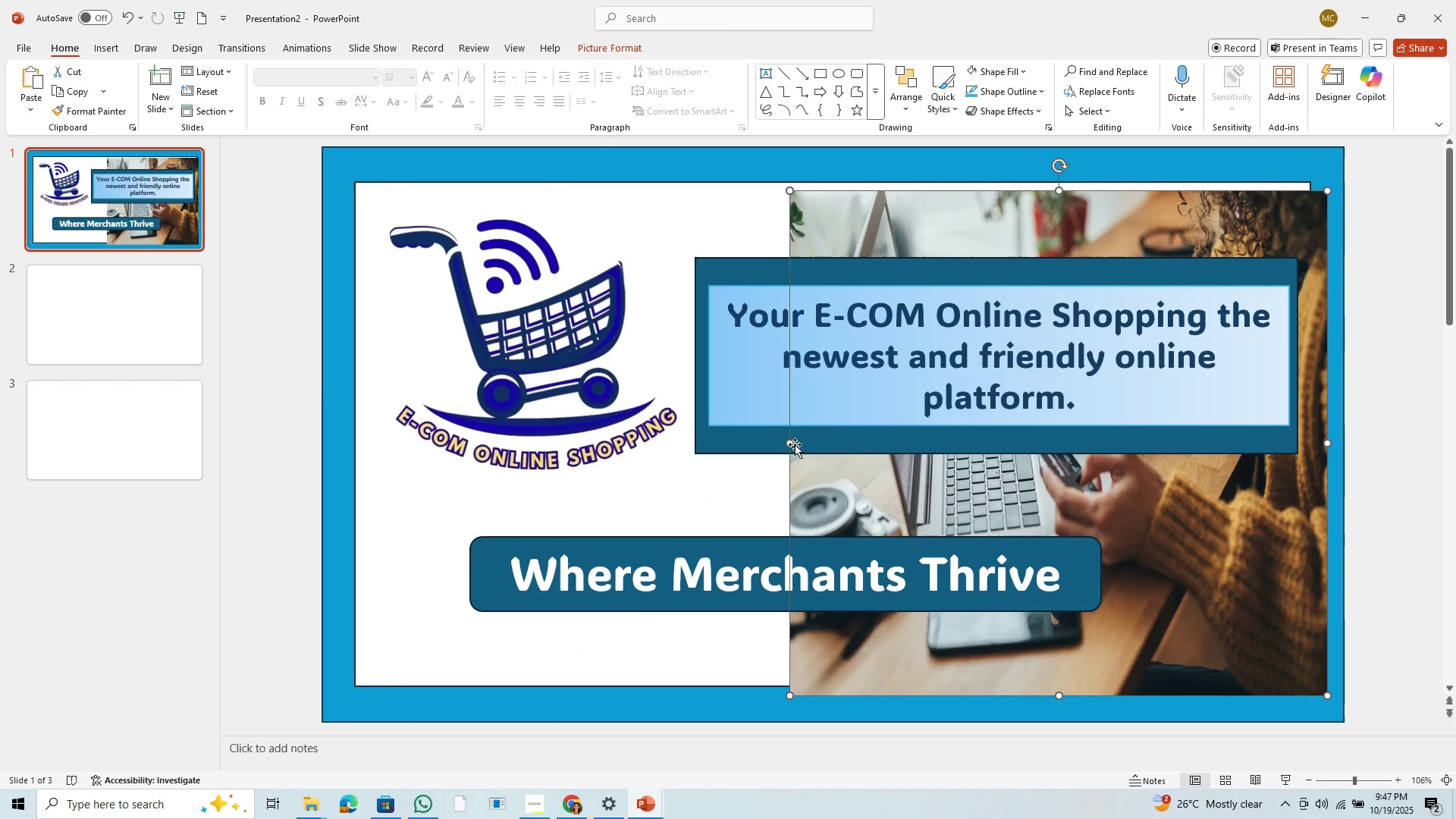 
left_click_drag(start_coordinate=[789, 447], to_coordinate=[670, 459])
 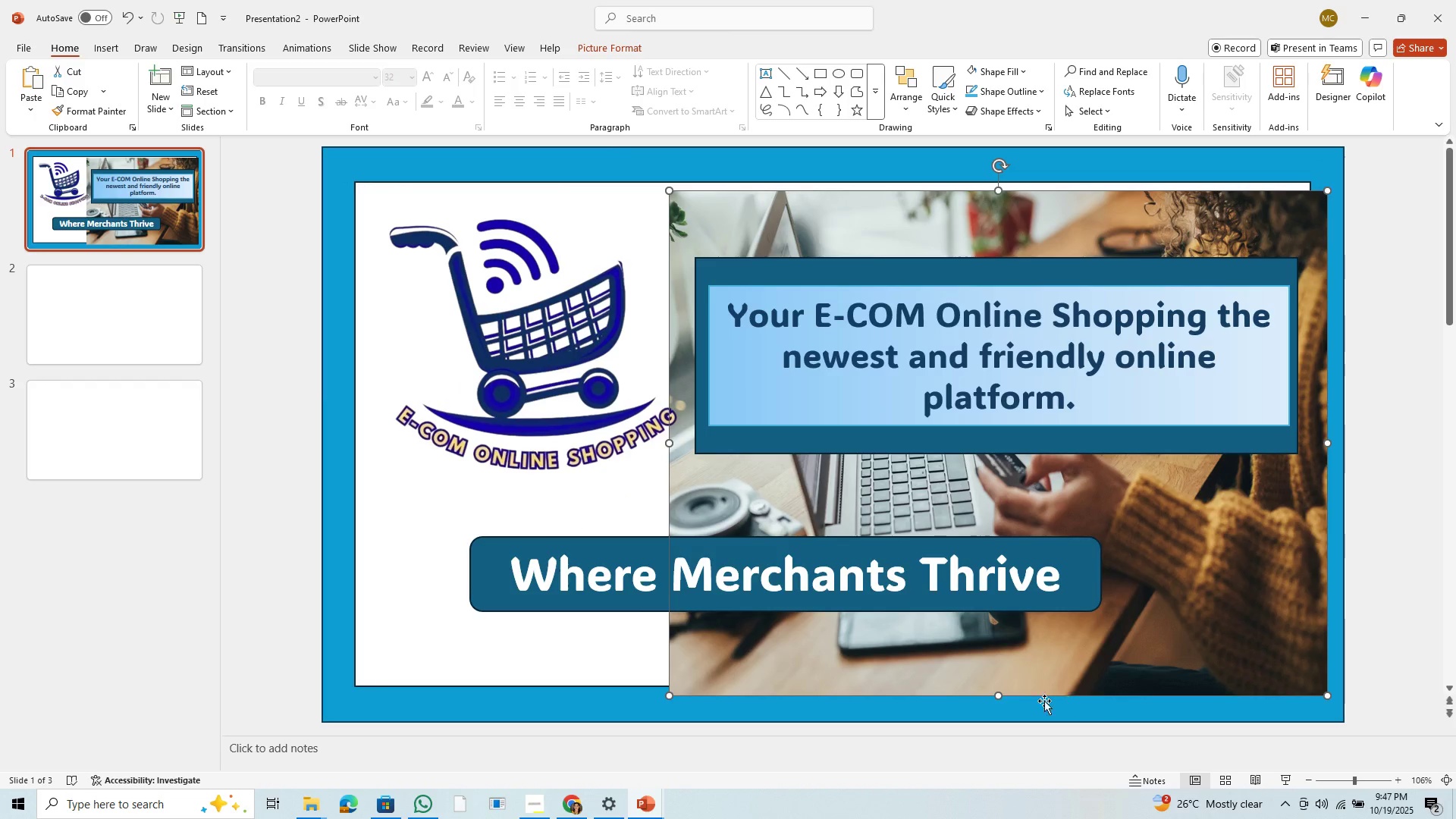 
left_click_drag(start_coordinate=[995, 691], to_coordinate=[999, 685])
 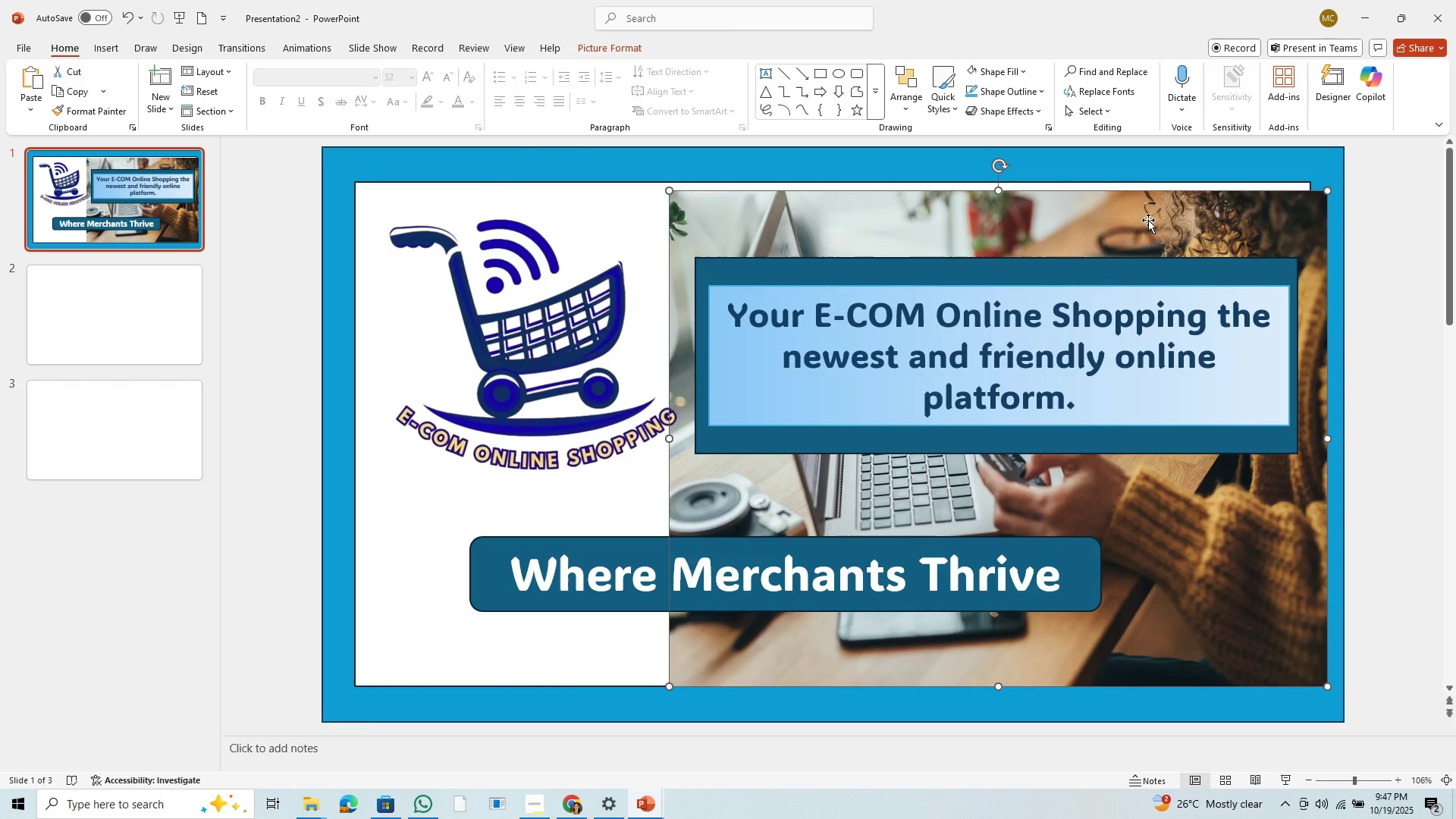 
left_click_drag(start_coordinate=[1134, 228], to_coordinate=[1117, 223])
 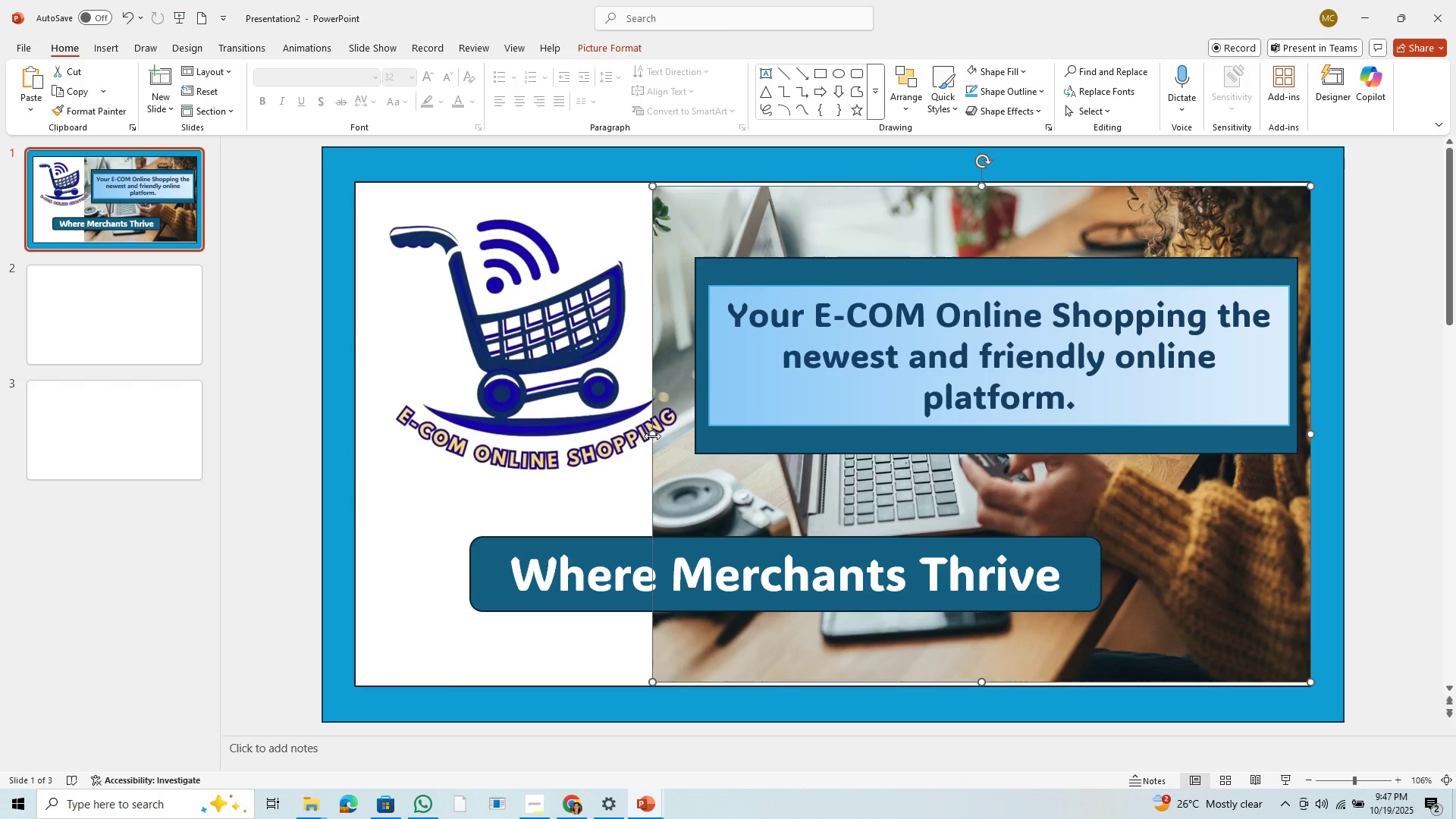 
left_click_drag(start_coordinate=[653, 434], to_coordinate=[692, 429])
 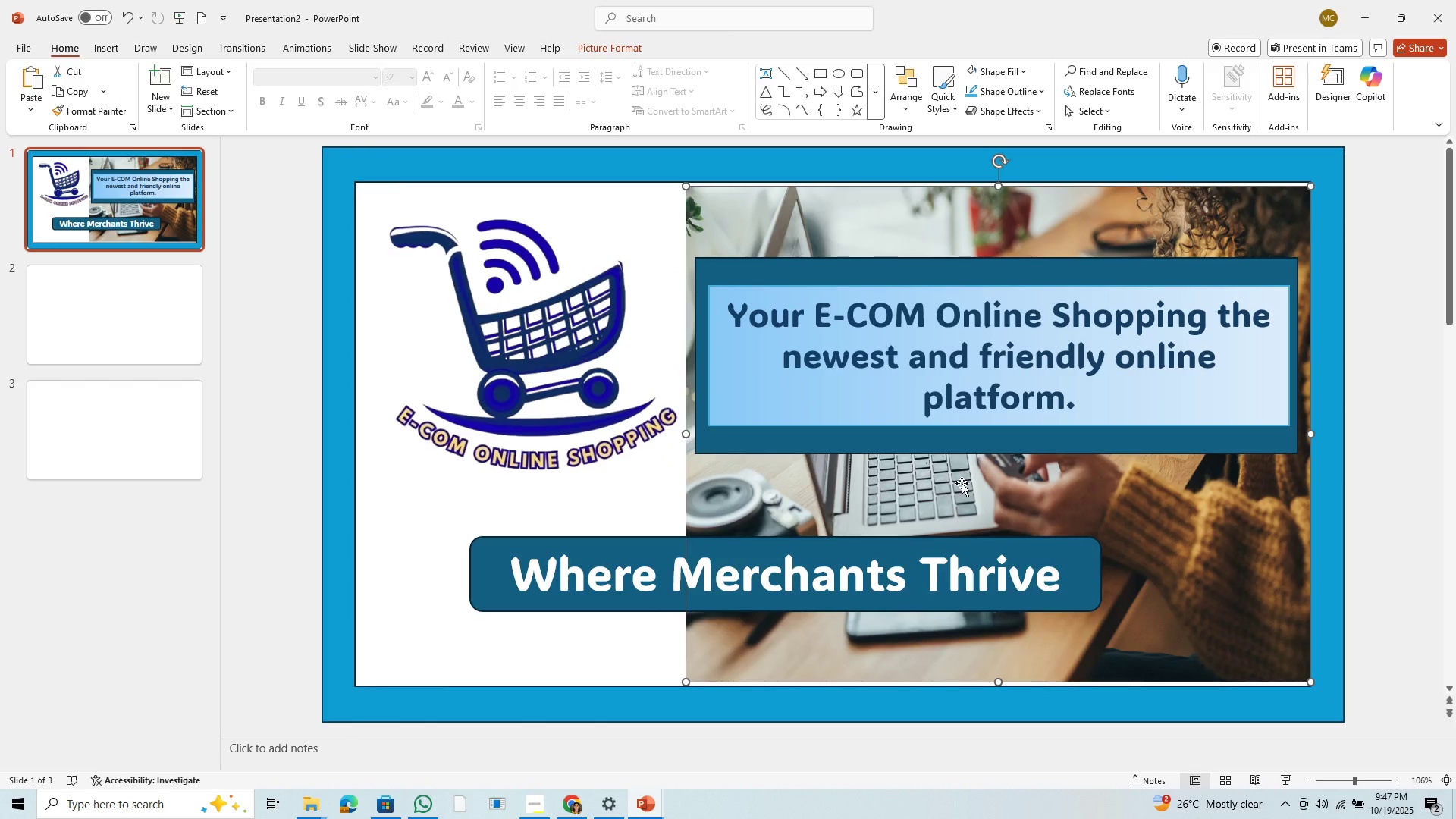 
right_click([962, 483])
 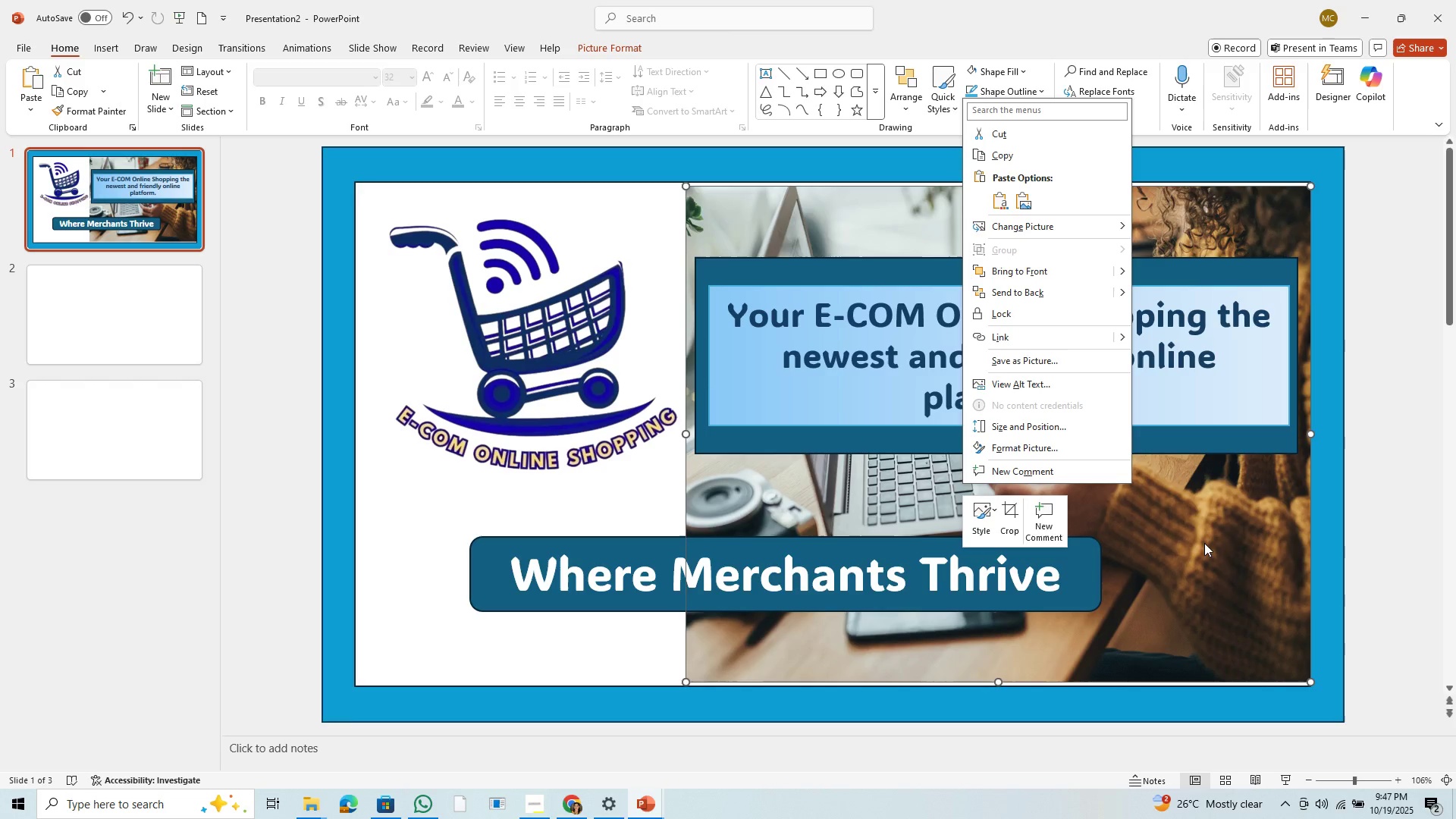 
right_click([1197, 564])
 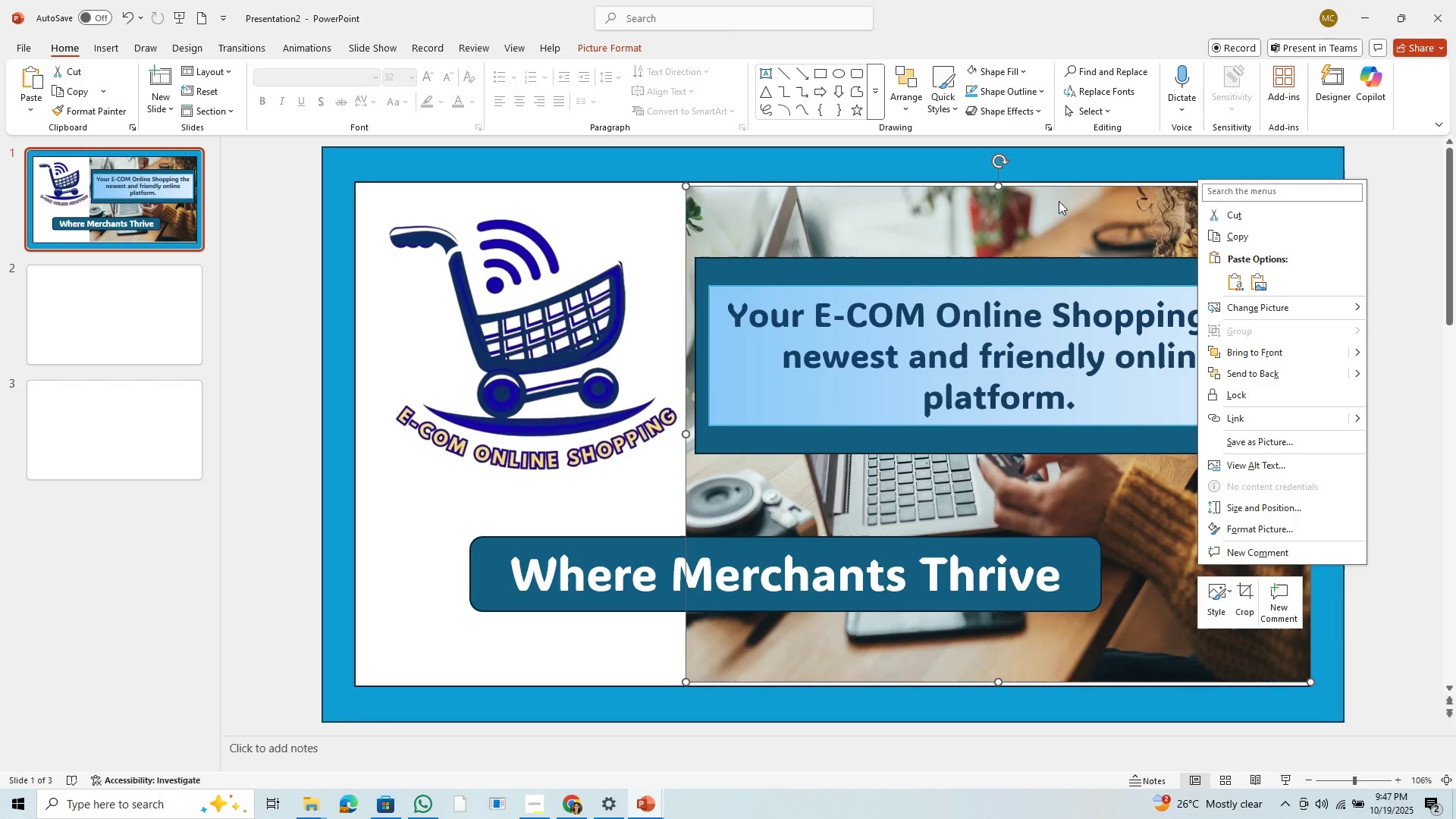 
left_click([1056, 204])
 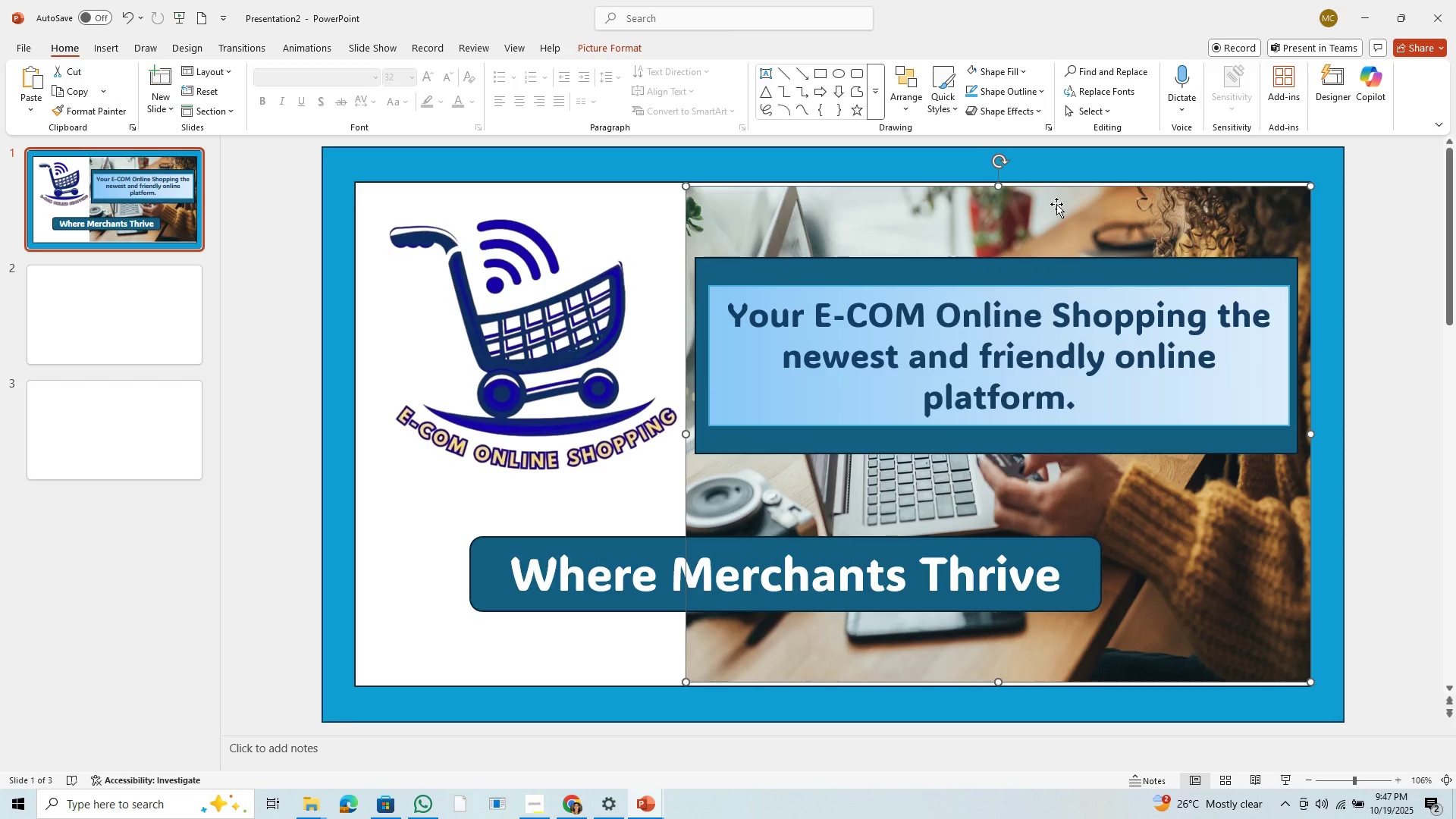 
right_click([1056, 204])
 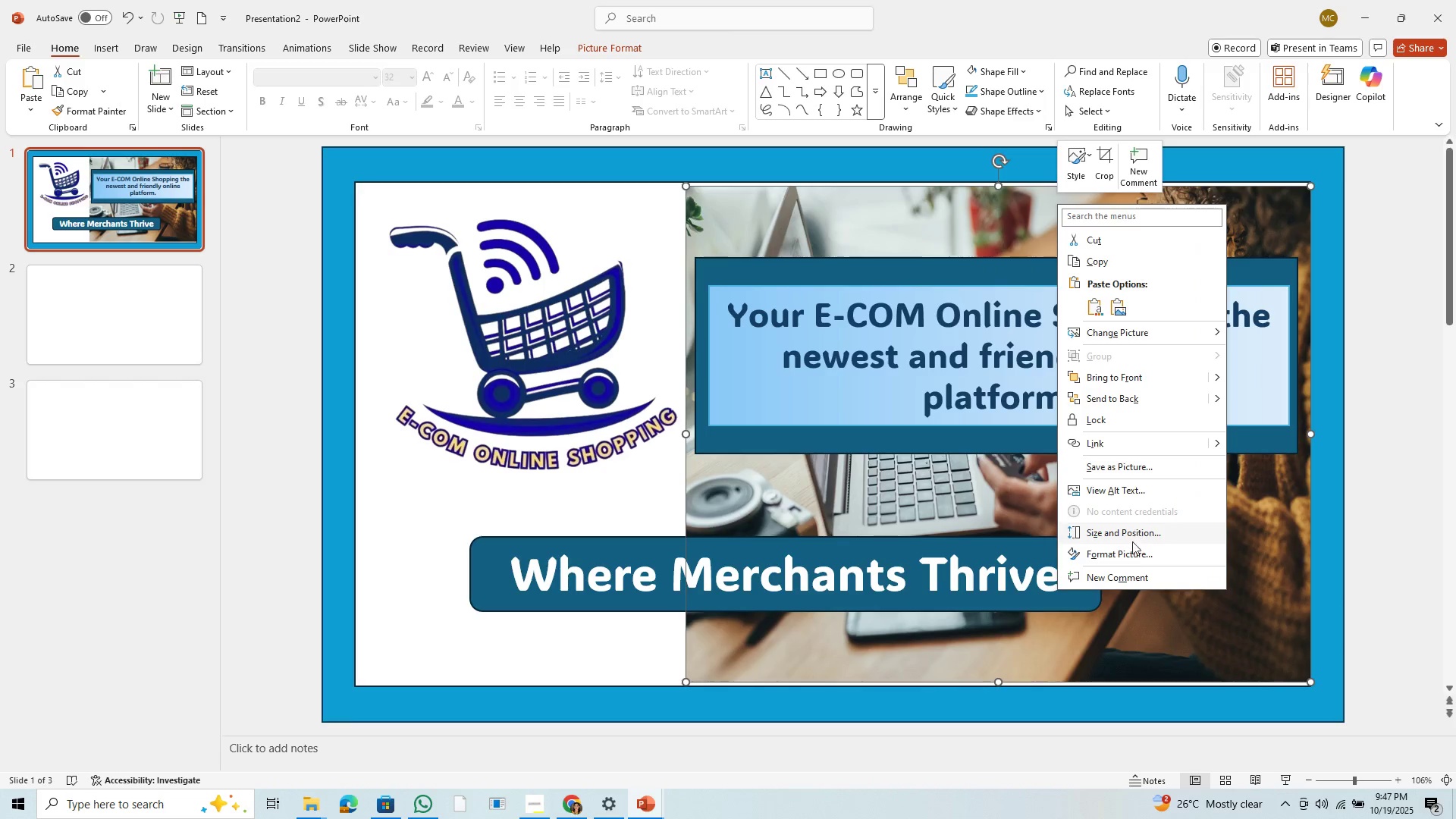 
left_click_drag(start_coordinate=[985, 222], to_coordinate=[974, 221])
 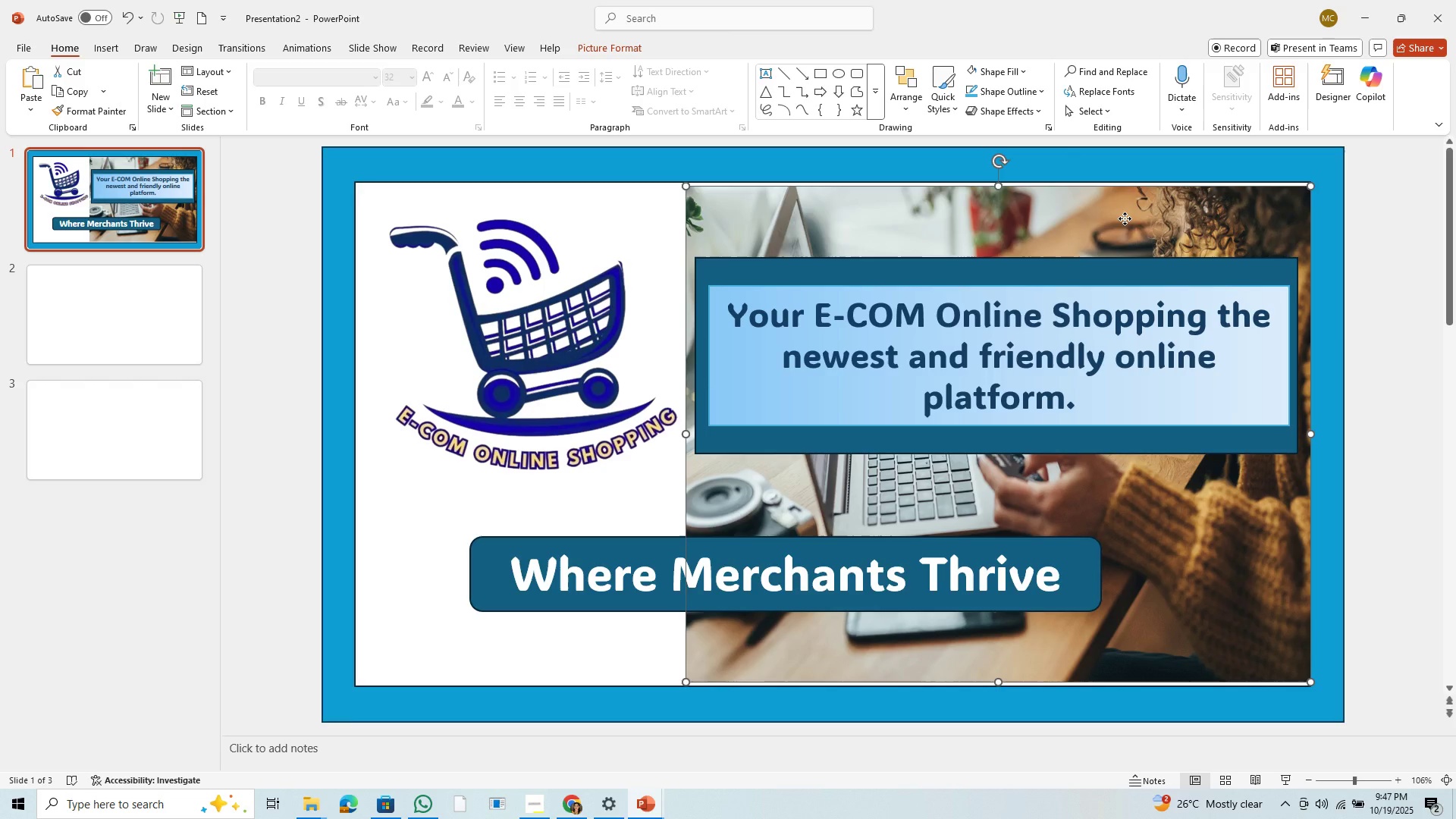 
left_click([1125, 218])
 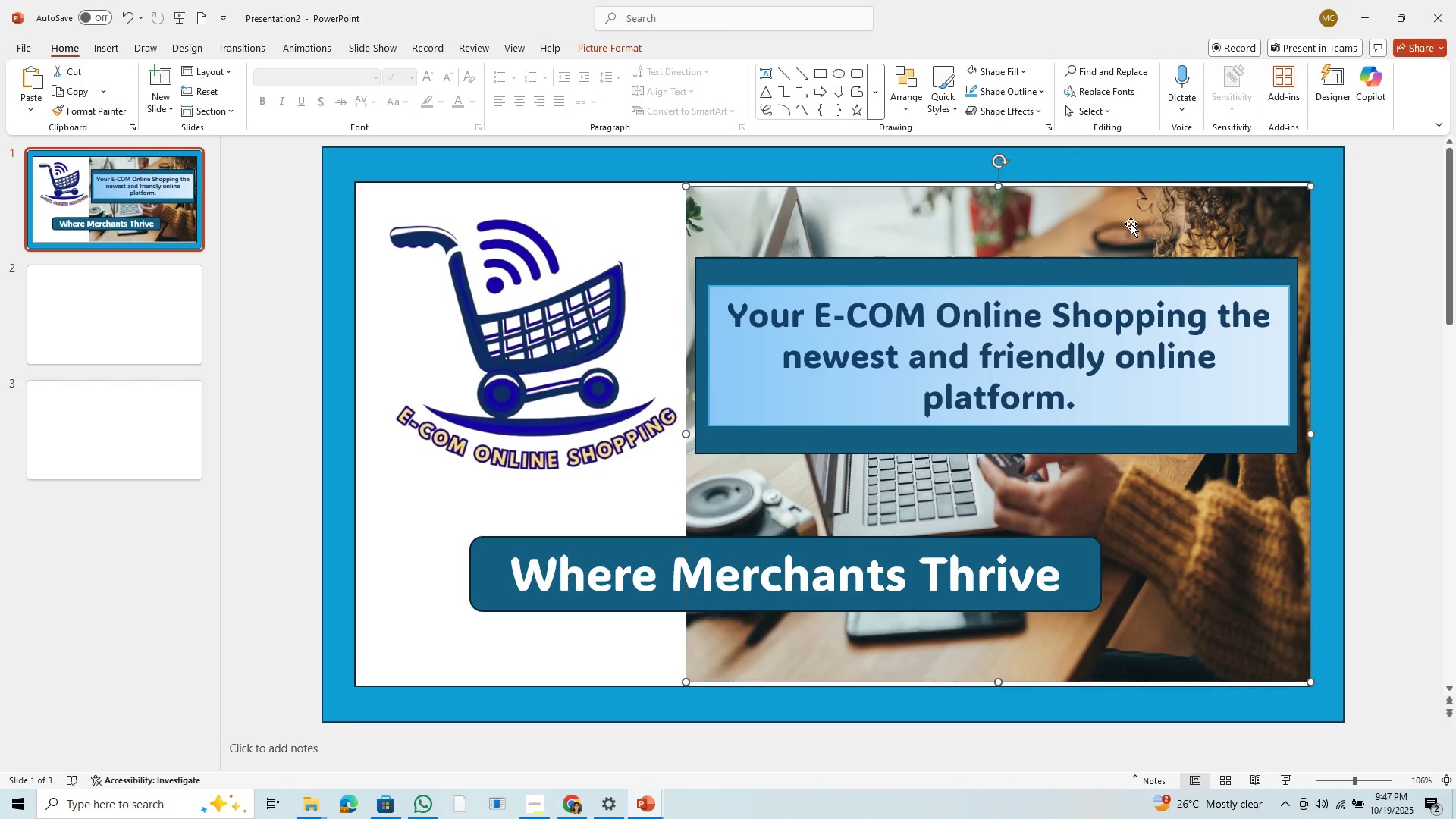 
left_click_drag(start_coordinate=[1134, 225], to_coordinate=[1120, 226])
 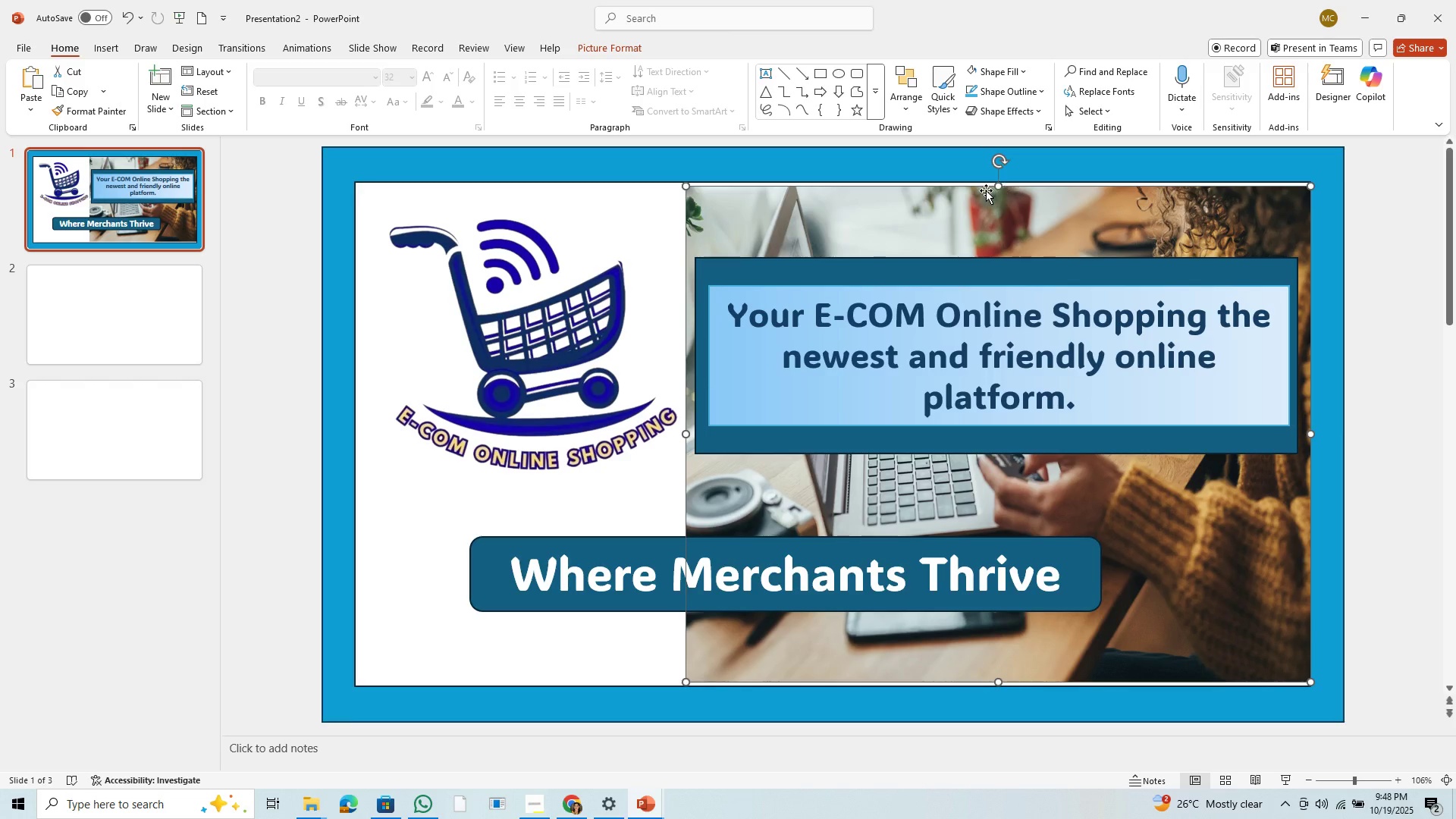 
left_click_drag(start_coordinate=[999, 187], to_coordinate=[1002, 182])
 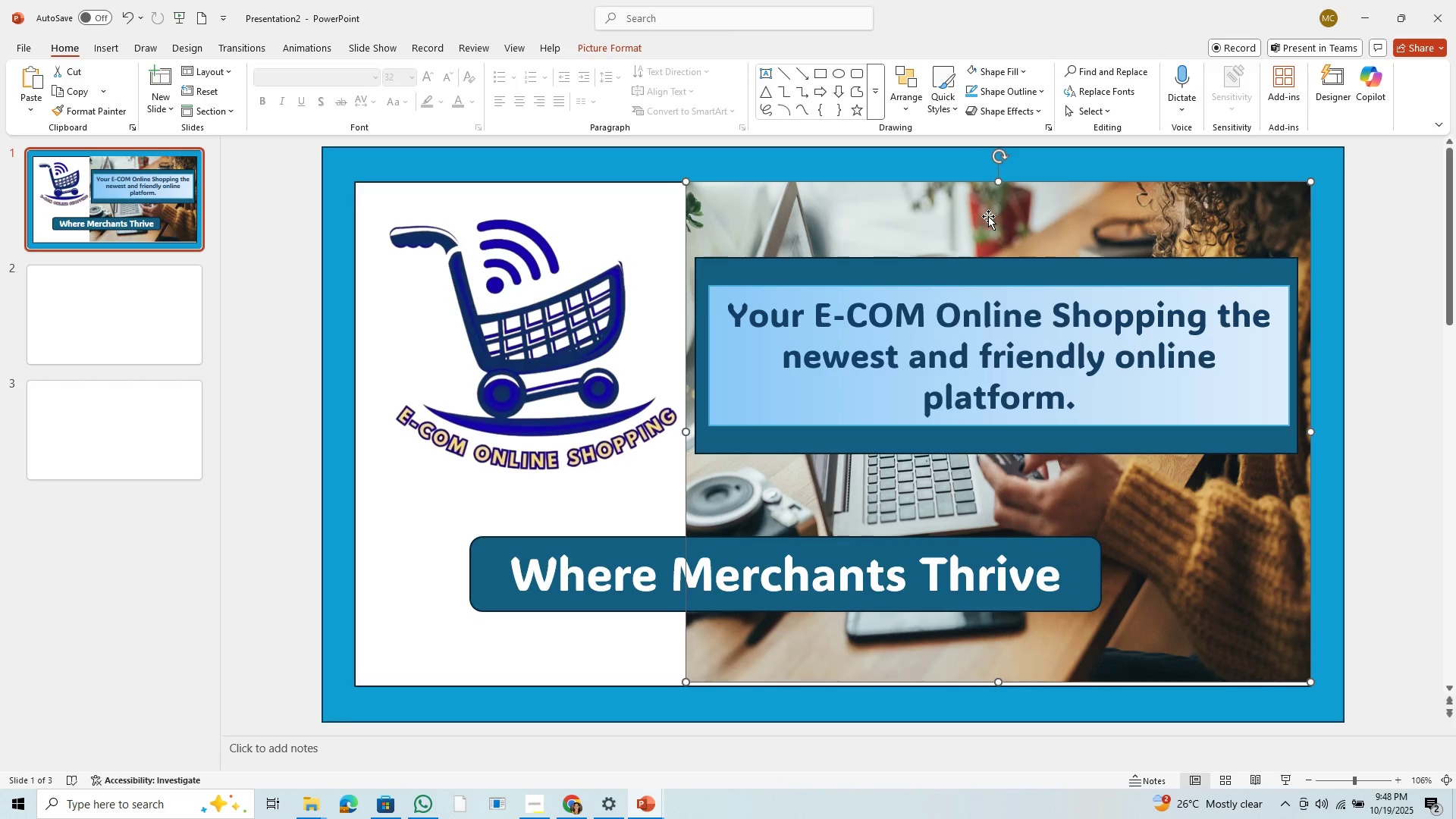 
right_click([987, 217])
 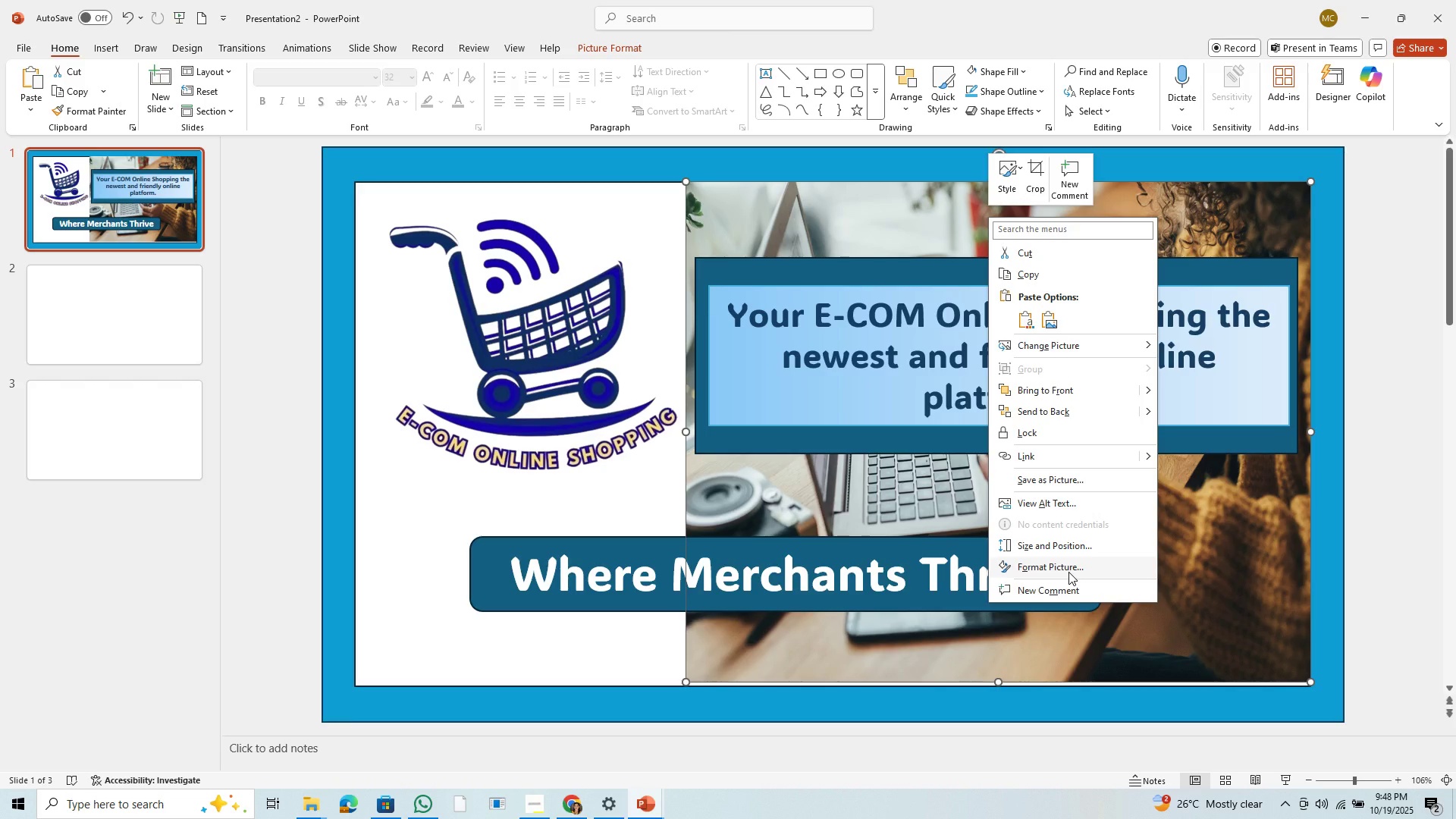 
wait(6.92)
 